 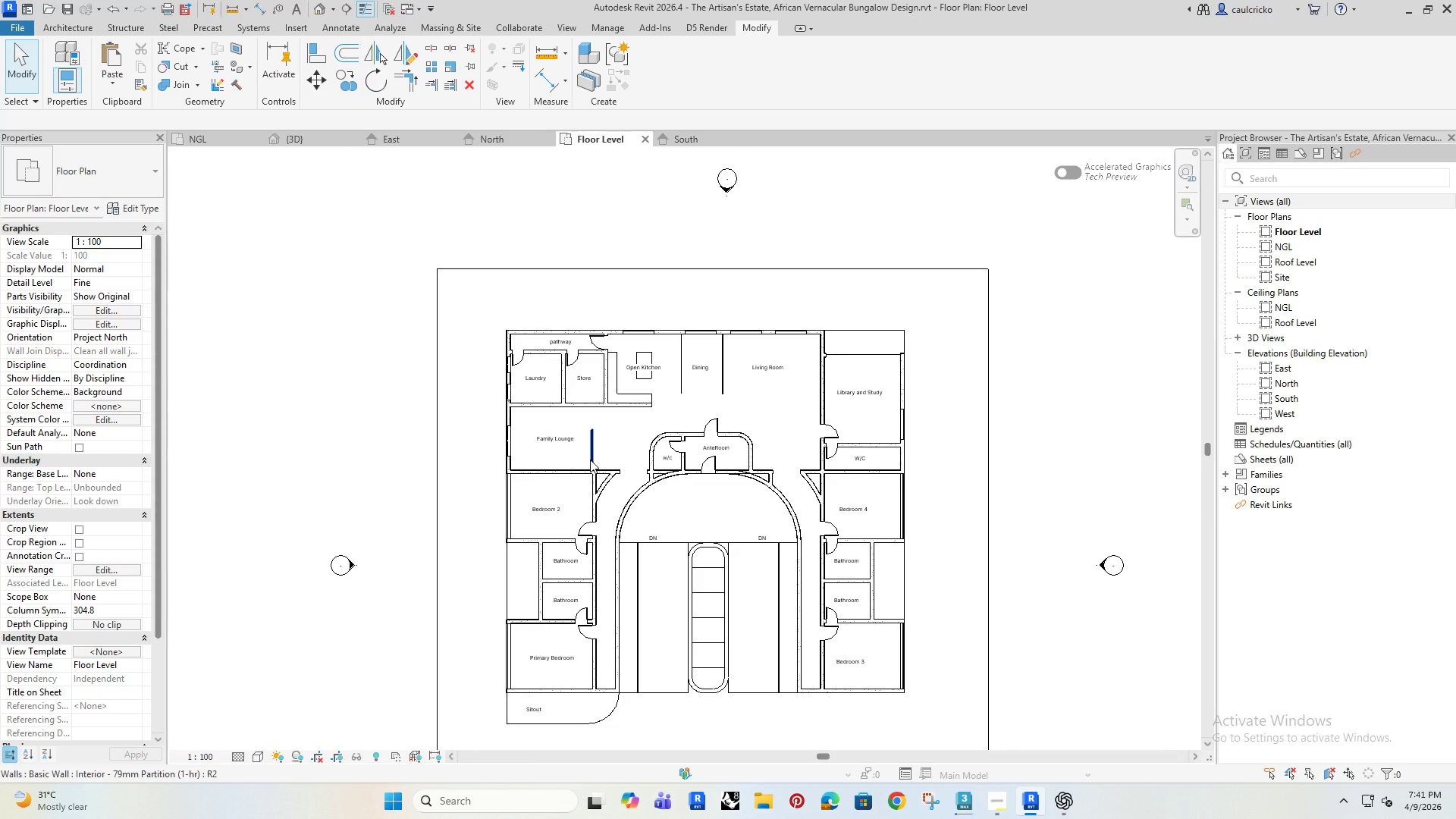 
scroll: coordinate [673, 558], scroll_direction: up, amount: 9.0
 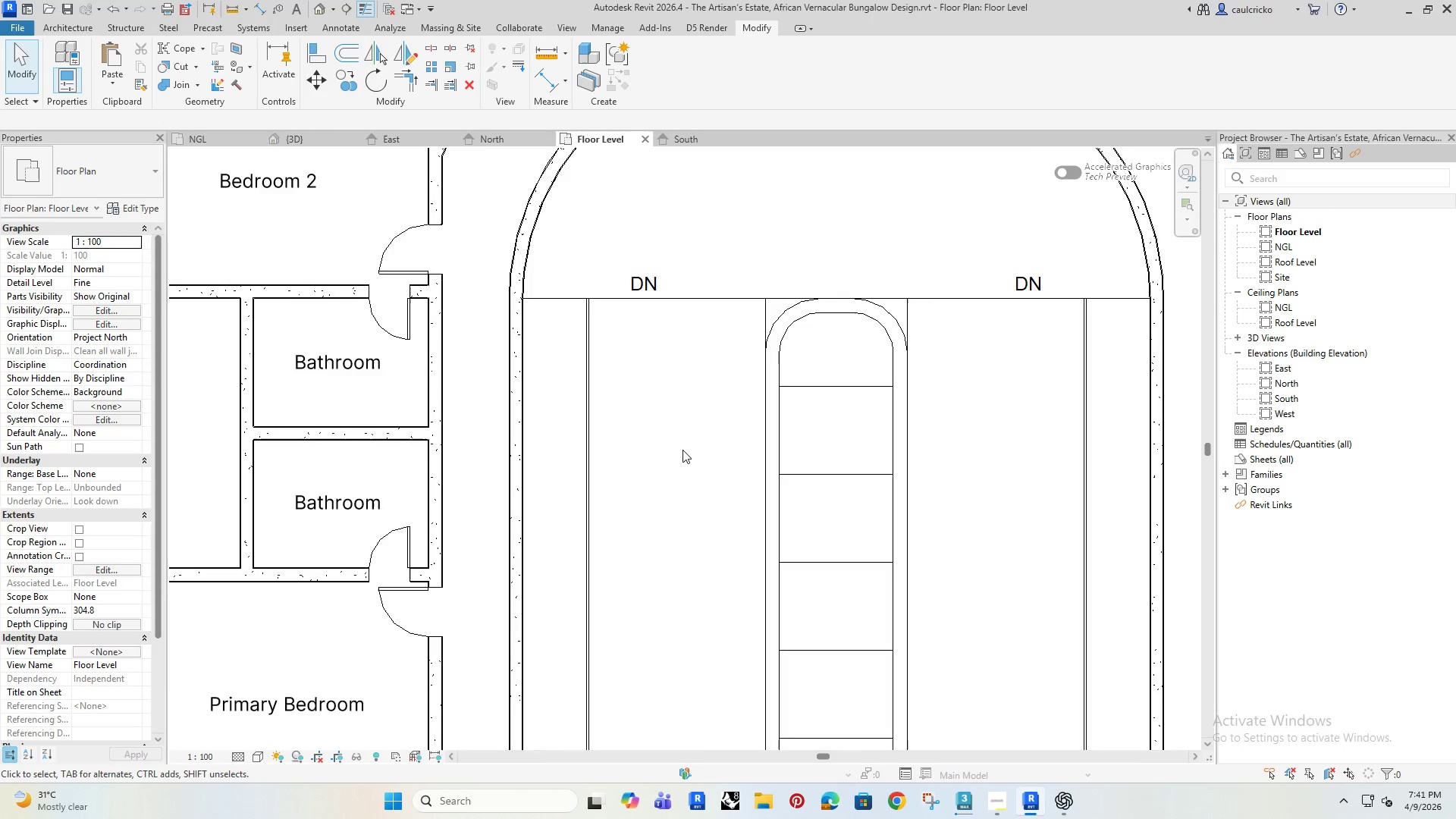 
scroll: coordinate [654, 478], scroll_direction: down, amount: 9.0
 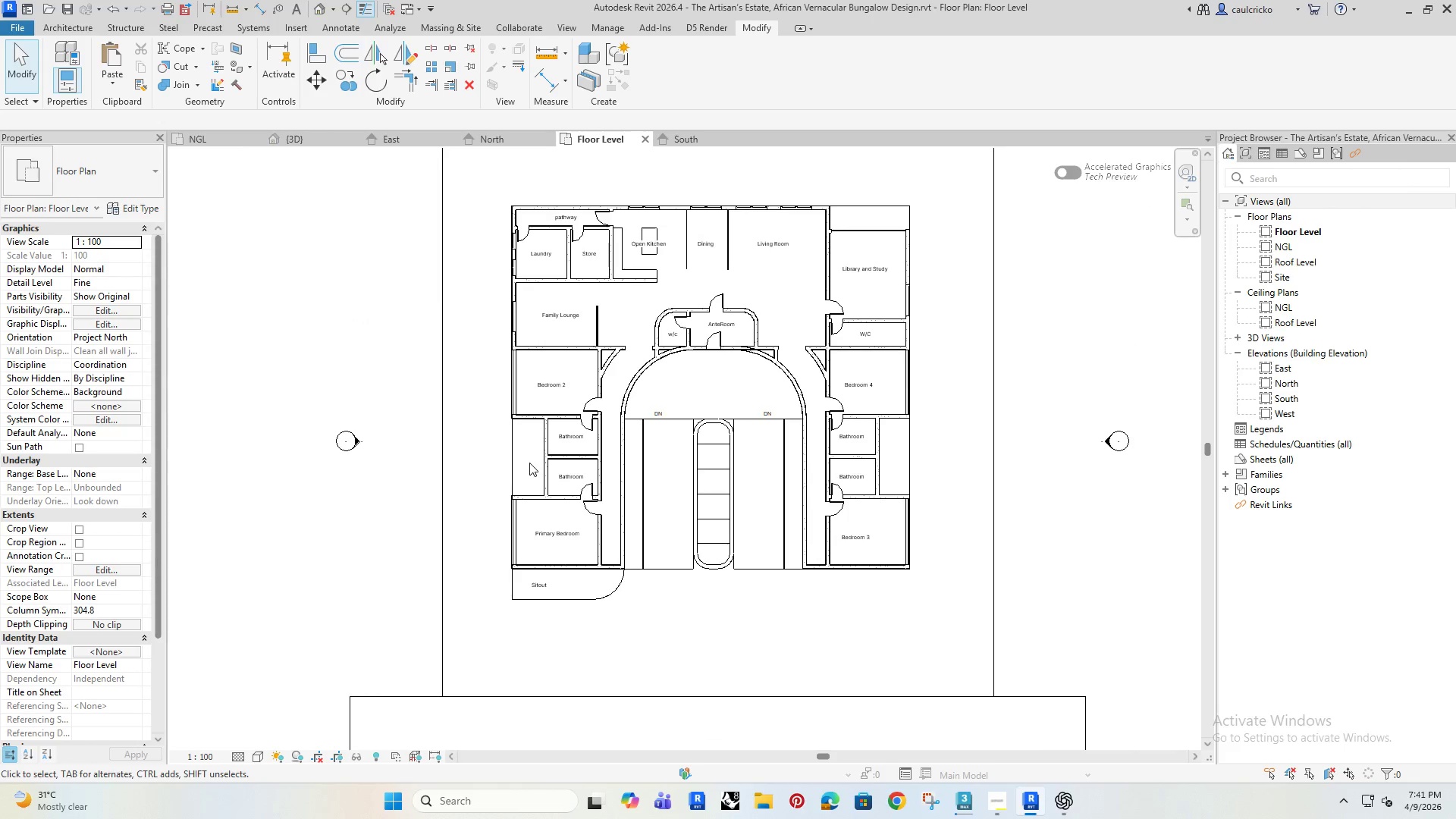 
scroll: coordinate [529, 458], scroll_direction: up, amount: 4.0
 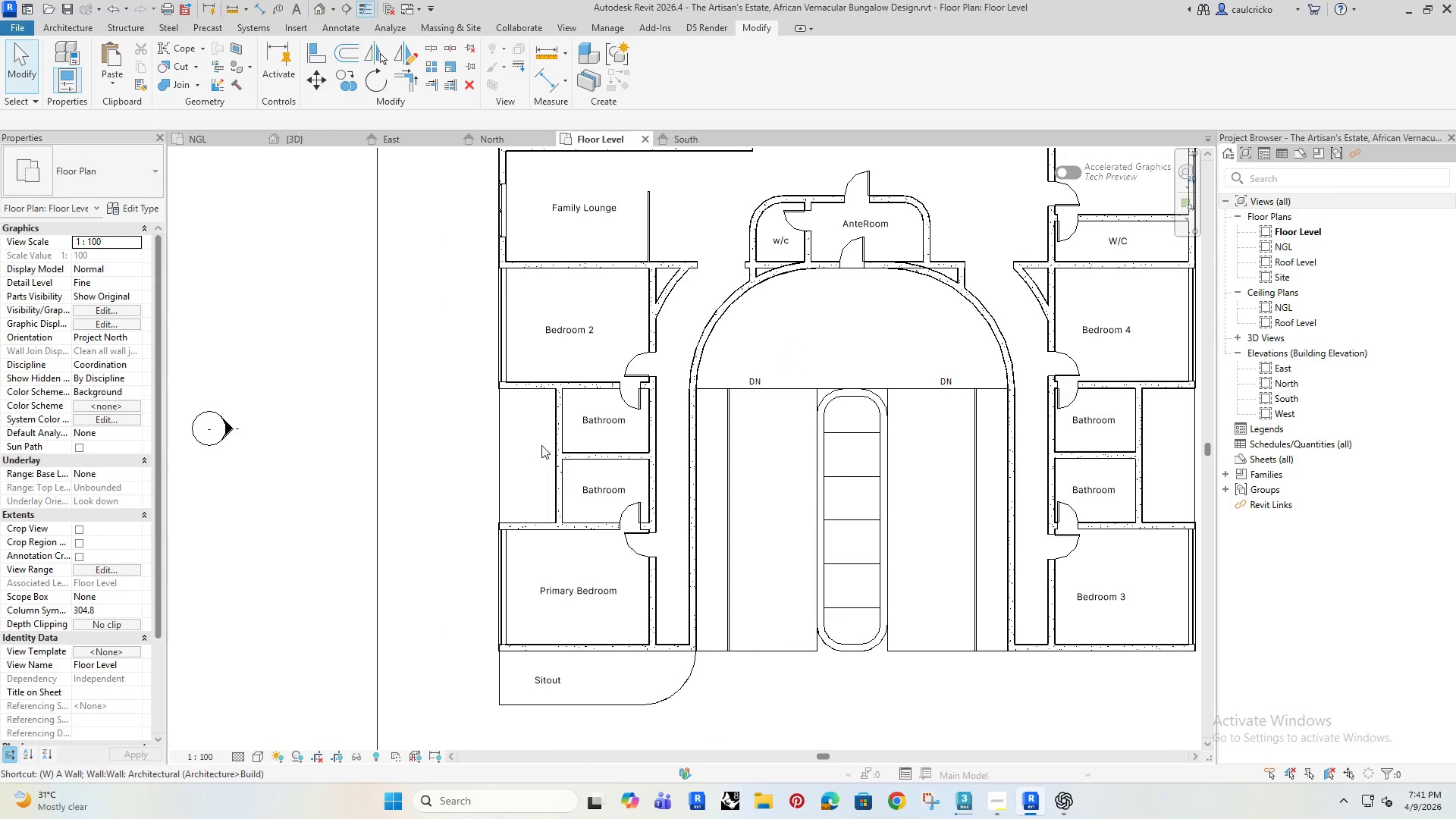 
type(WN)
 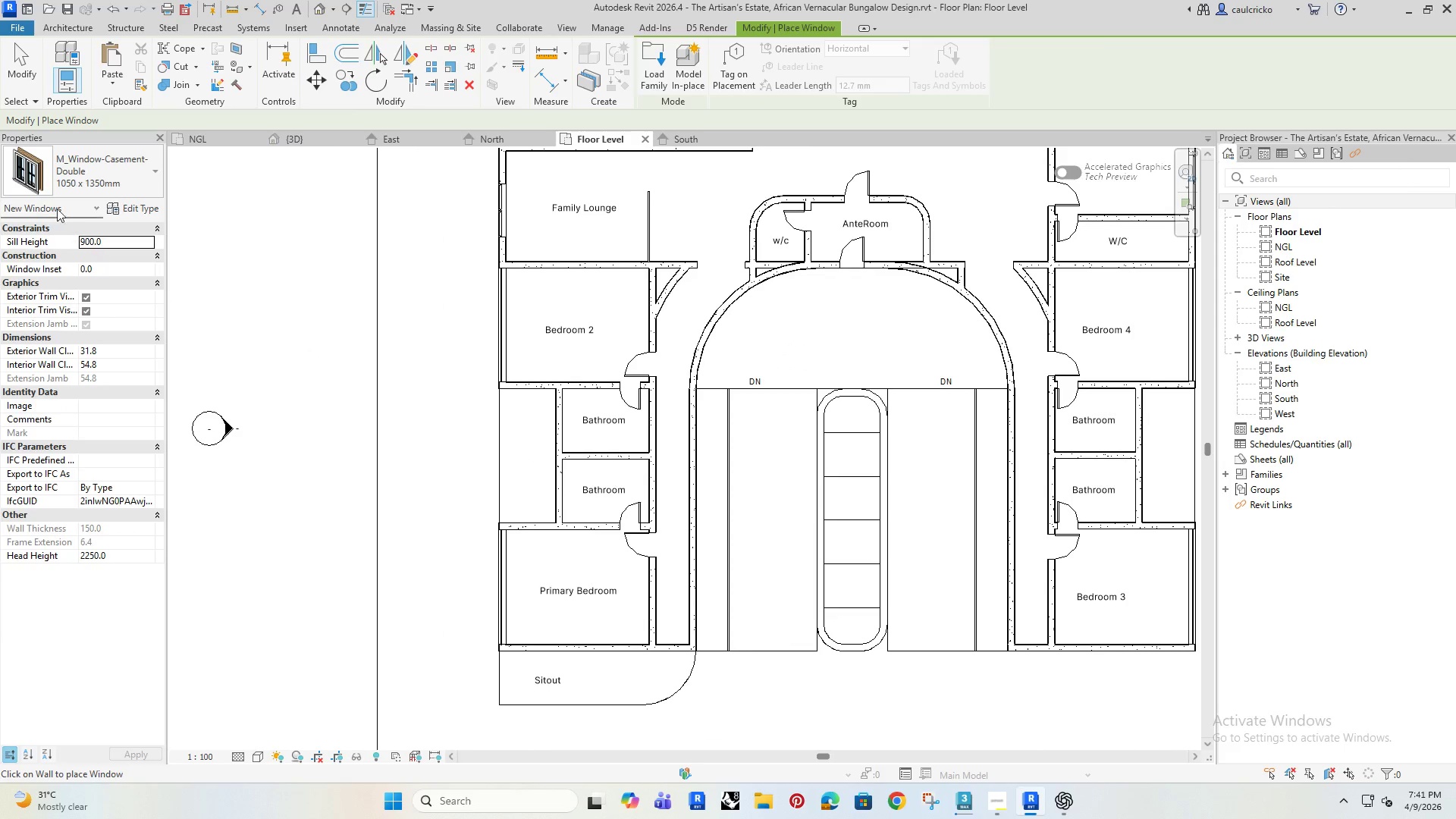 
left_click([66, 160])
 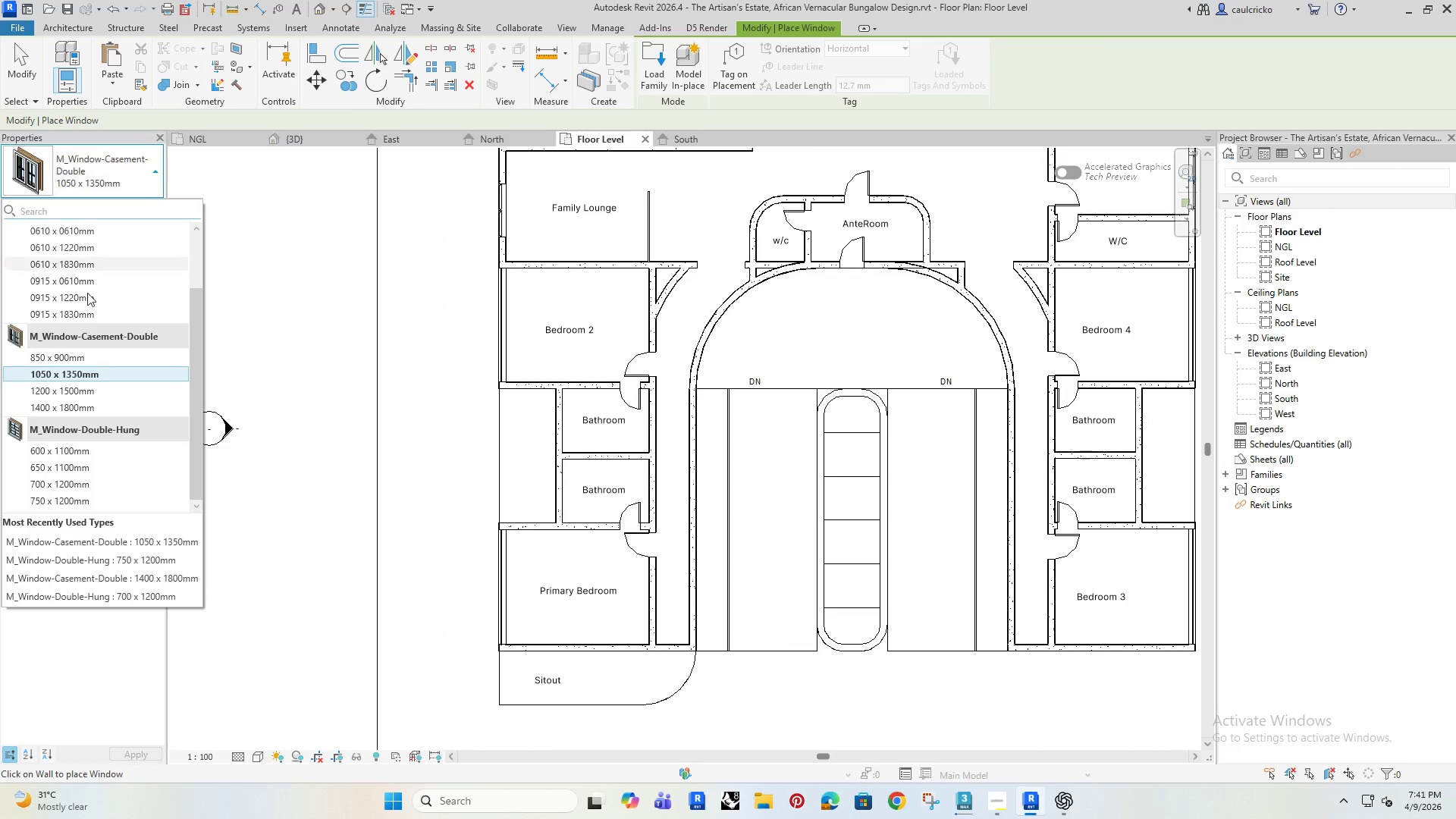 
scroll: coordinate [88, 334], scroll_direction: up, amount: 3.0
 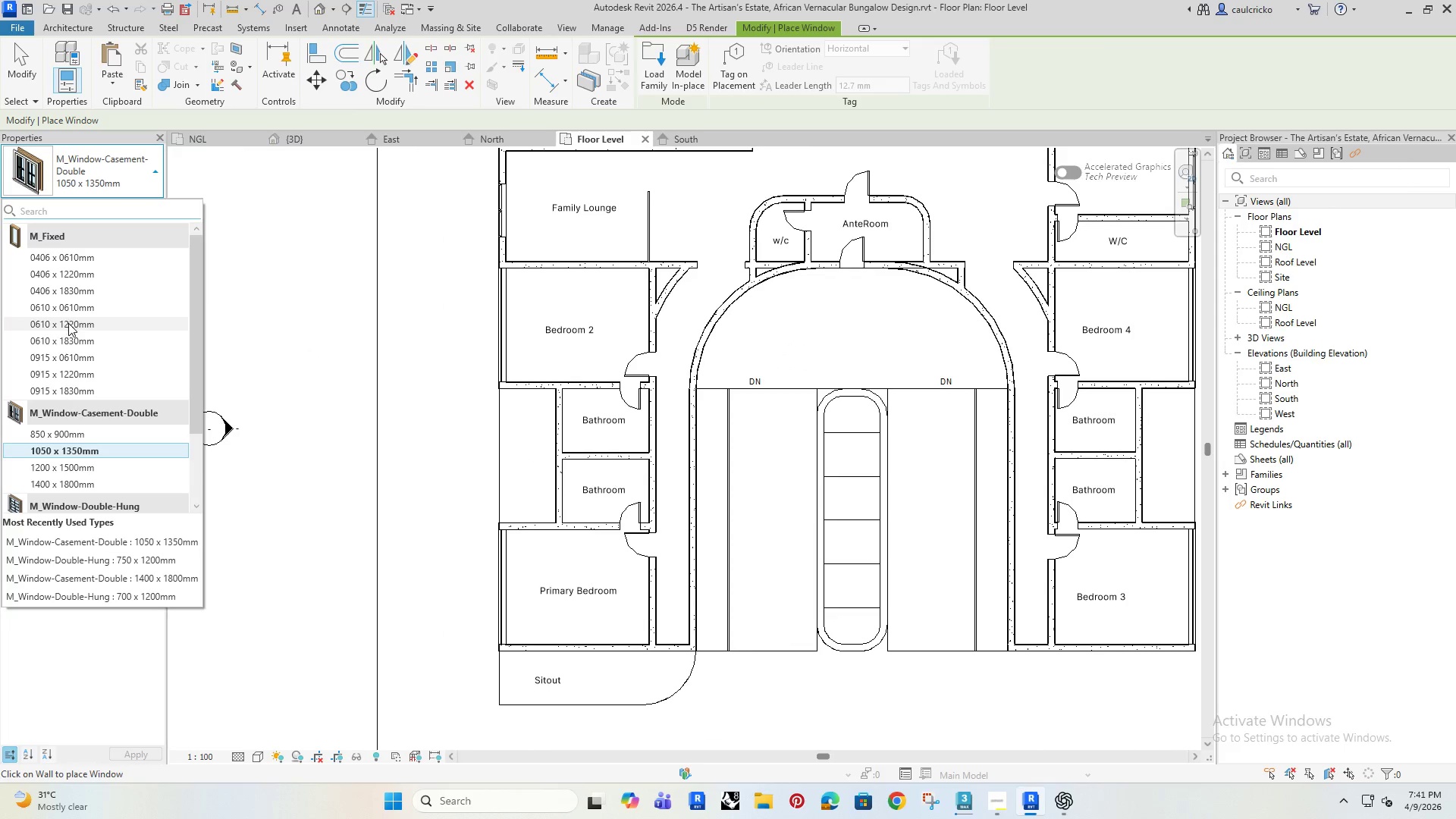 
left_click([68, 323])
 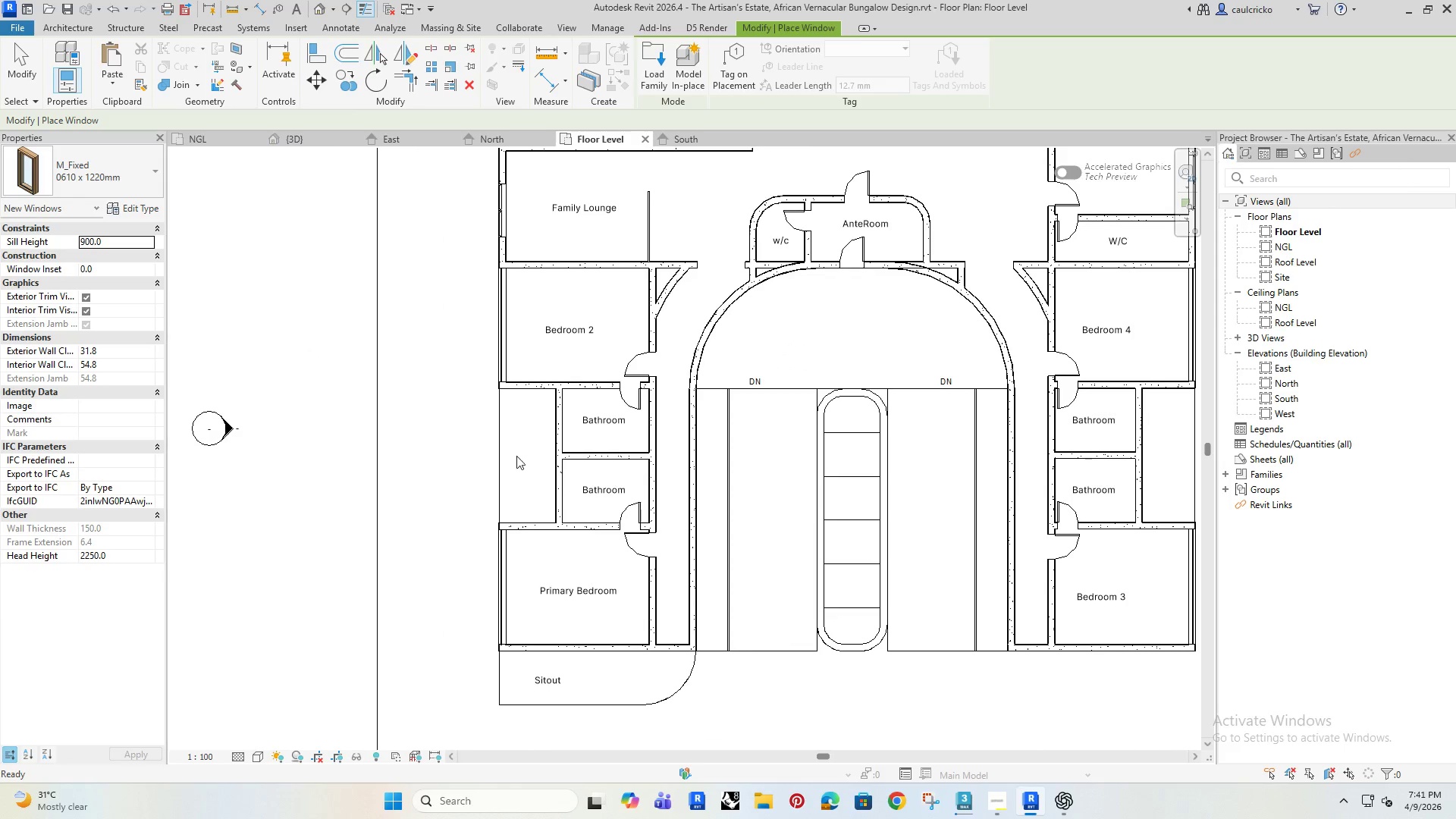 
scroll: coordinate [528, 413], scroll_direction: up, amount: 3.0
 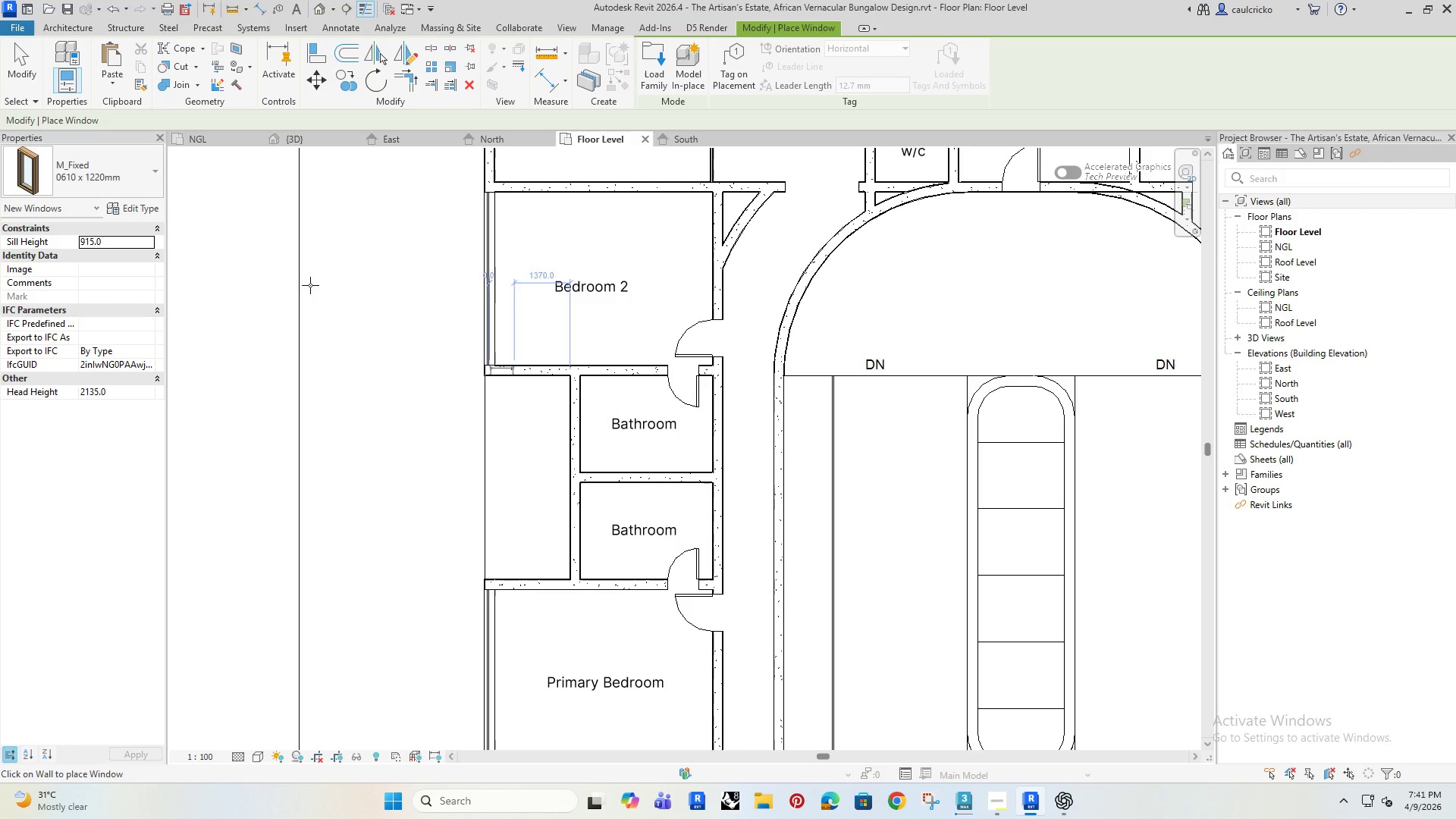 
left_click([85, 175])
 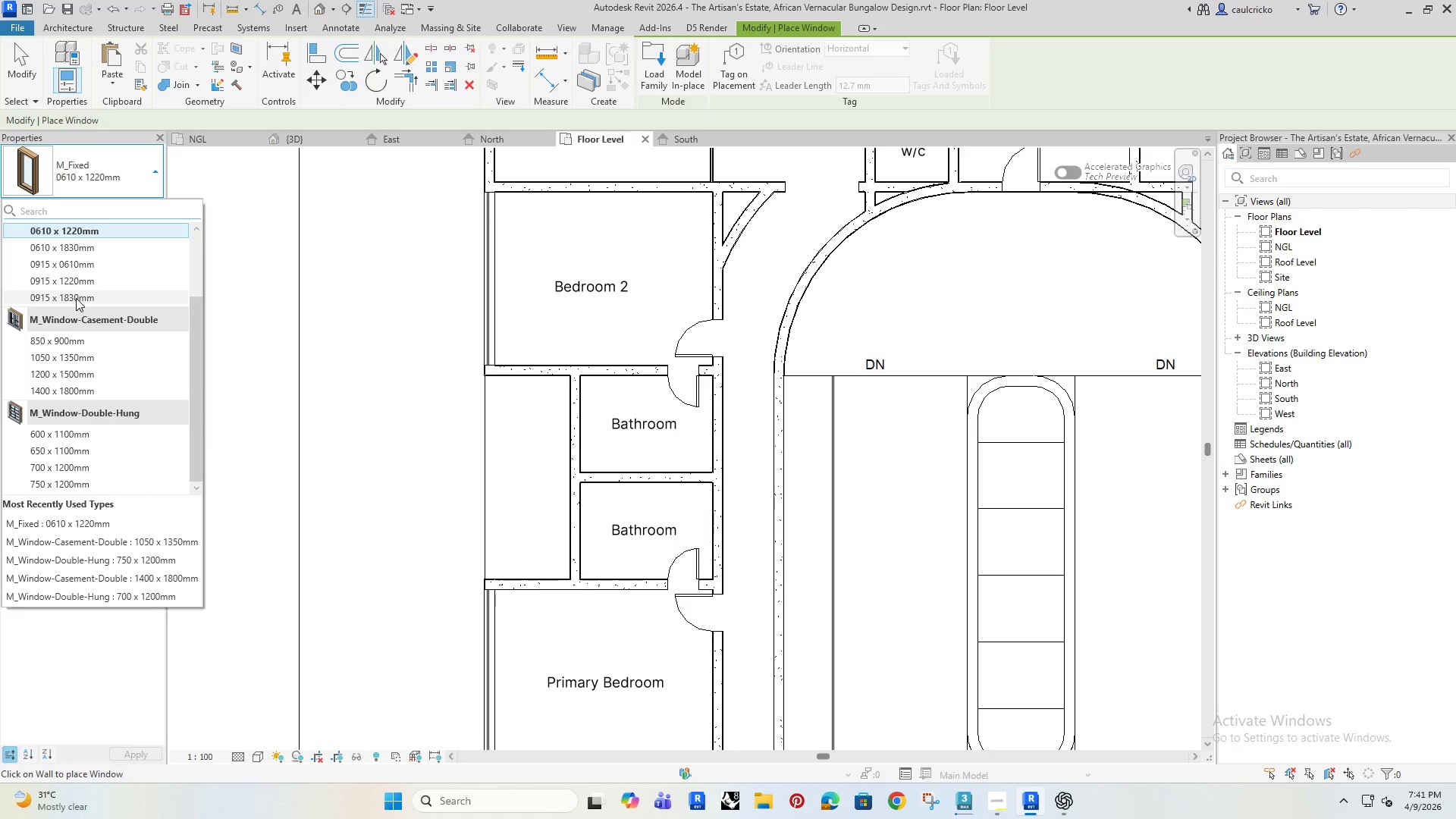 
left_click([77, 281])
 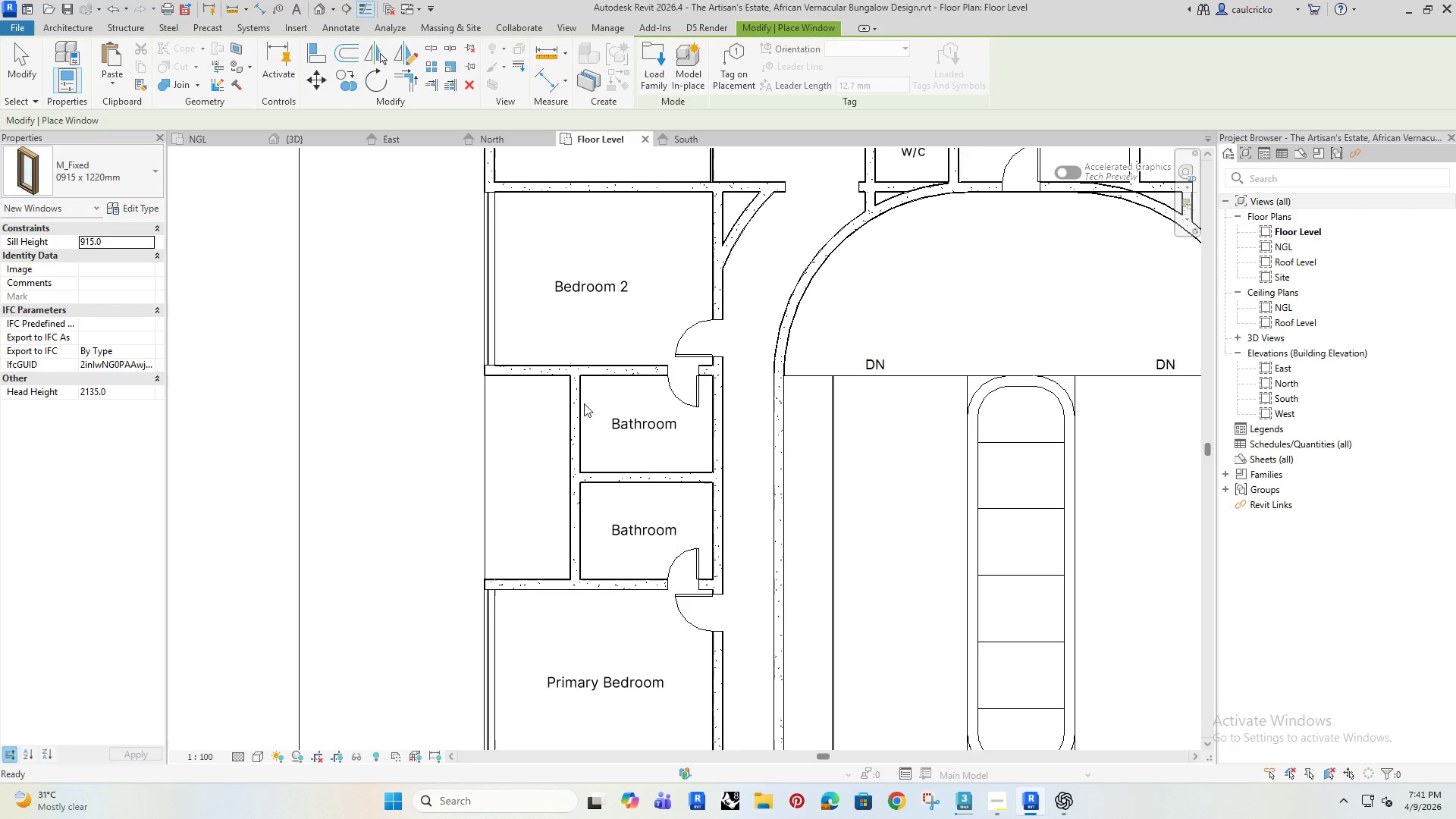 
scroll: coordinate [576, 400], scroll_direction: up, amount: 3.0
 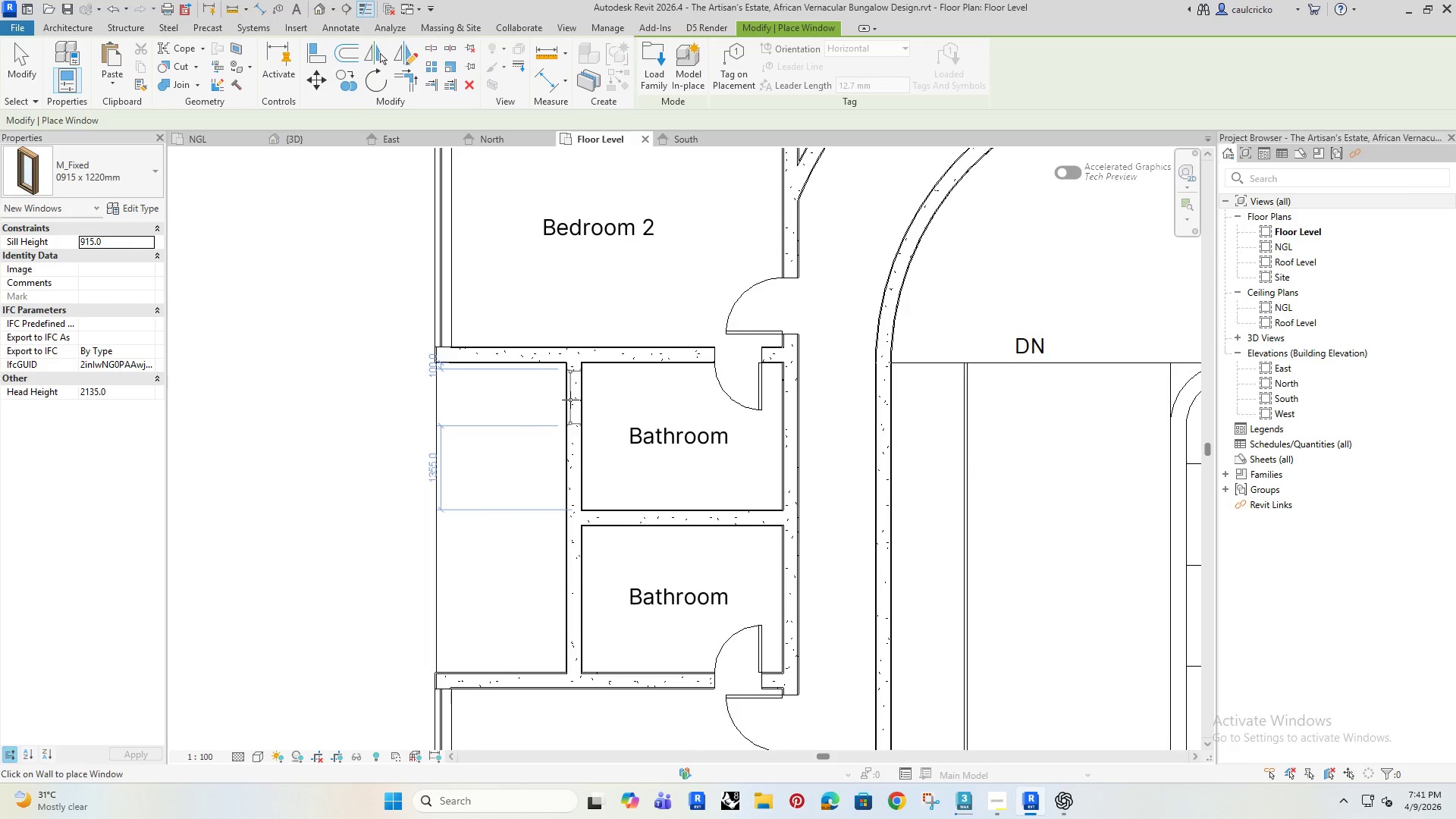 
left_click([570, 400])
 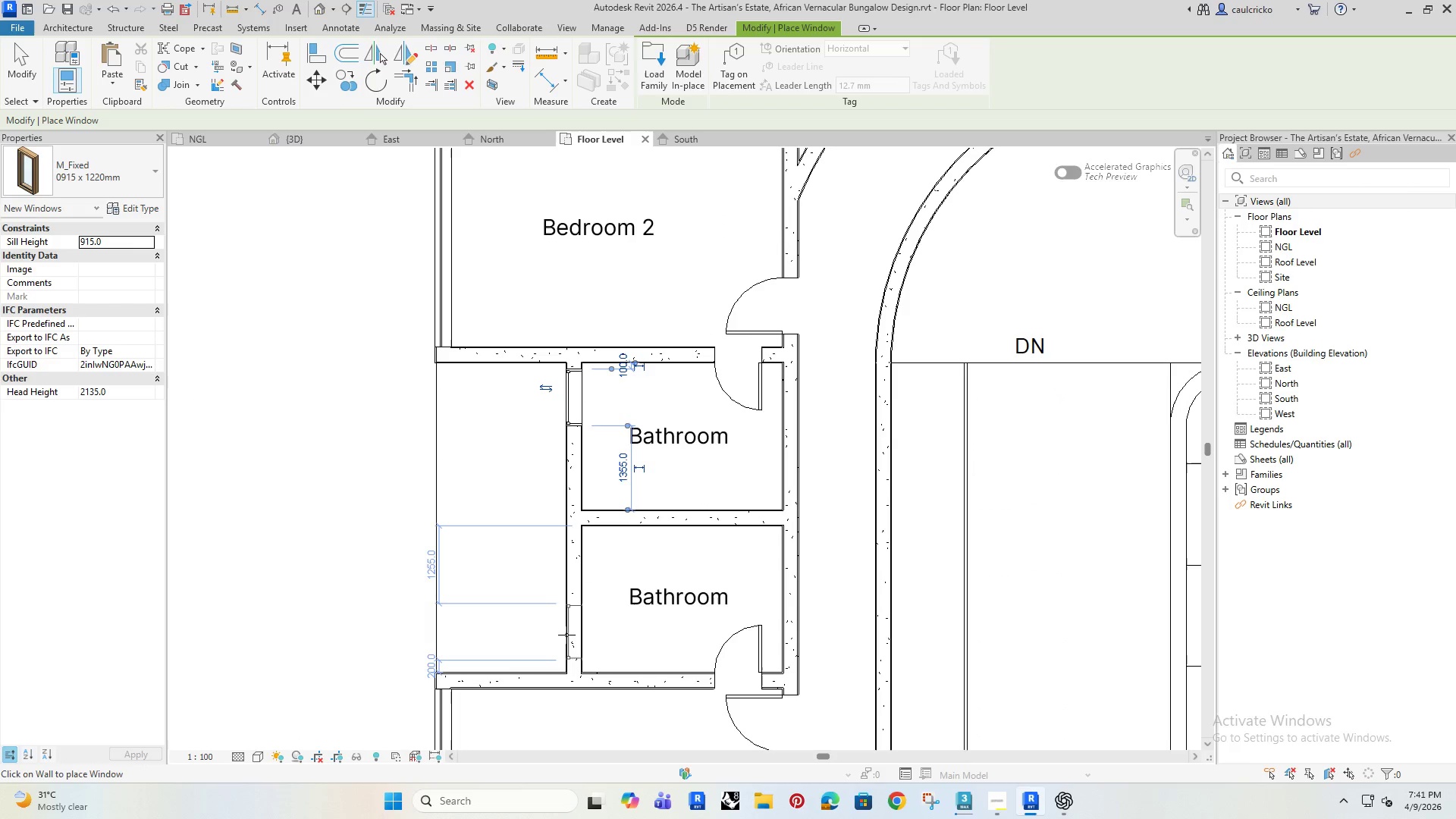 
left_click([566, 635])
 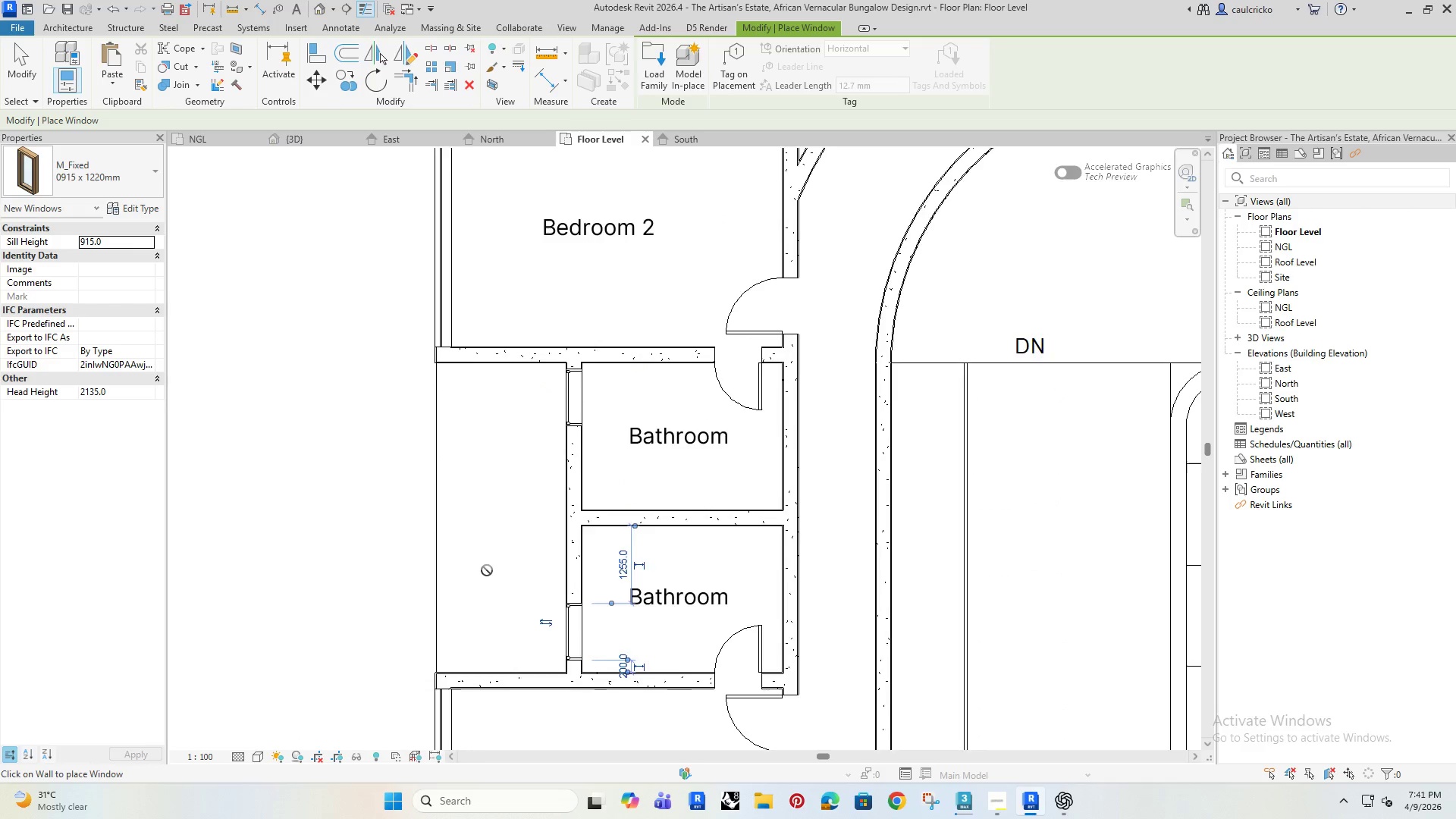 
scroll: coordinate [403, 482], scroll_direction: down, amount: 7.0
 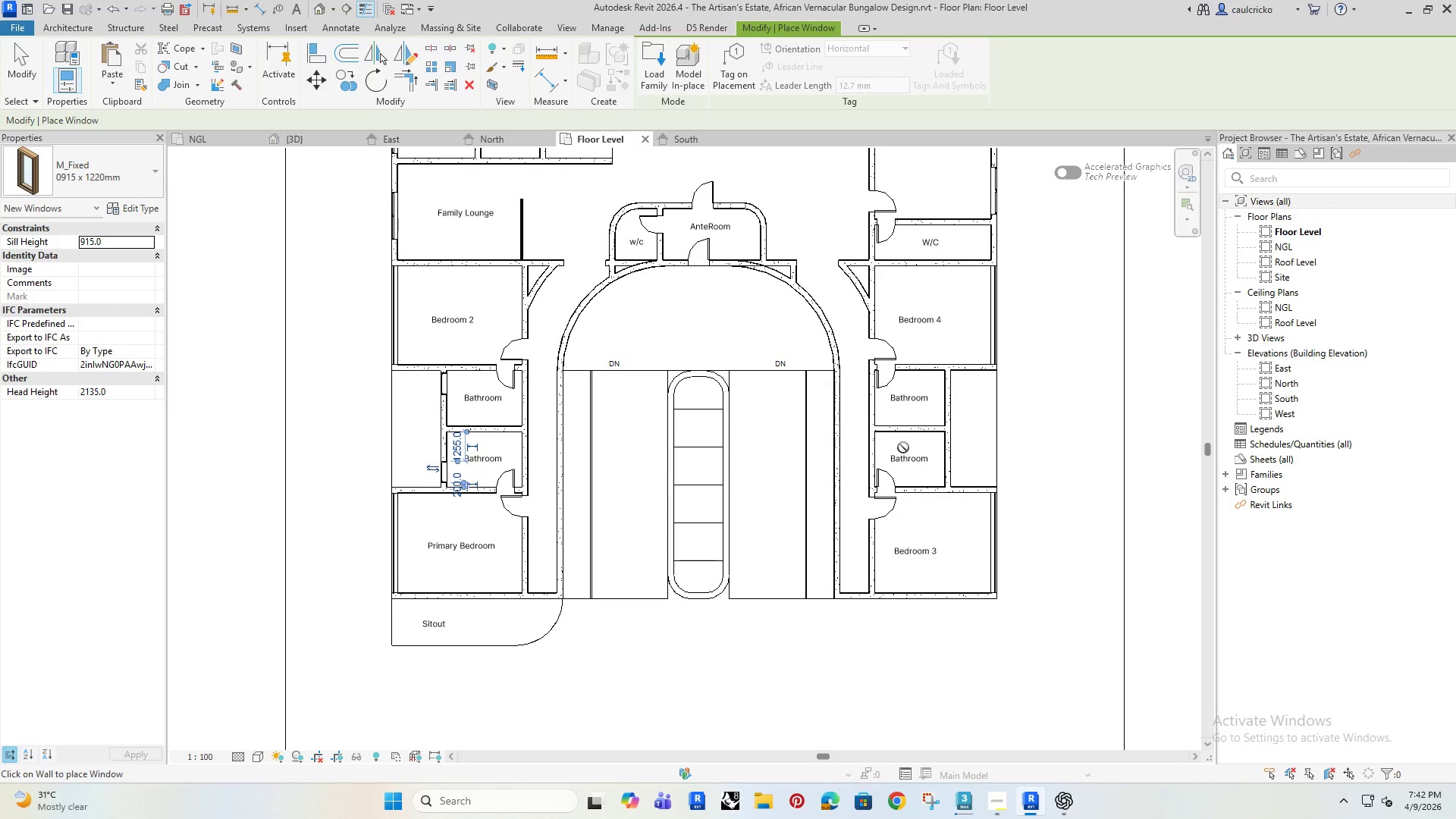 
scroll: coordinate [949, 498], scroll_direction: up, amount: 8.0
 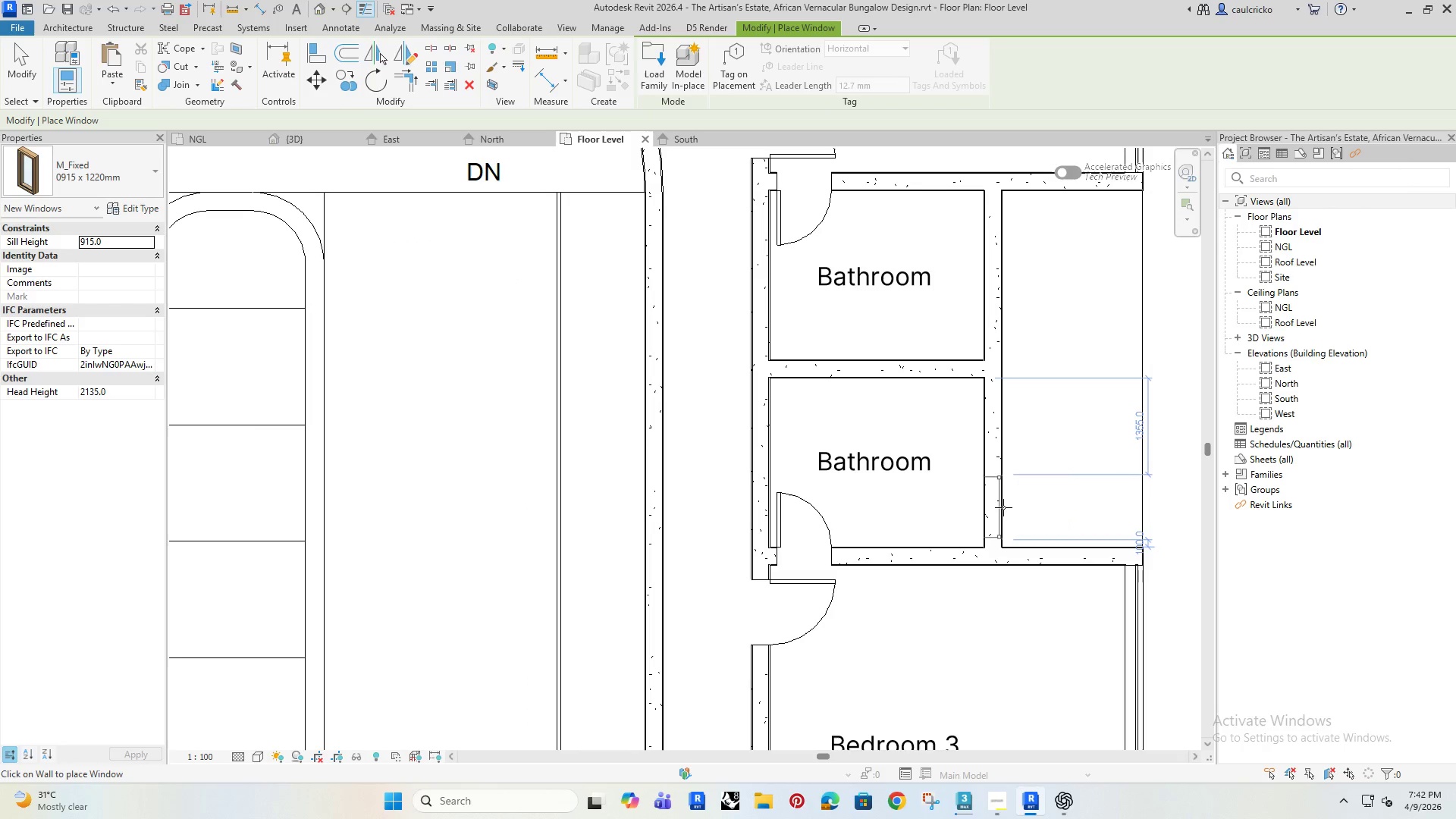 
left_click([1003, 507])
 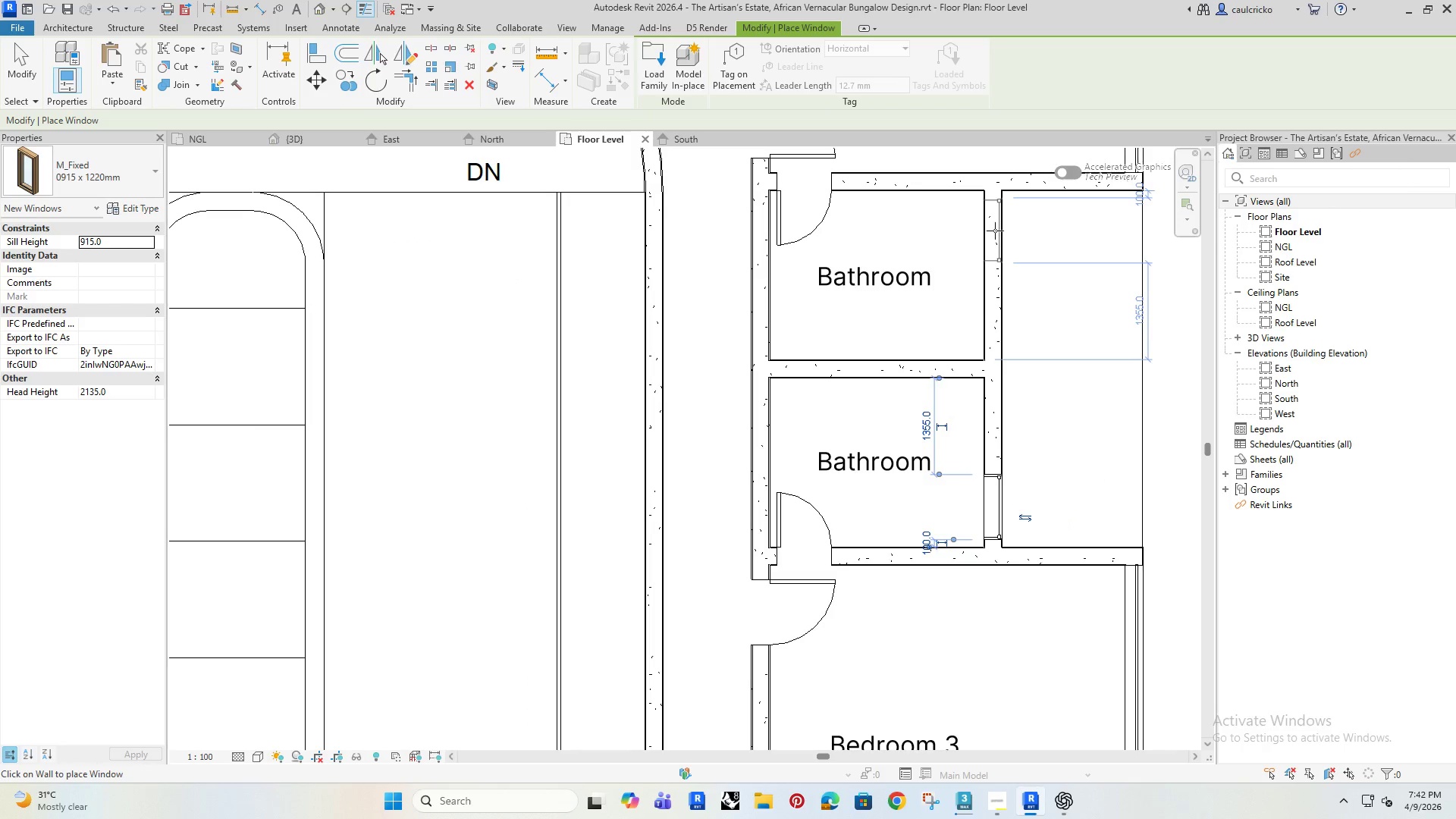 
left_click([995, 231])
 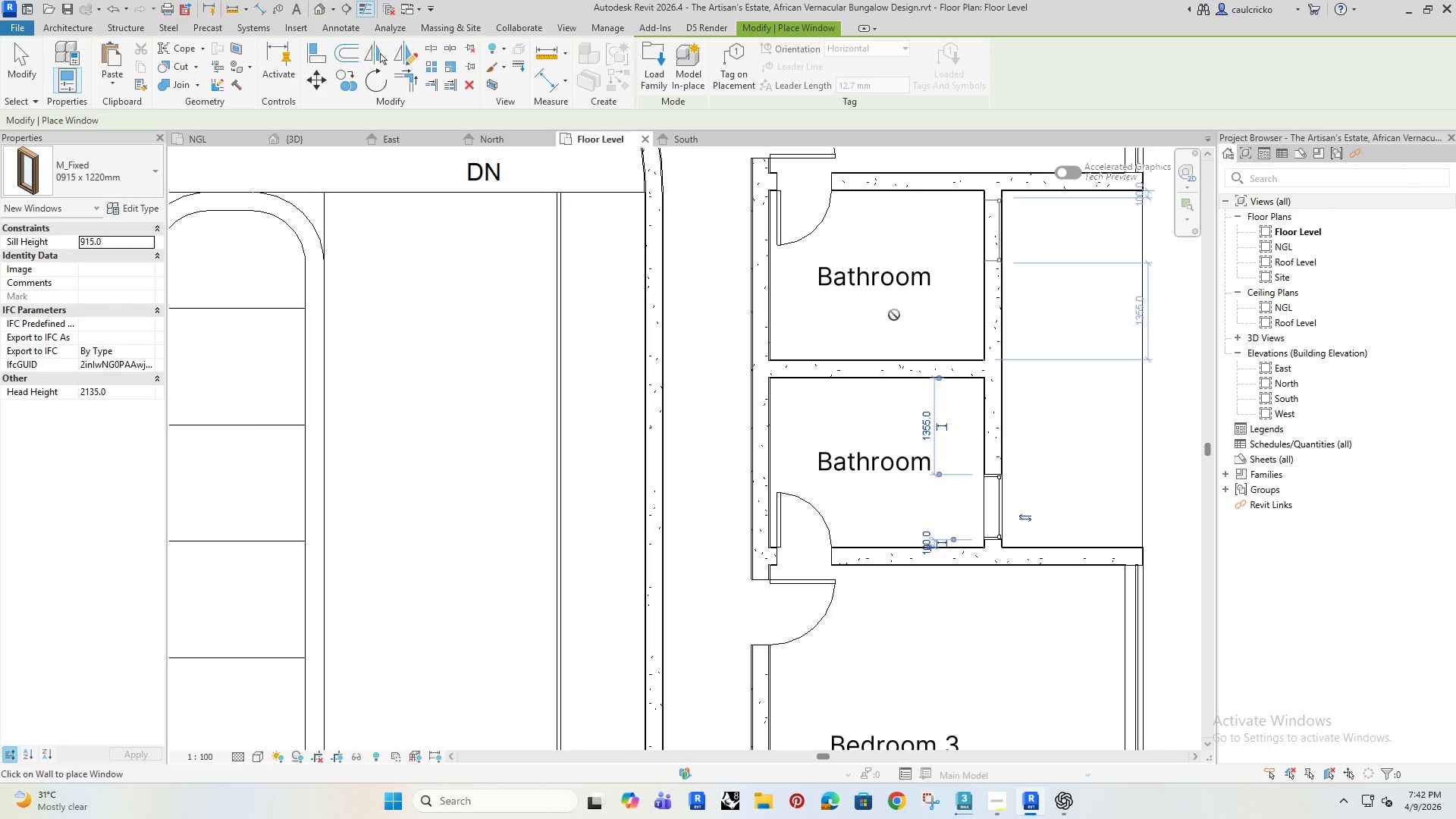 
scroll: coordinate [872, 331], scroll_direction: down, amount: 9.0
 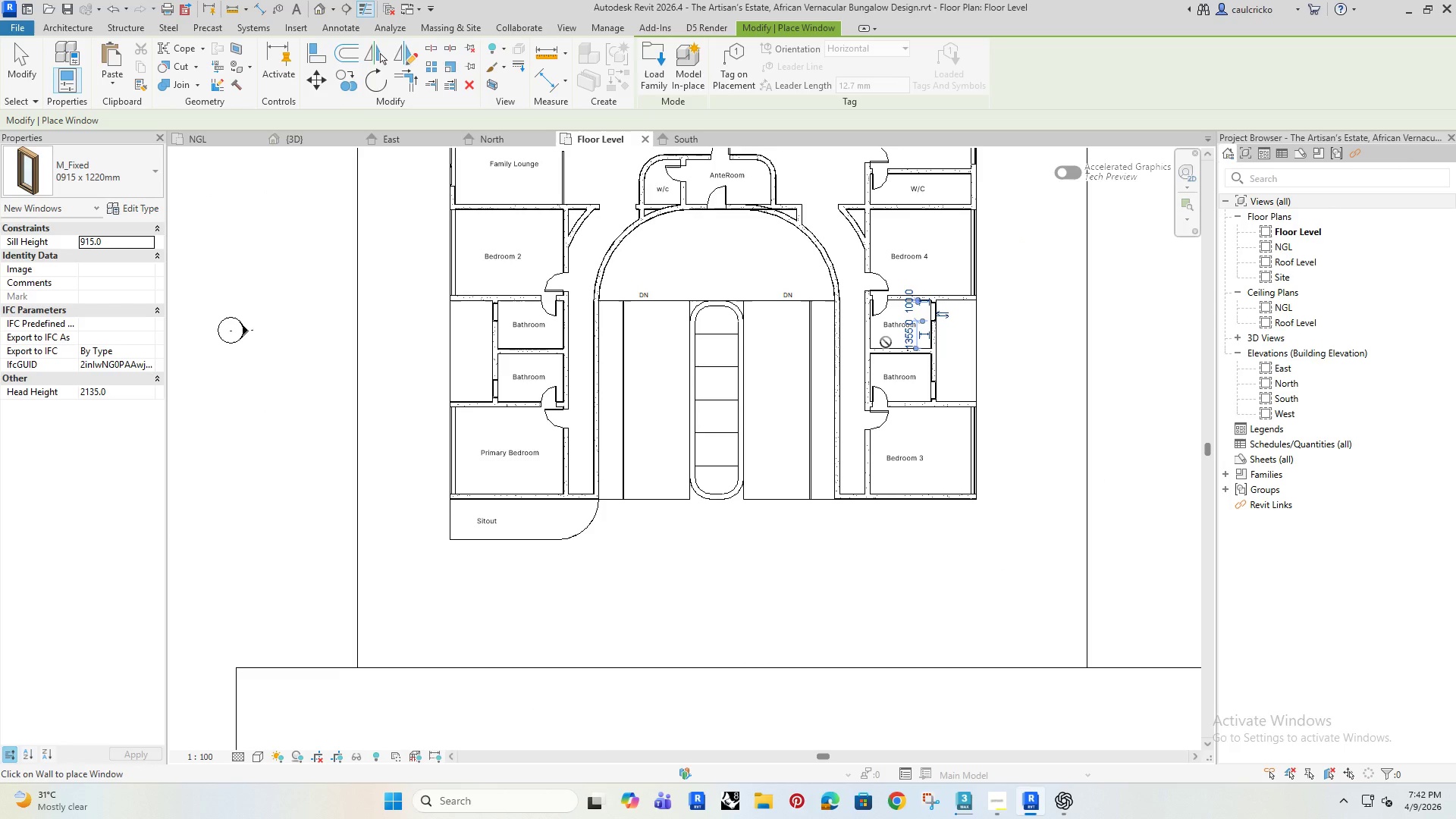 
key(Escape)
 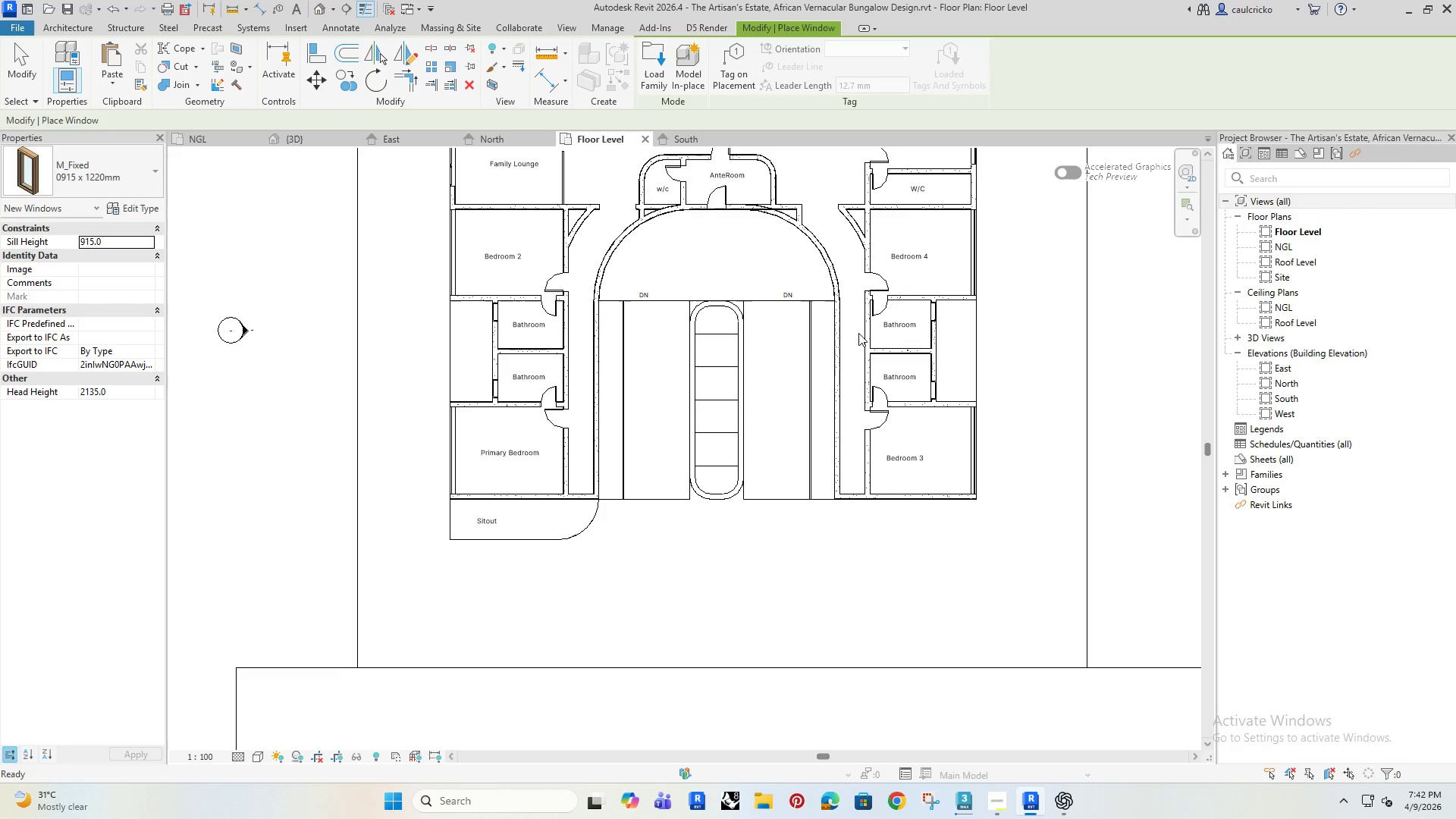 
key(Escape)
 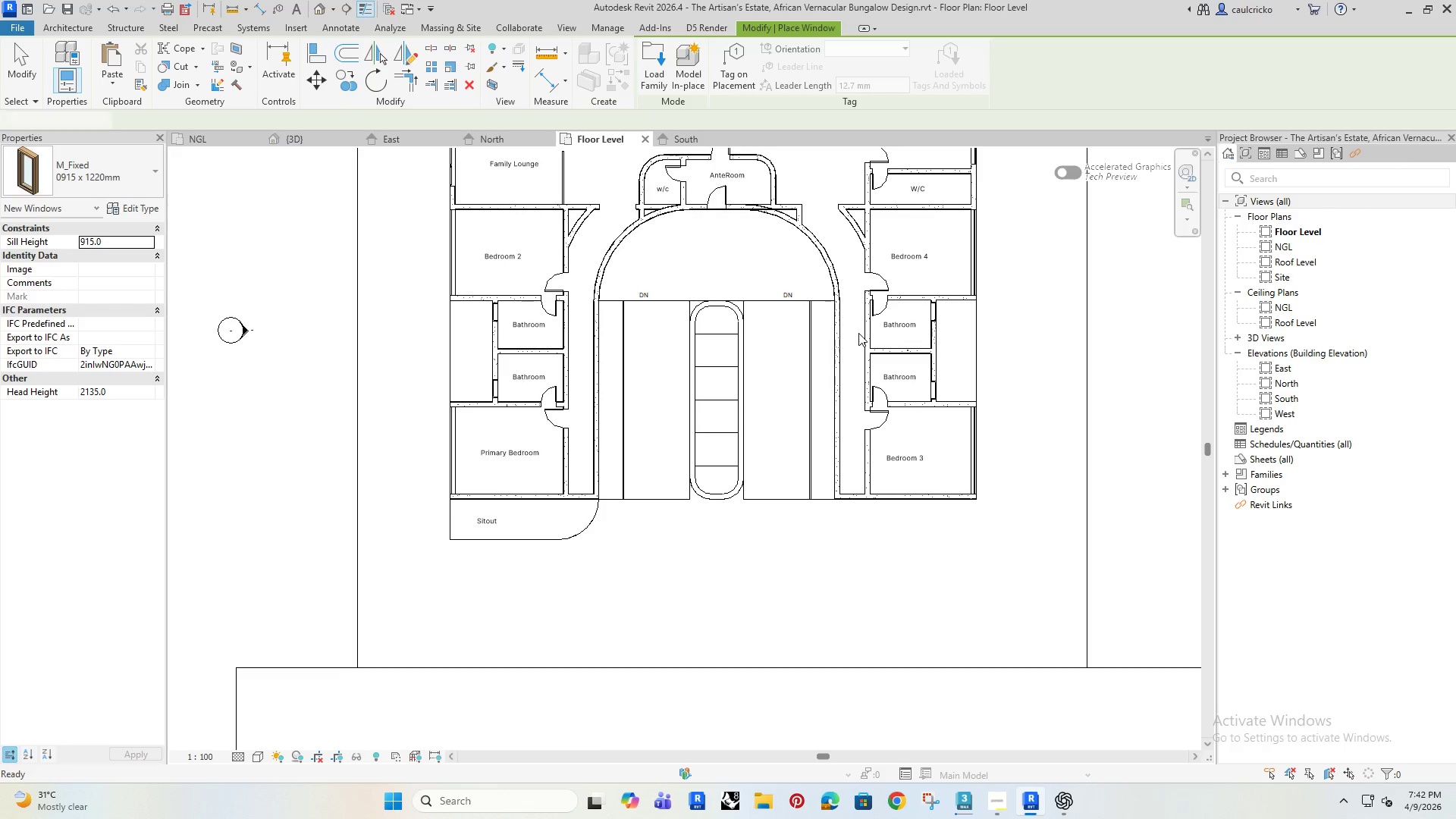 
key(Escape)
 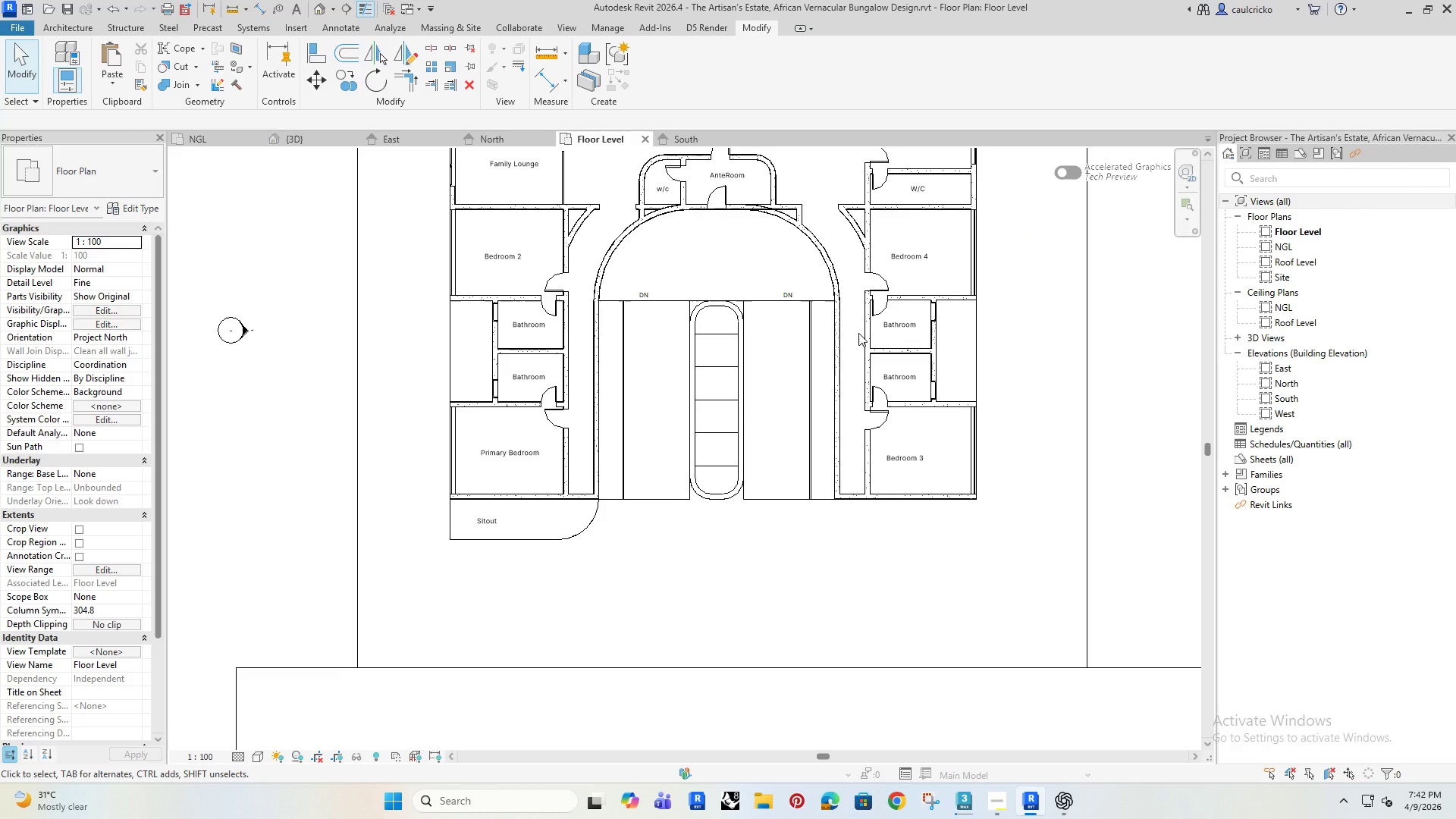 
type(WN)
 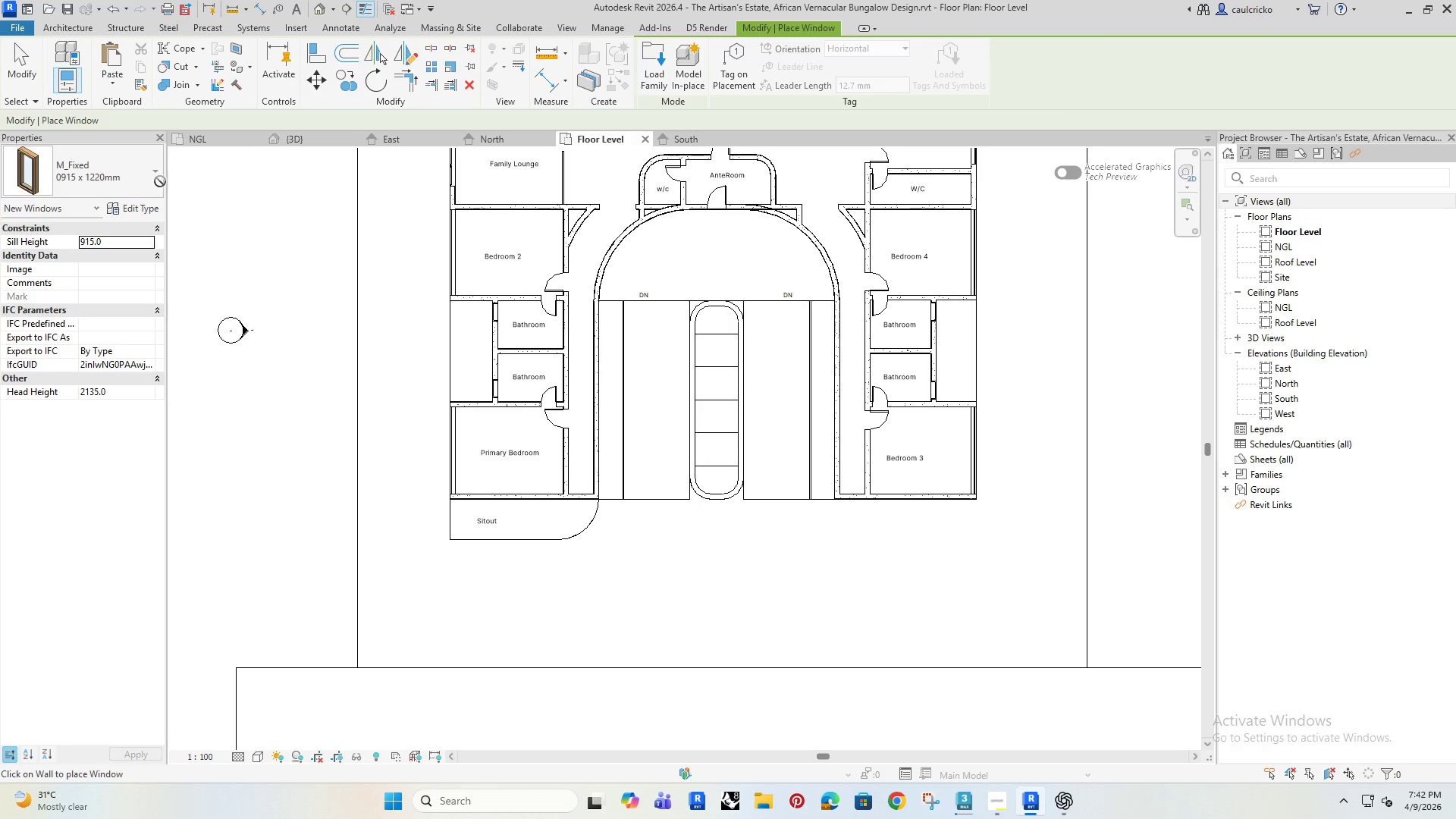 
left_click([67, 168])
 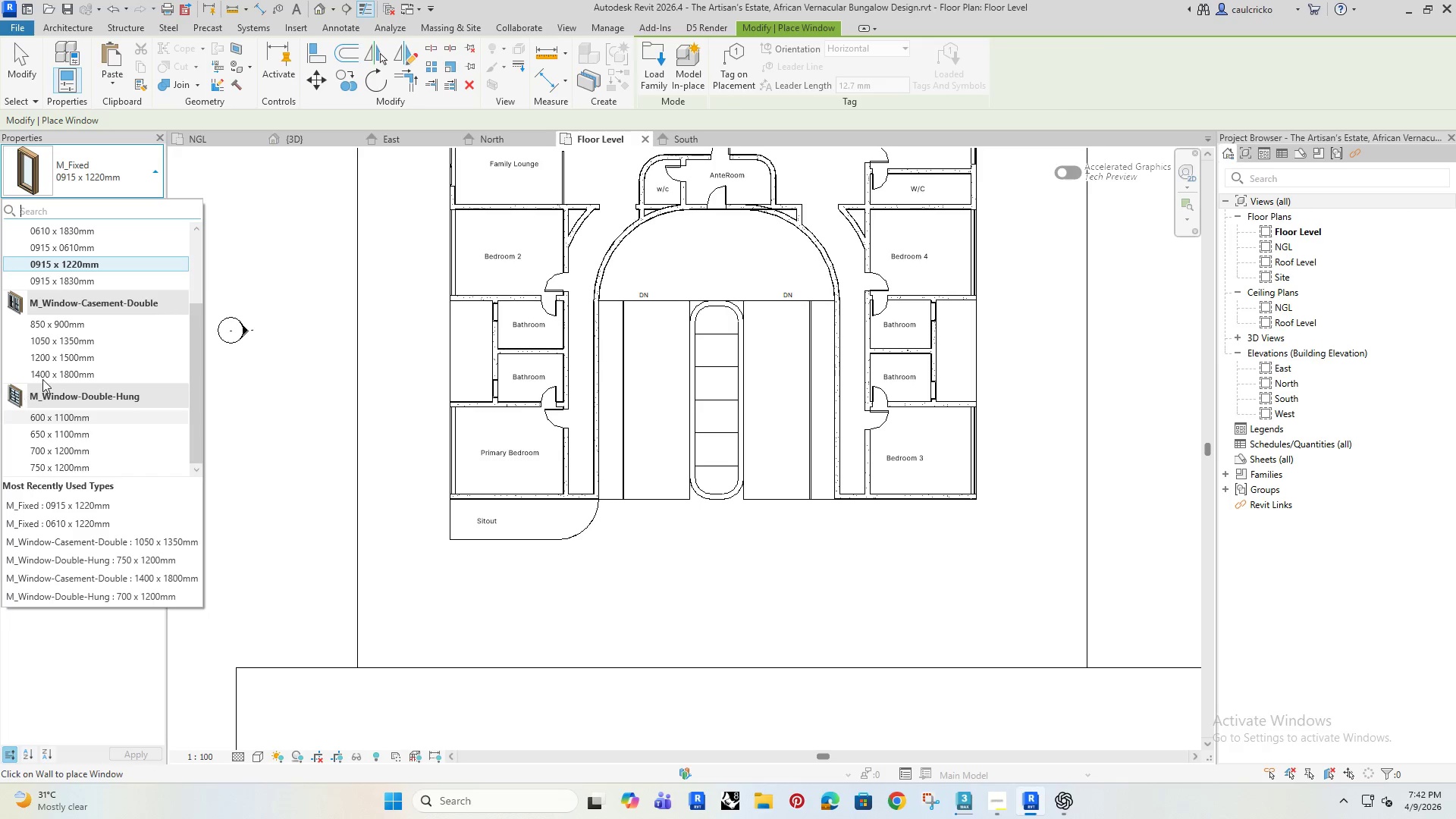 
left_click_drag(start_coordinate=[56, 376], to_coordinate=[108, 174])
 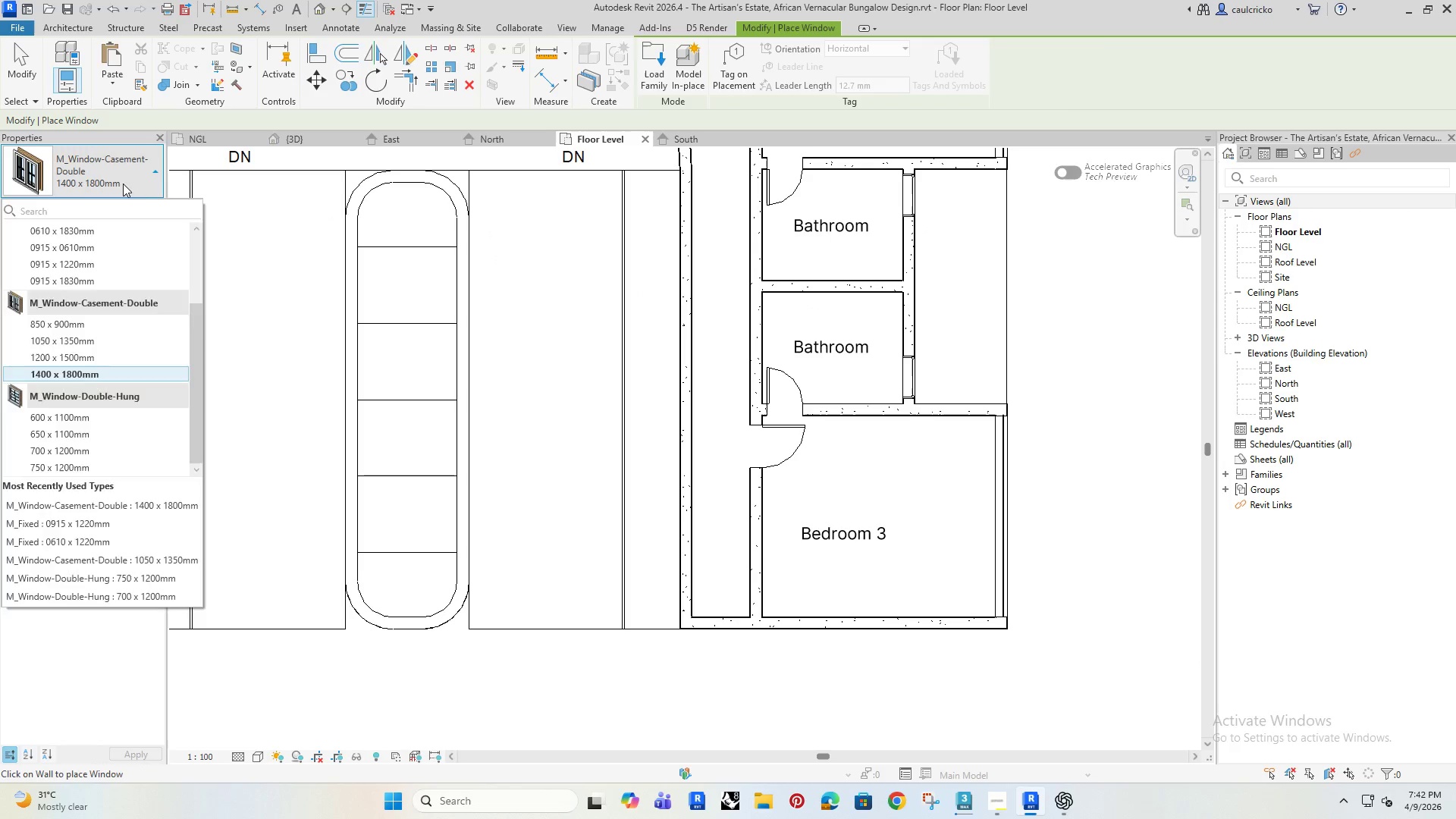 
scroll: coordinate [965, 412], scroll_direction: up, amount: 6.0
 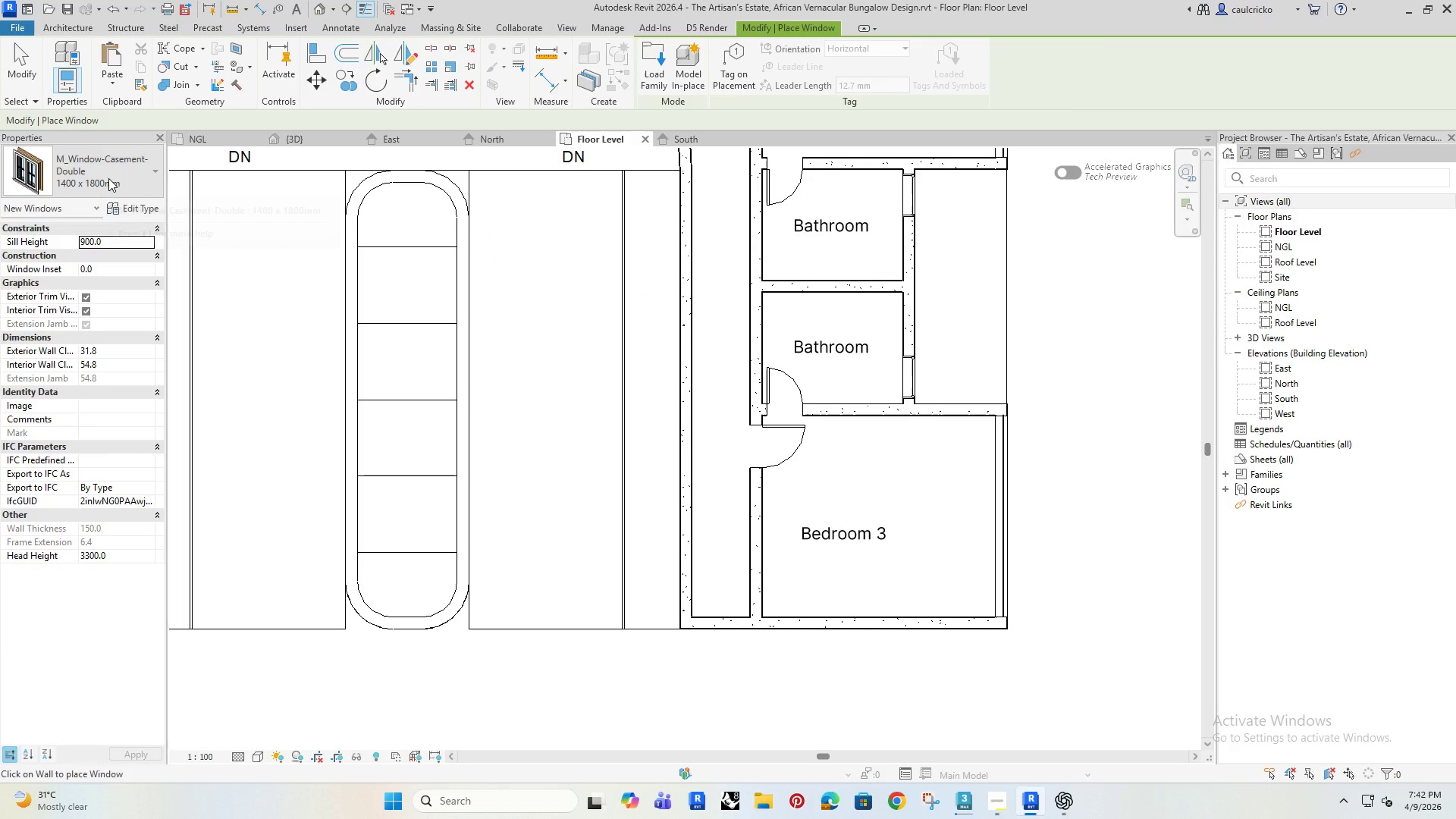 
left_click([108, 174])
 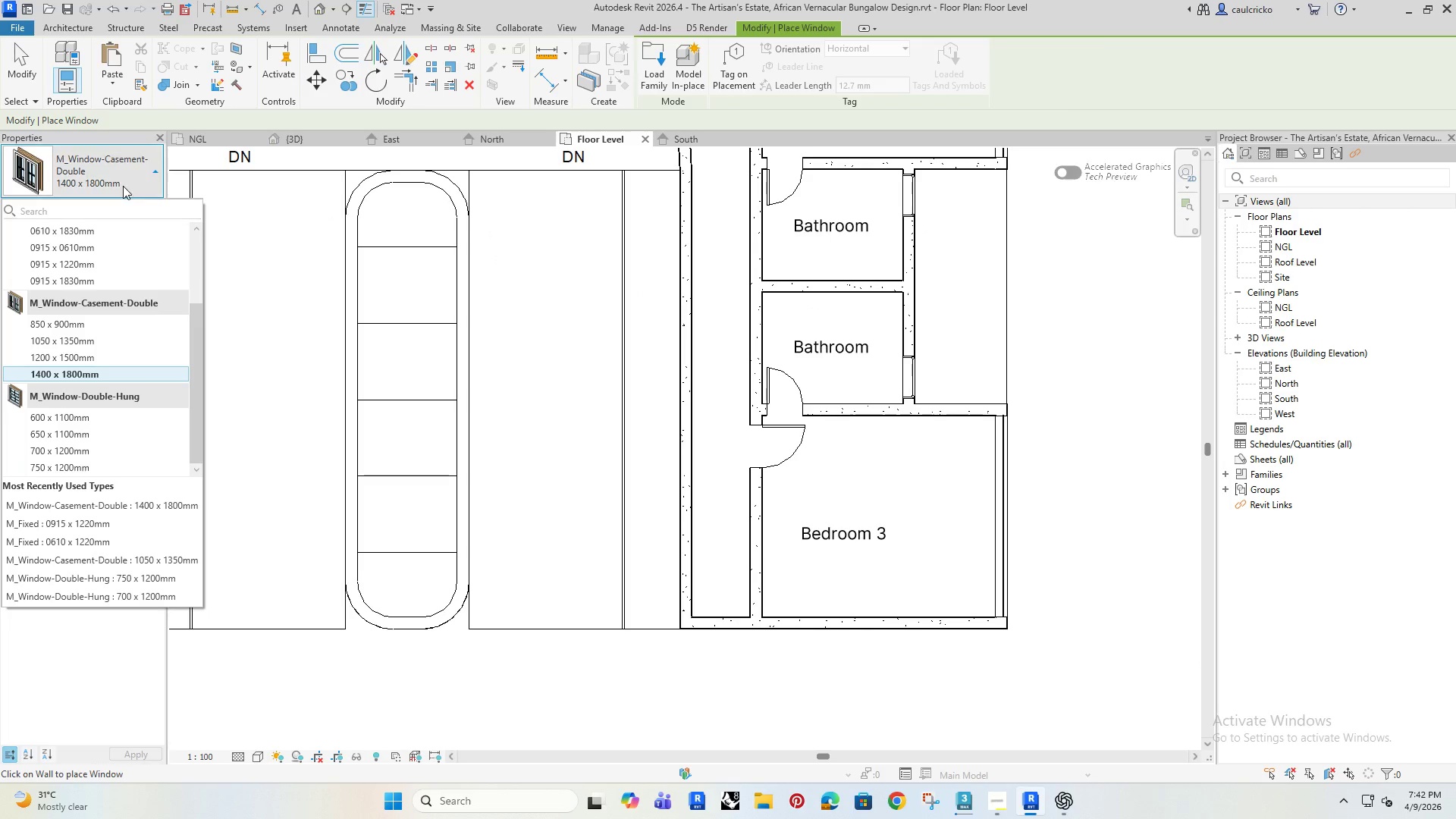 
left_click([123, 184])
 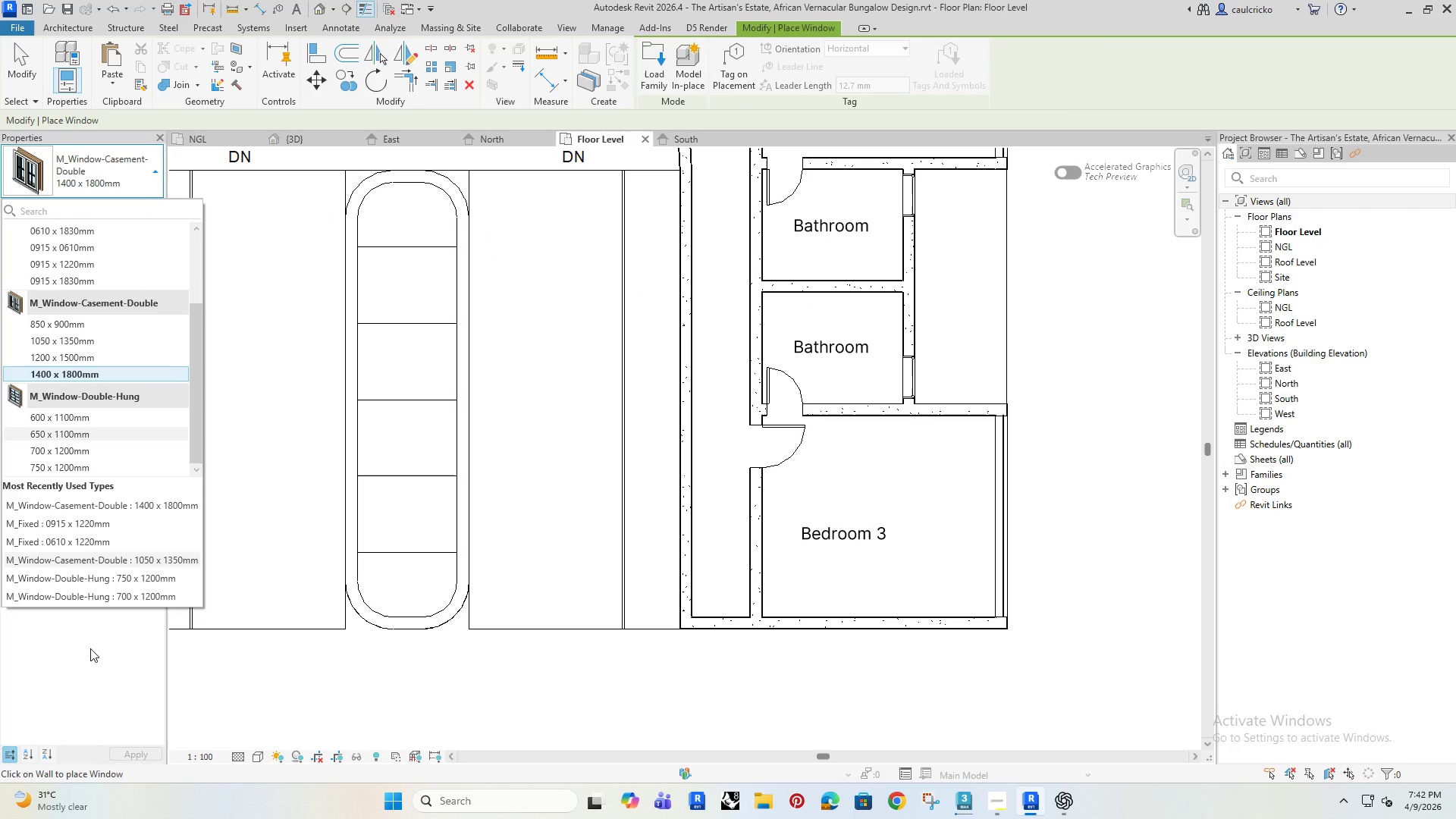 
left_click([83, 647])
 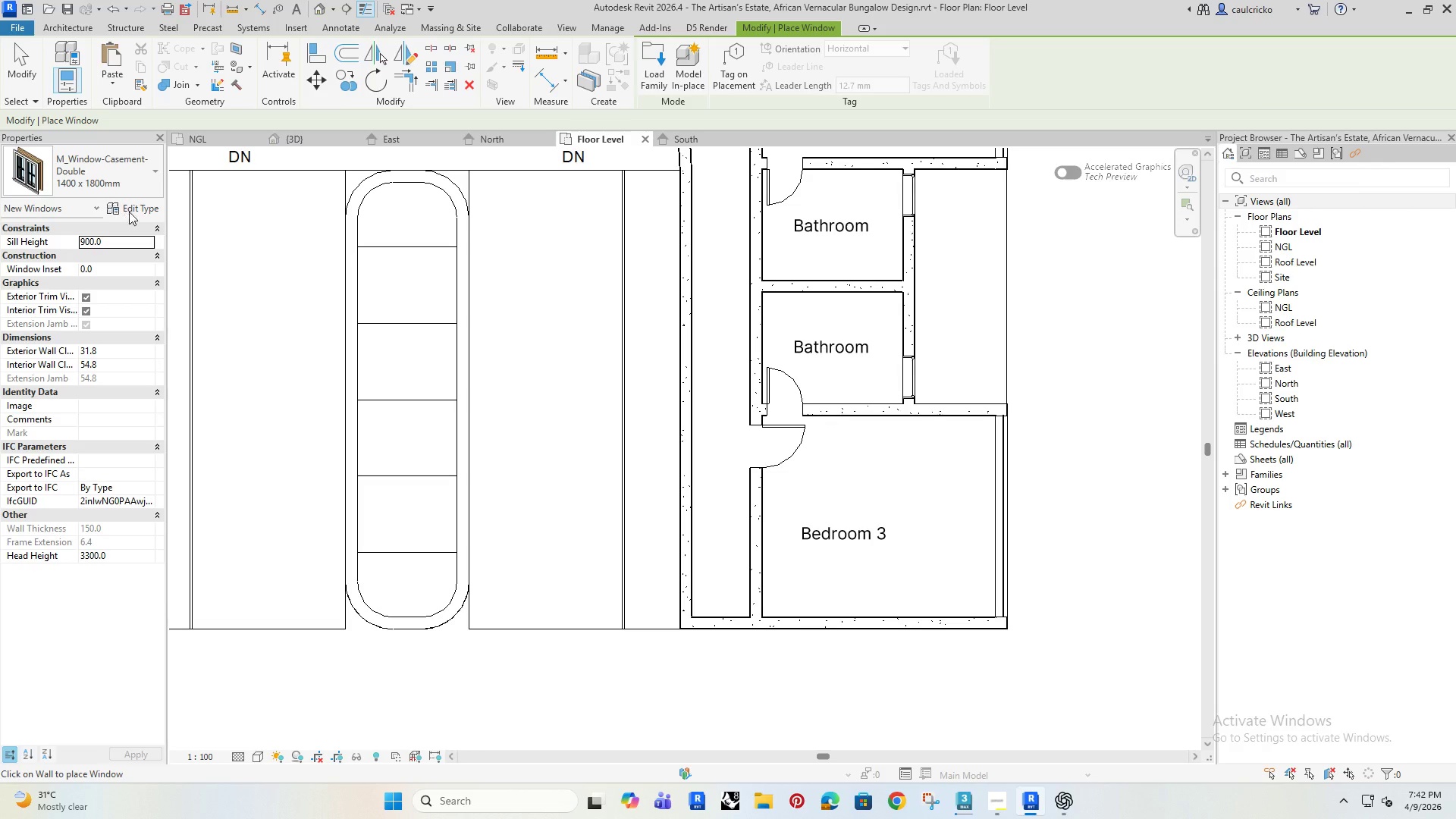 
left_click([136, 203])
 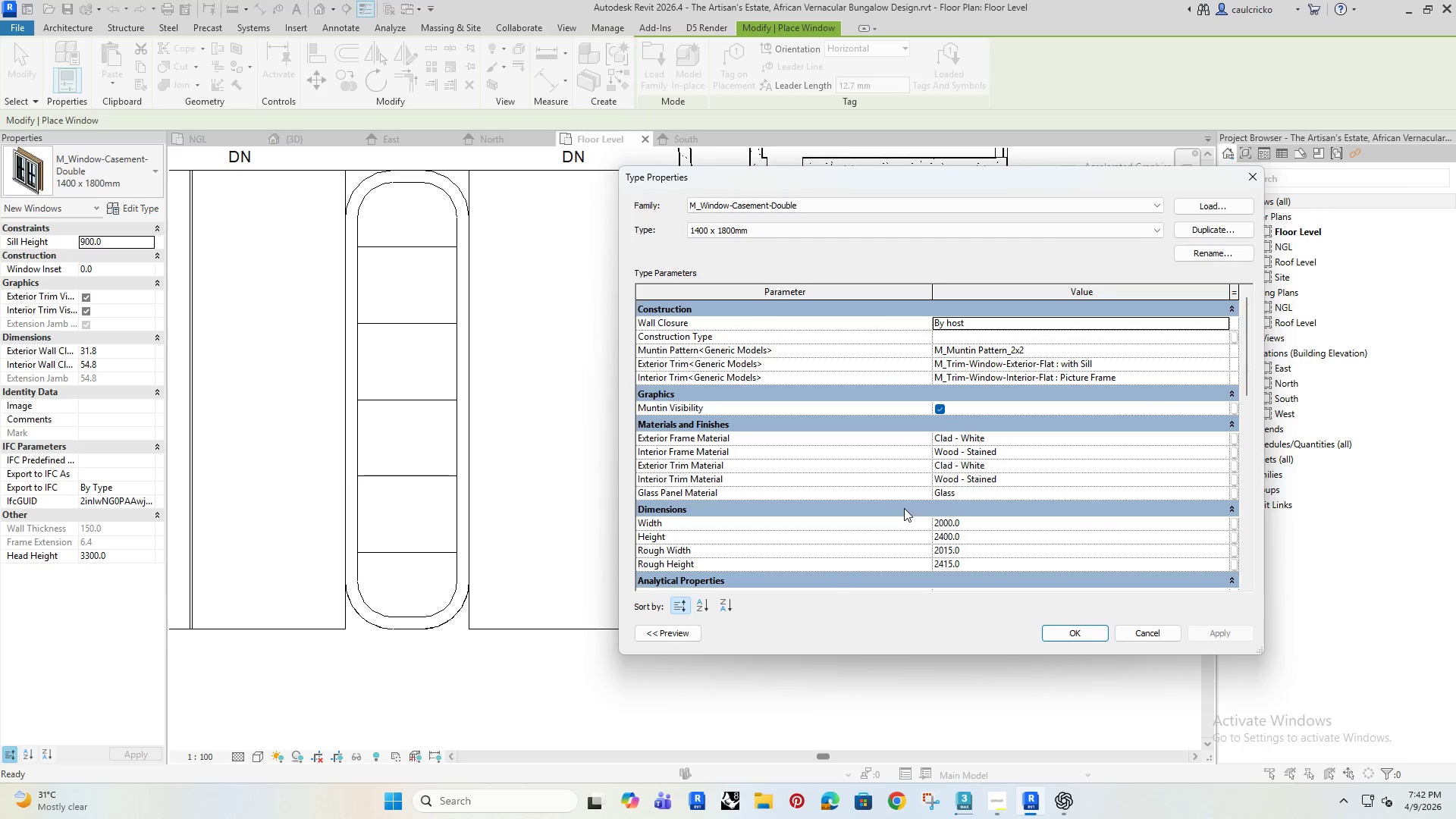 
left_click([968, 522])
 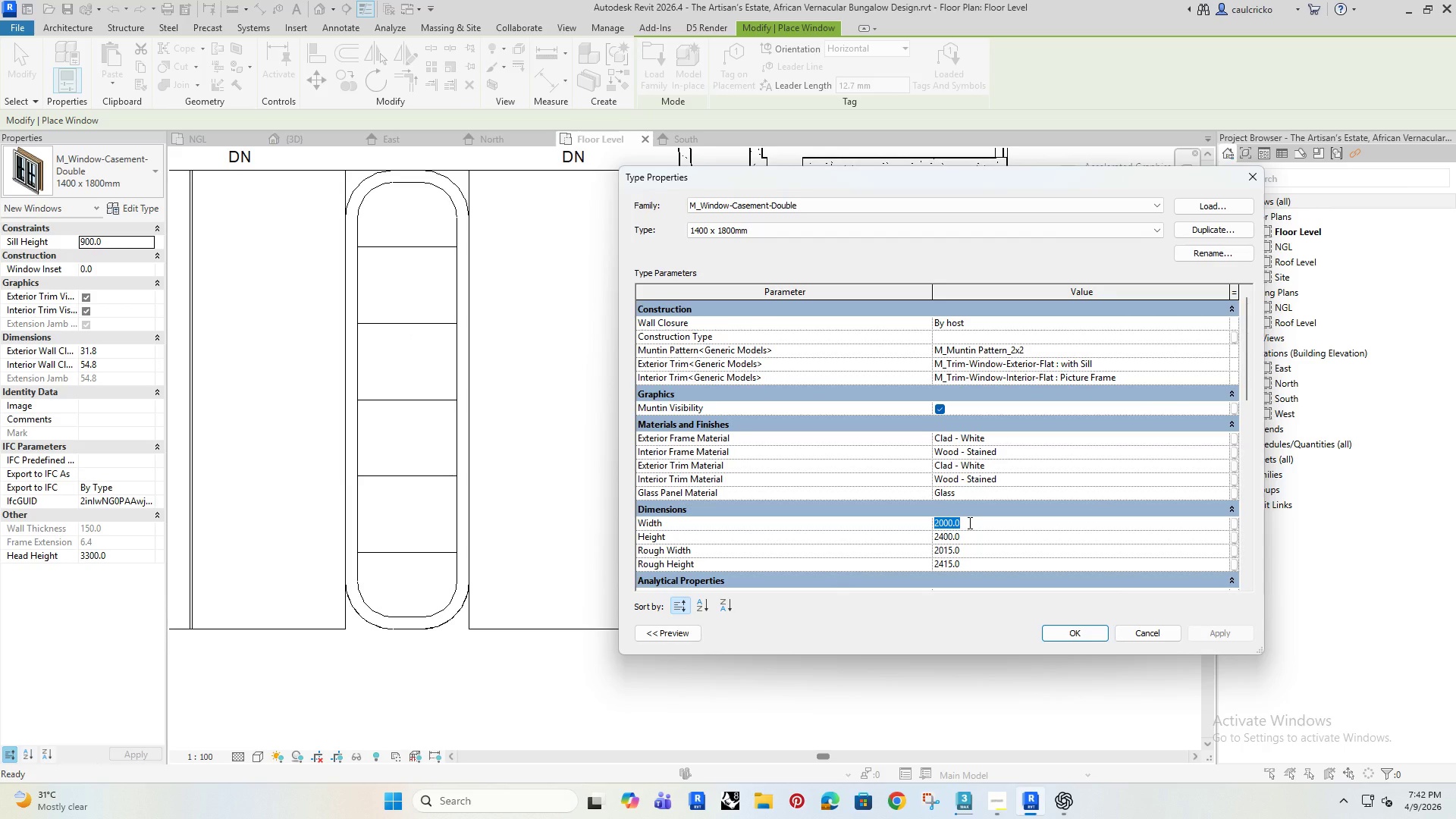 
type(1800)
 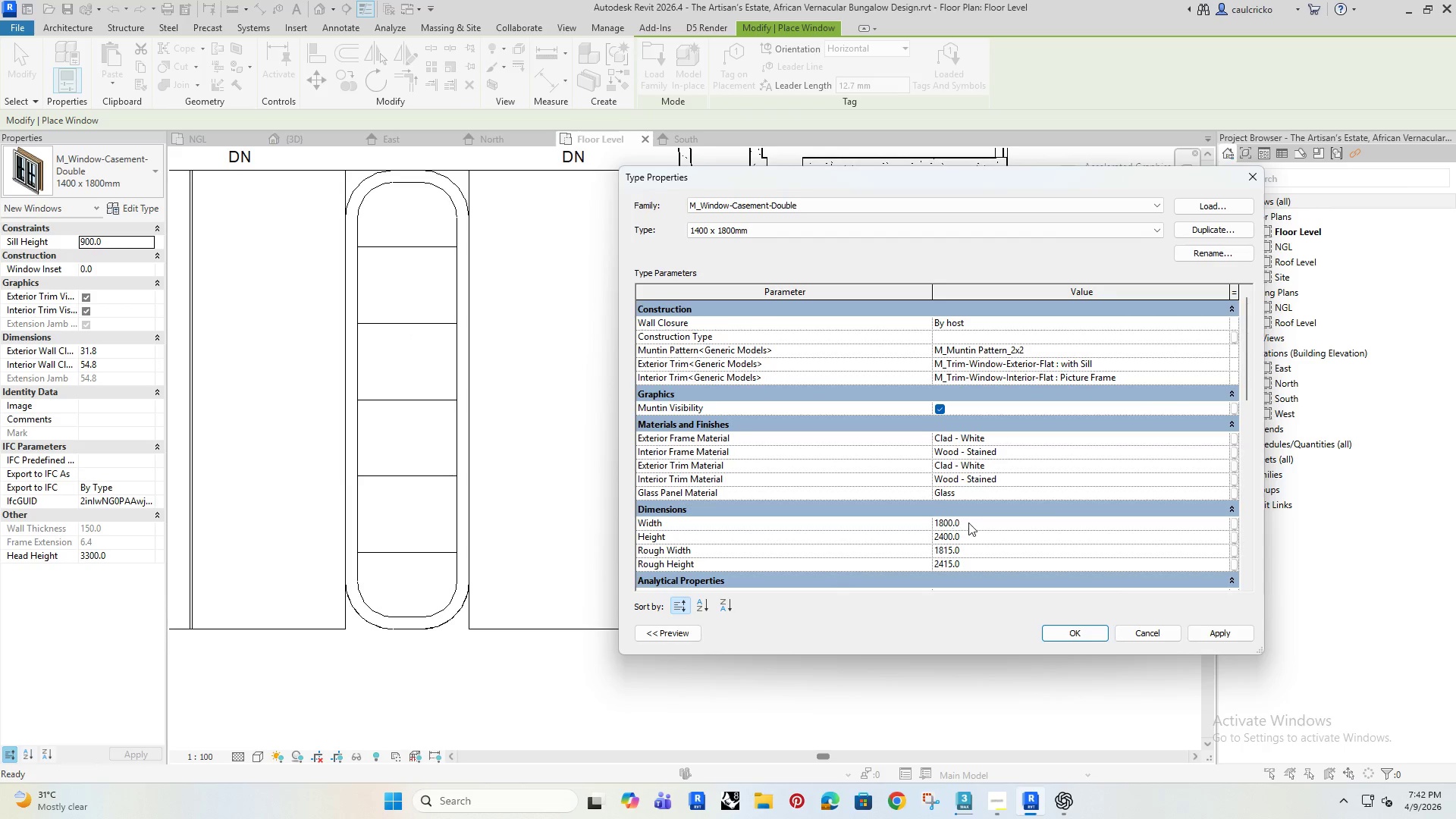 
key(Enter)
 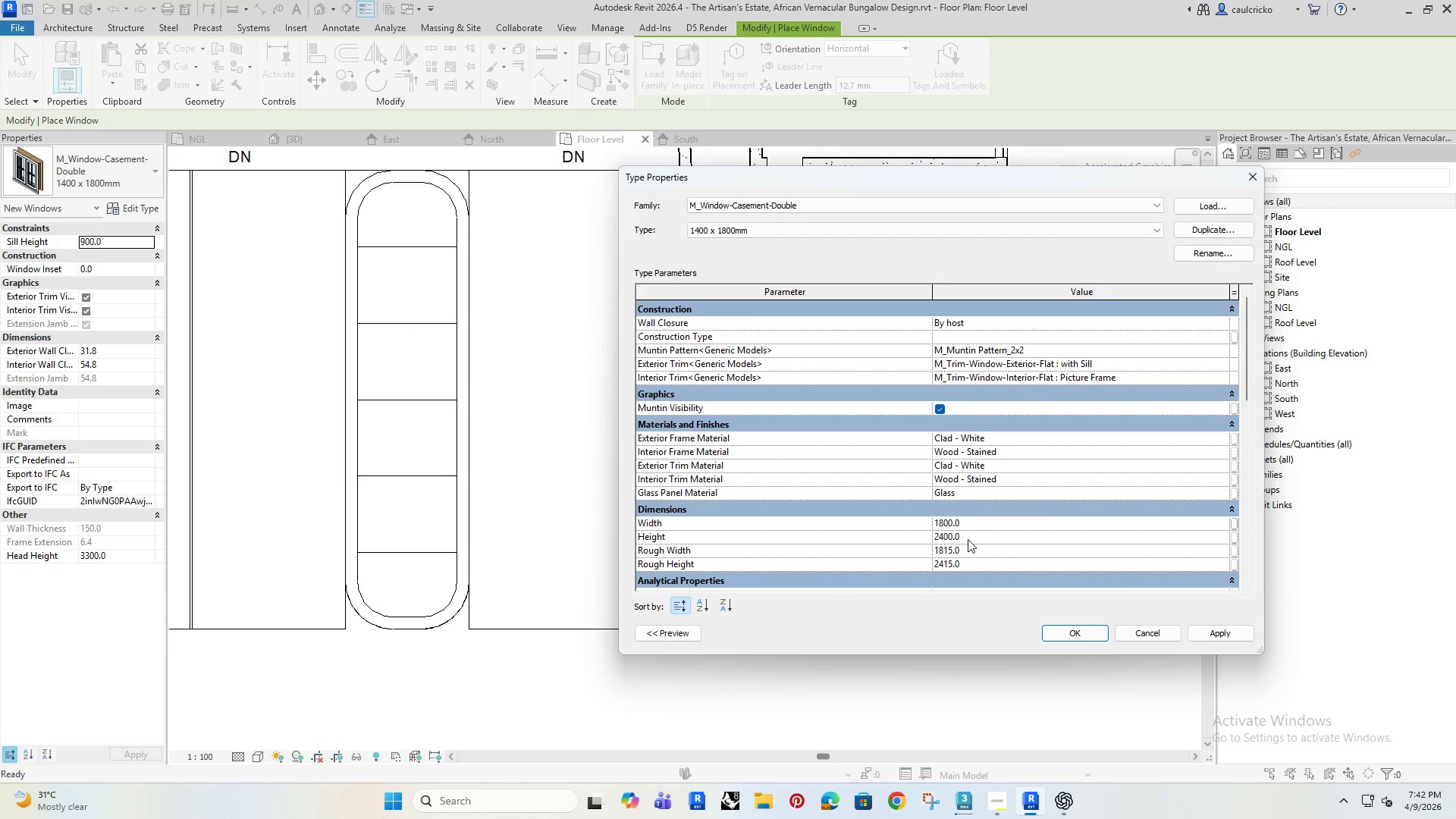 
wait(5.53)
 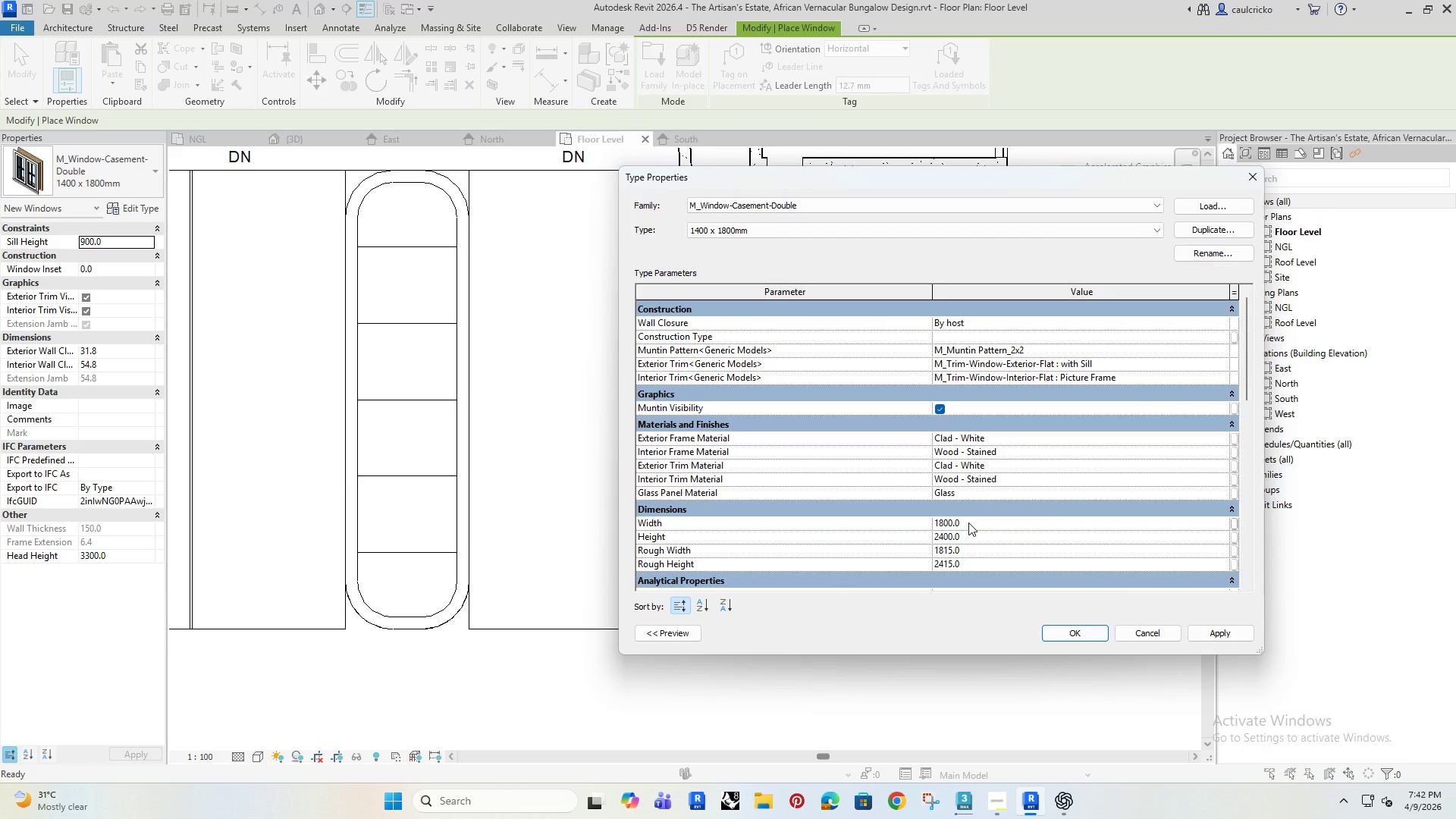 
left_click([970, 540])
 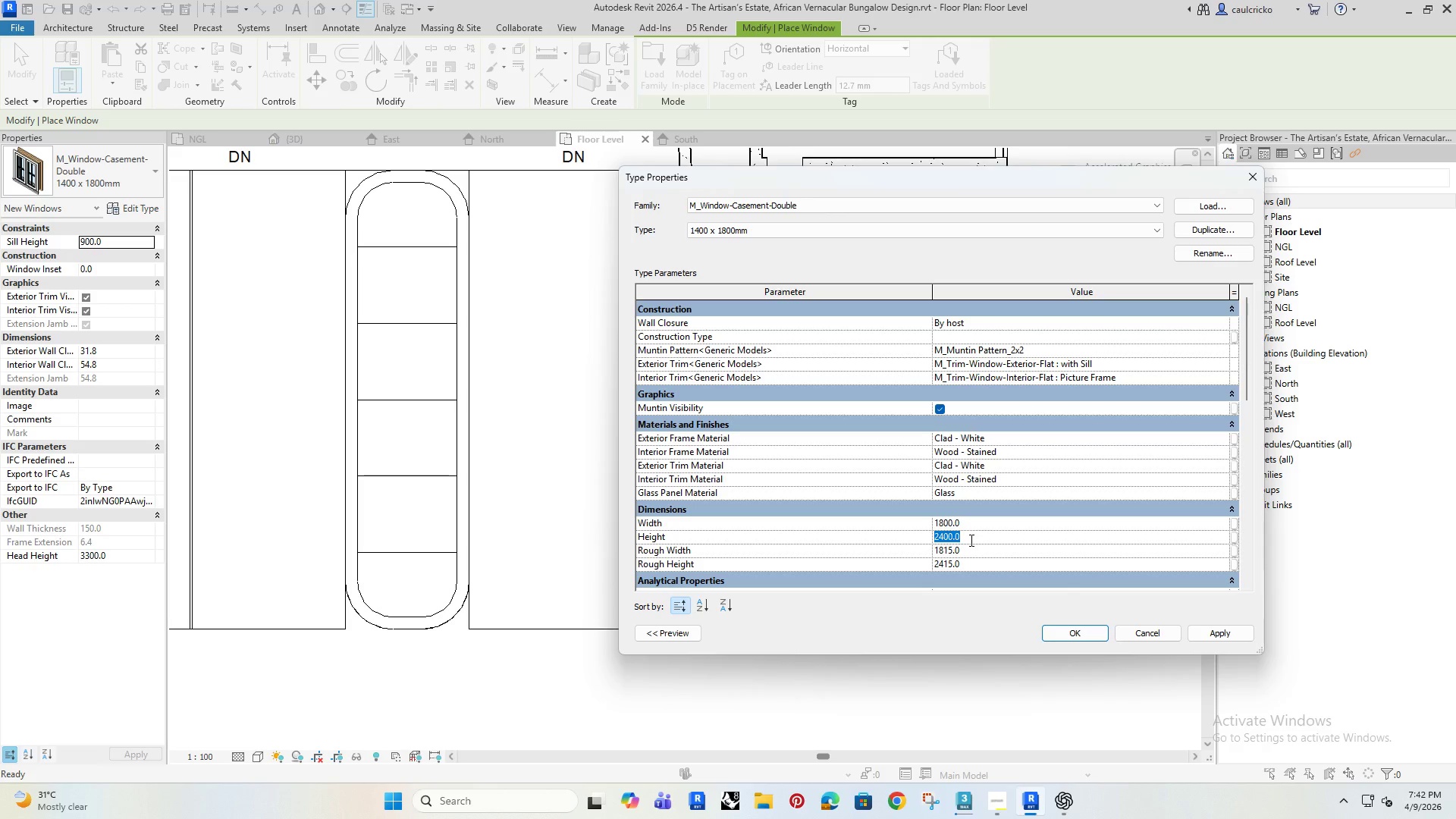 
type(1500)
 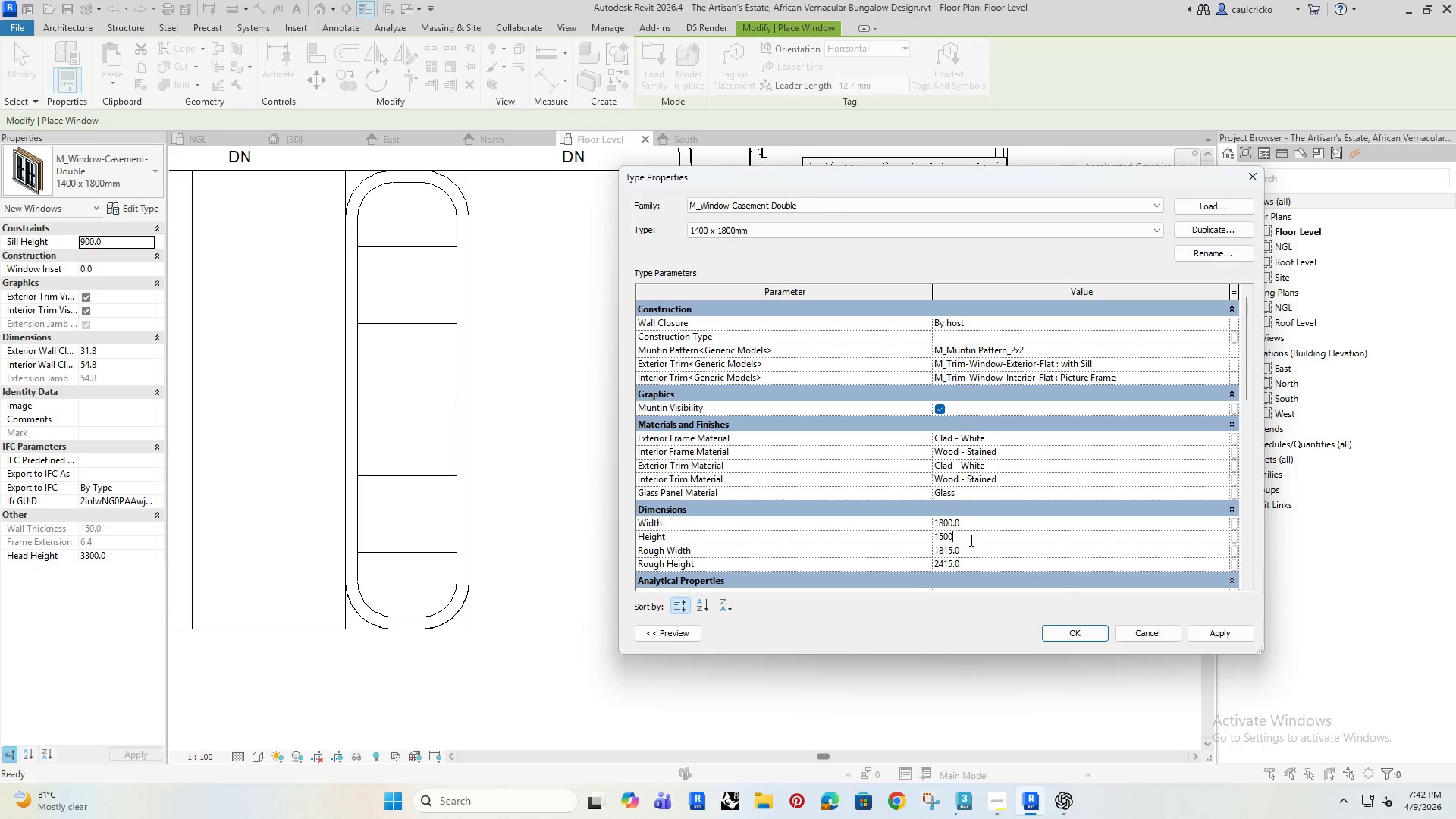 
key(Enter)
 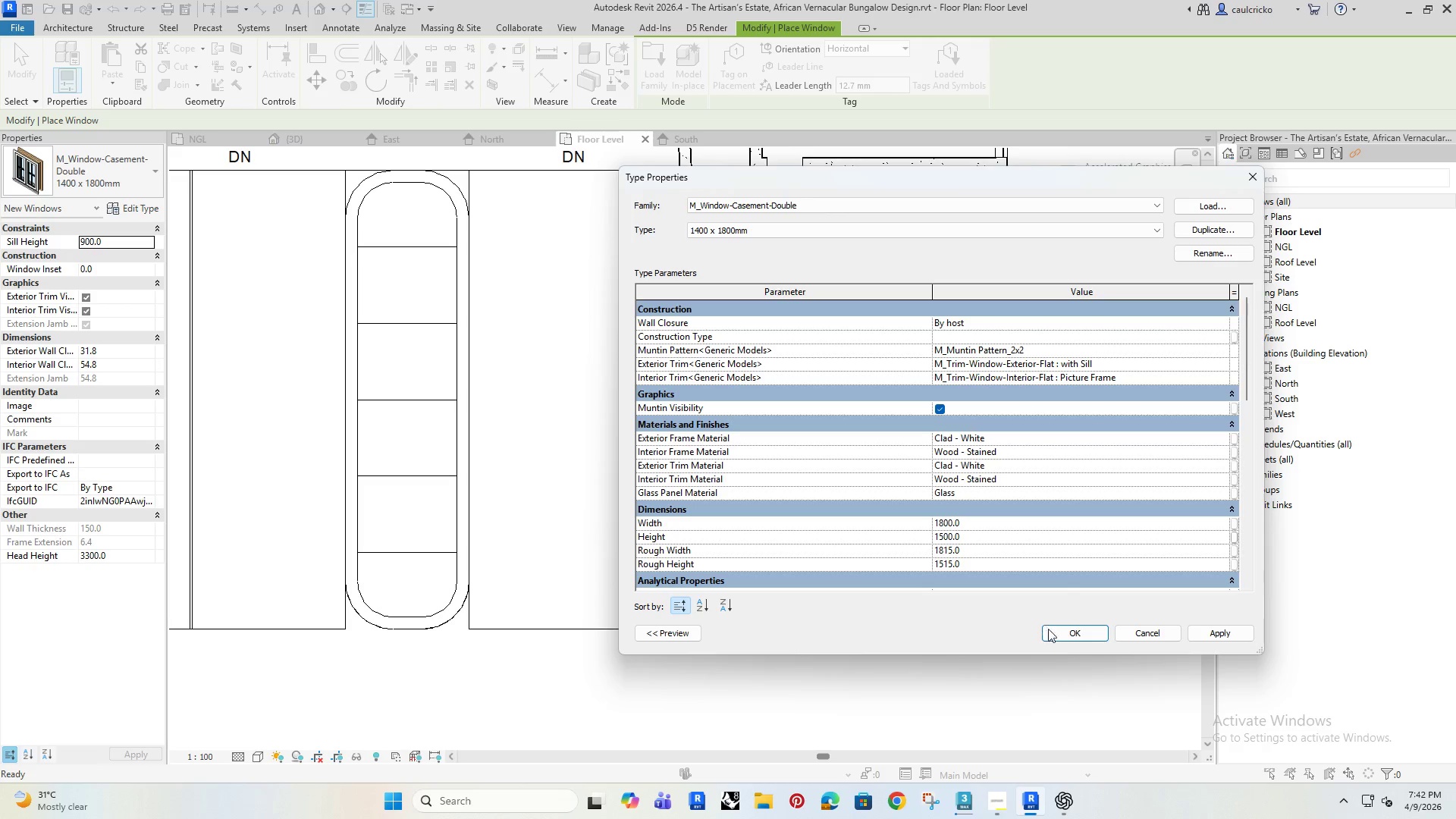 
left_click([1068, 638])
 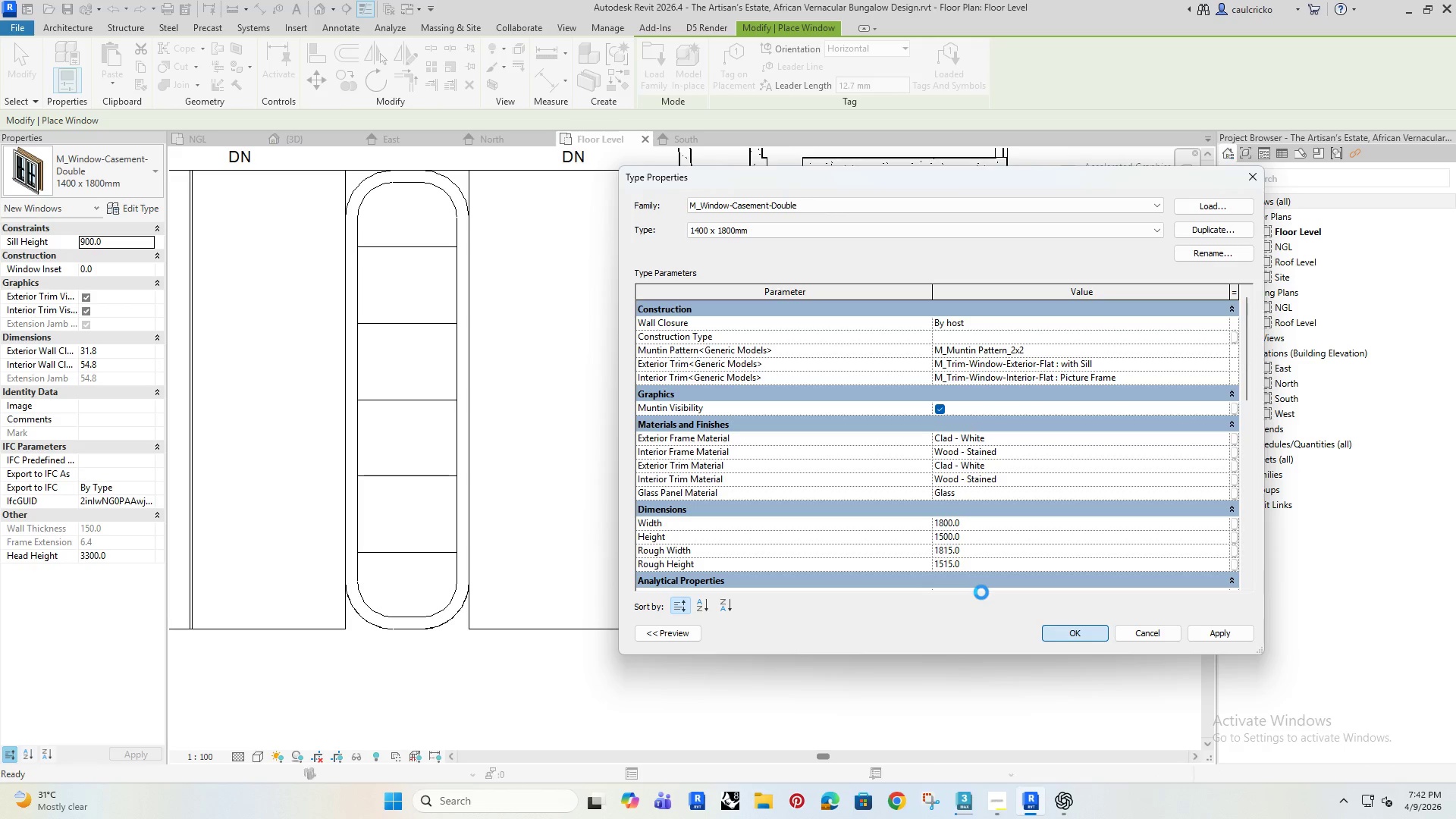 
wait(5.89)
 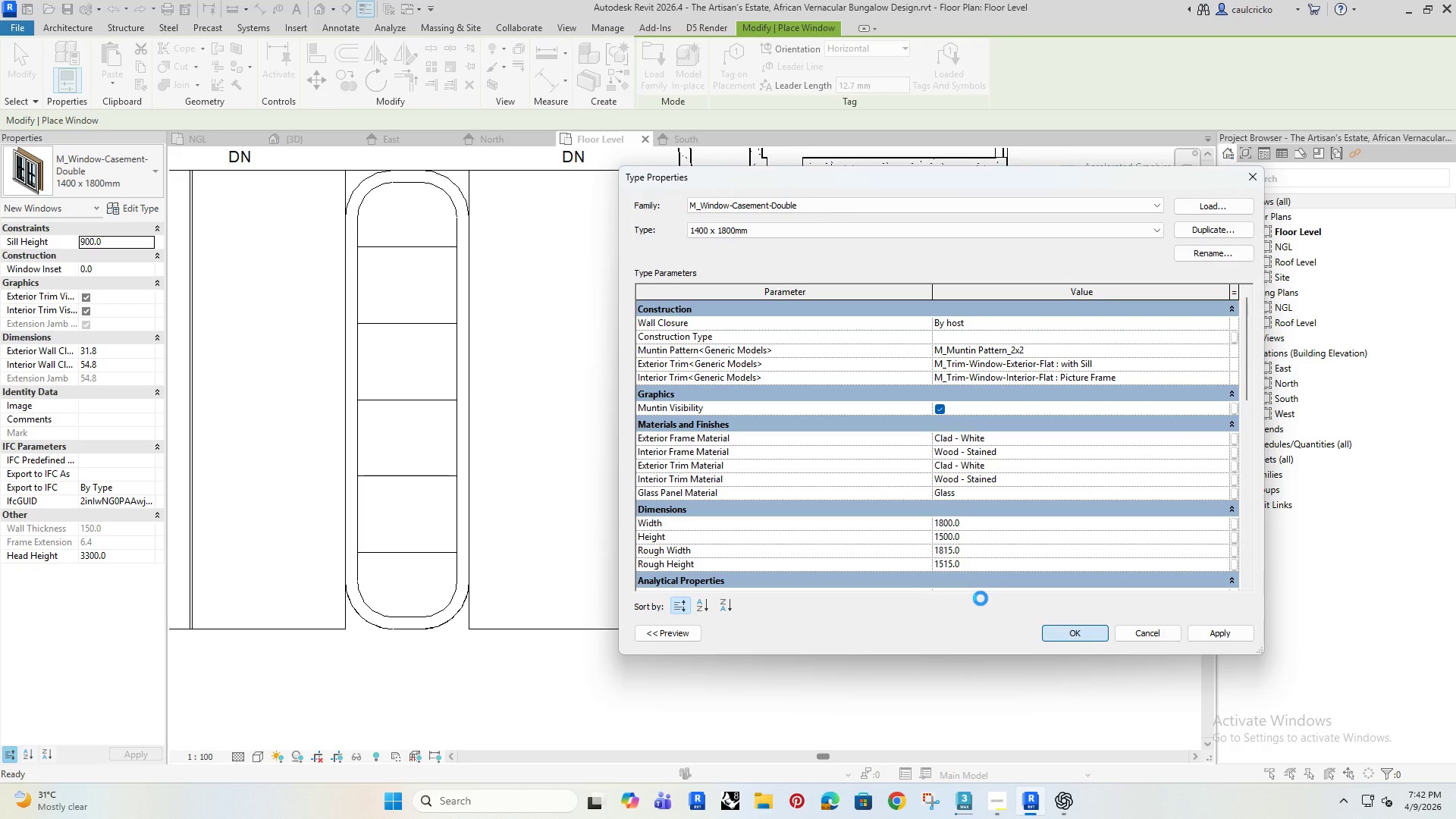 
scroll: coordinate [946, 391], scroll_direction: up, amount: 7.0
 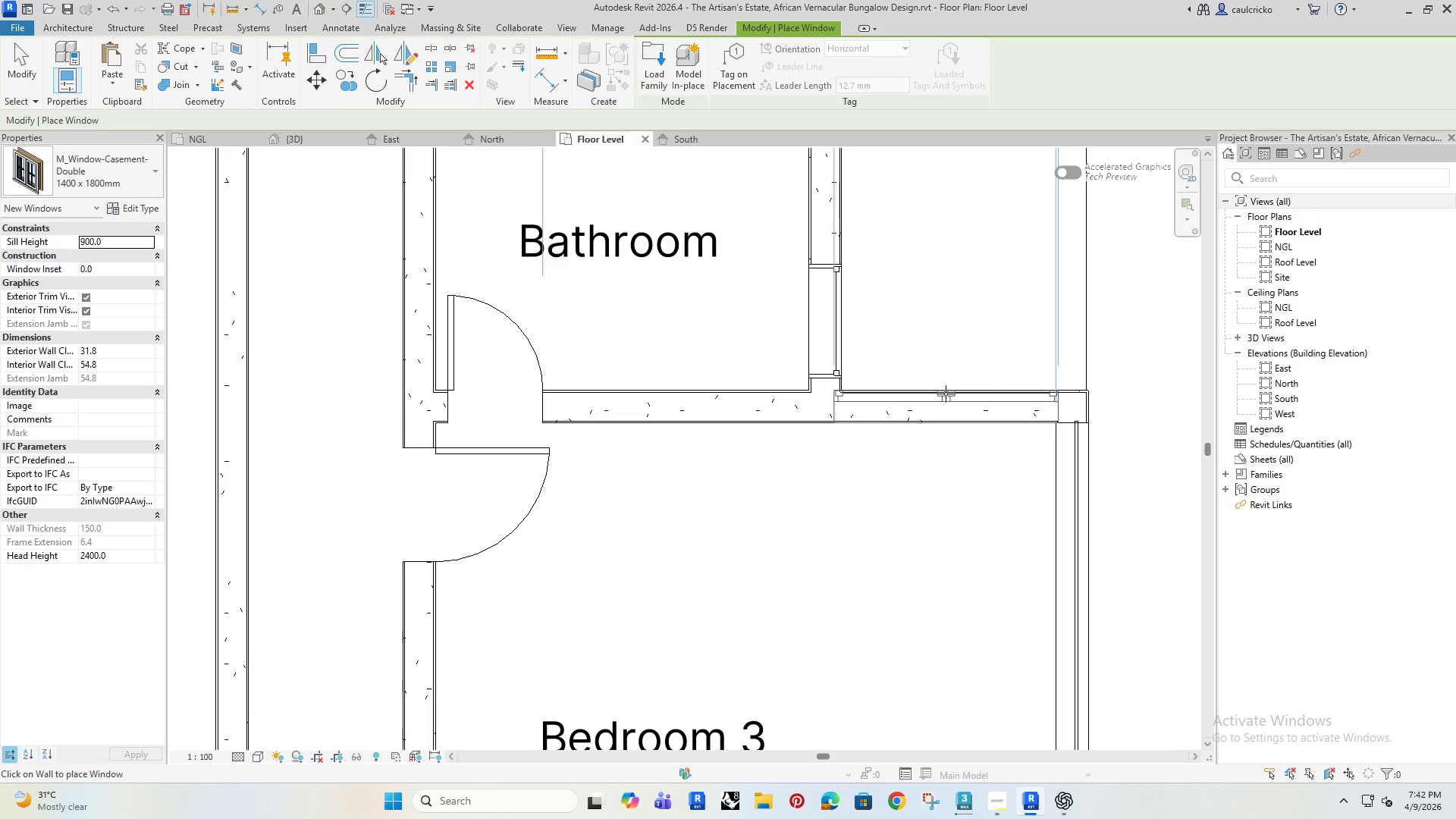 
left_click([946, 394])
 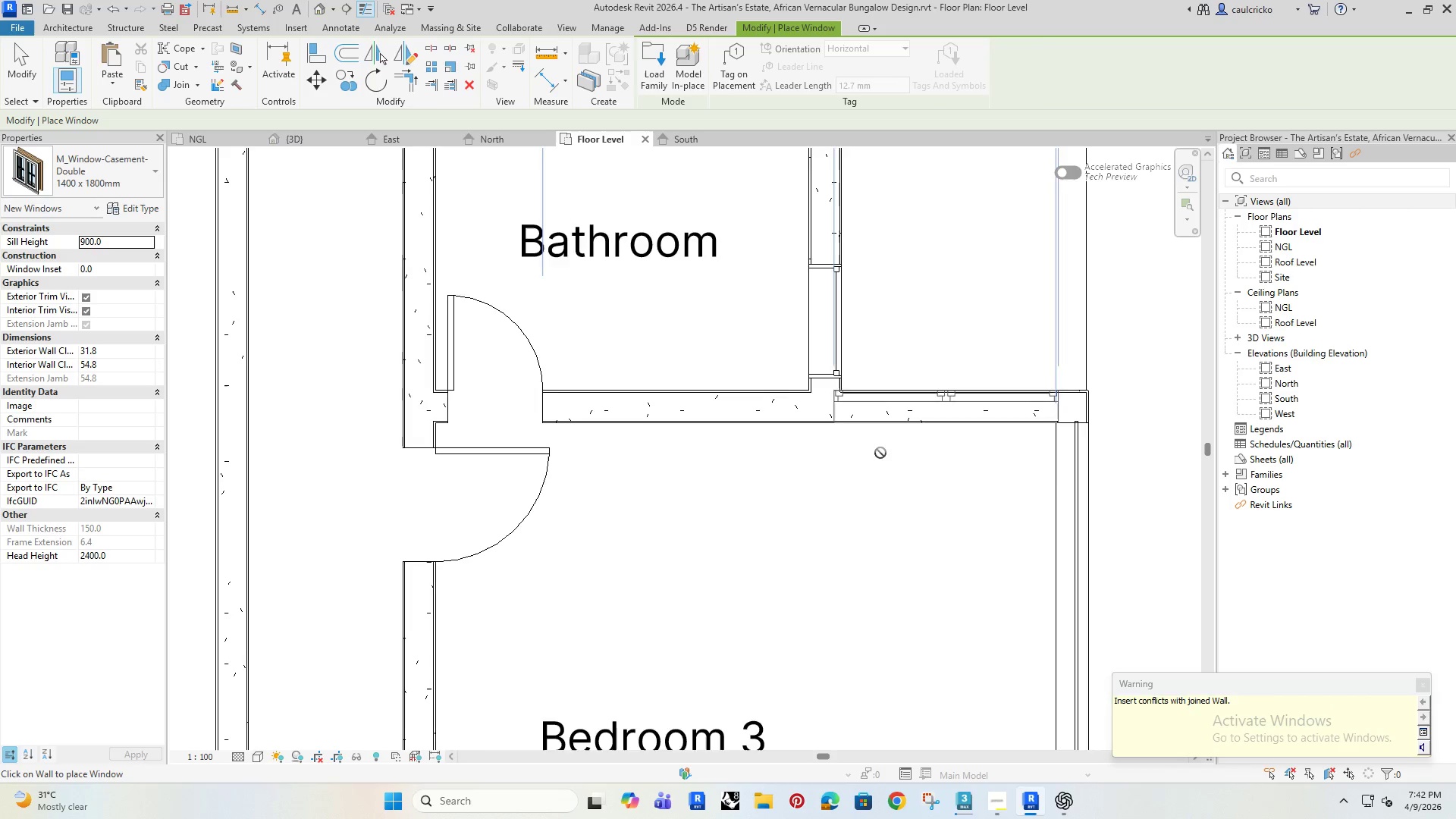 
scroll: coordinate [801, 475], scroll_direction: down, amount: 7.0
 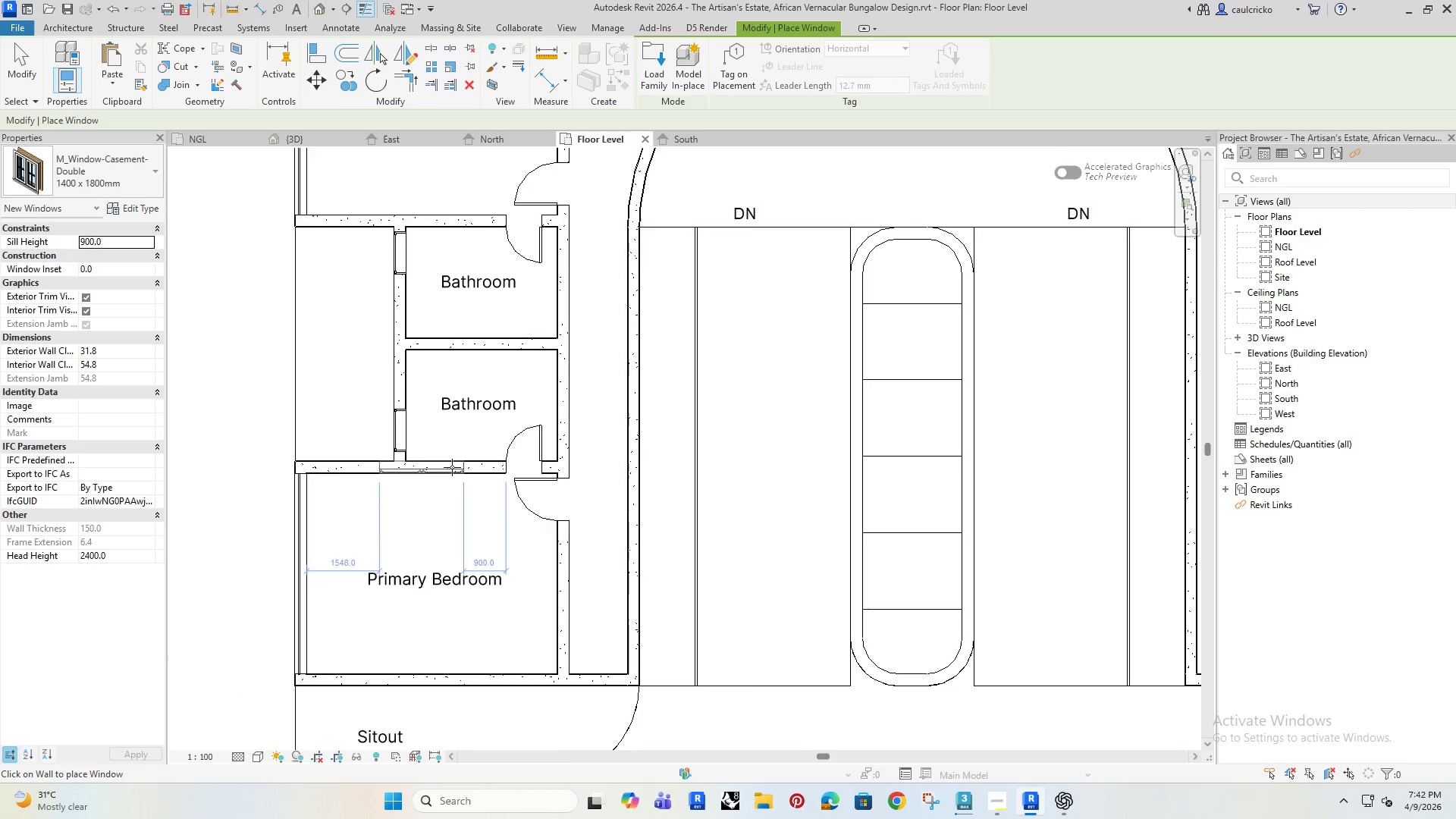 
scroll: coordinate [526, 479], scroll_direction: up, amount: 7.0
 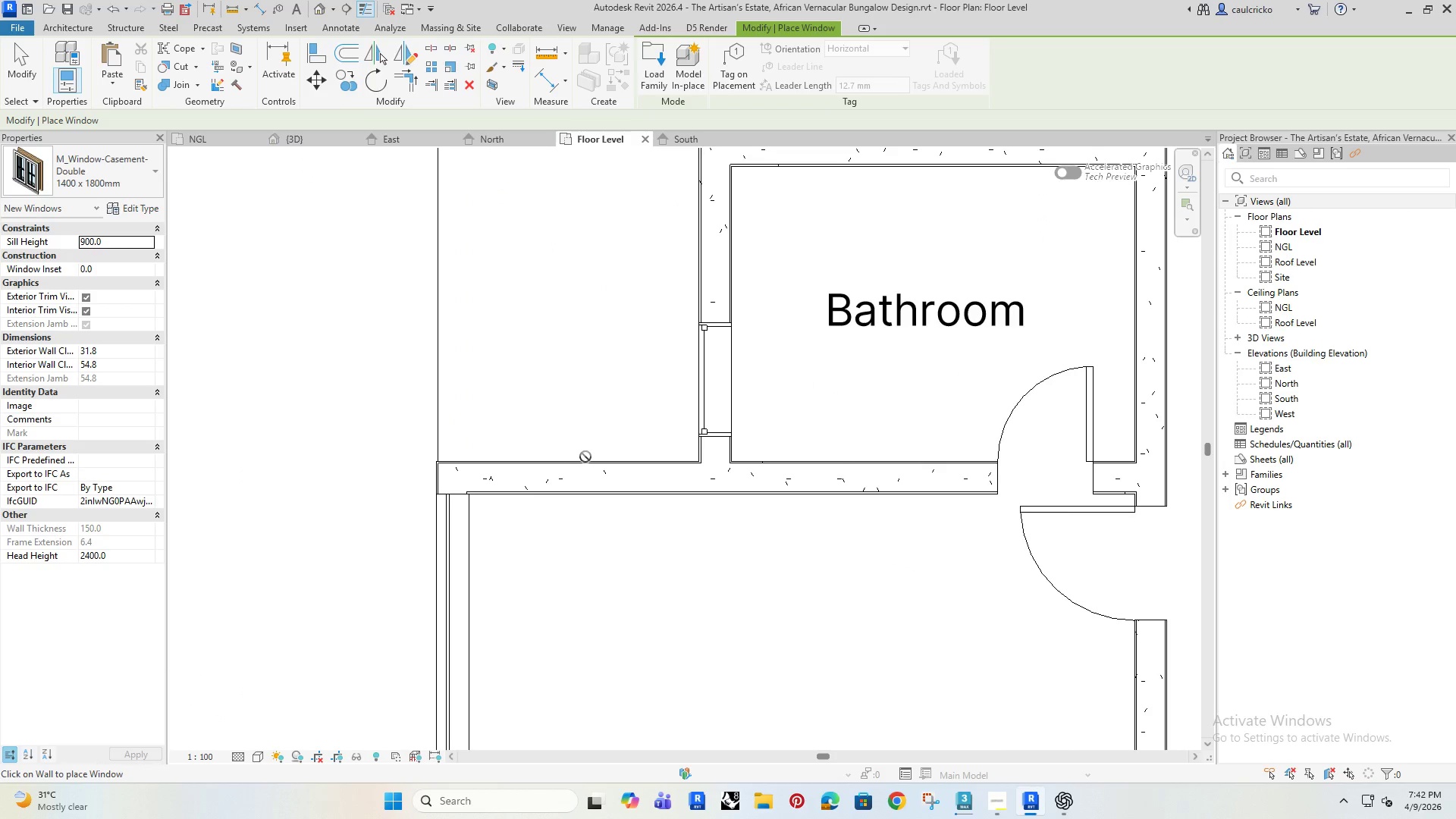 
left_click([588, 460])
 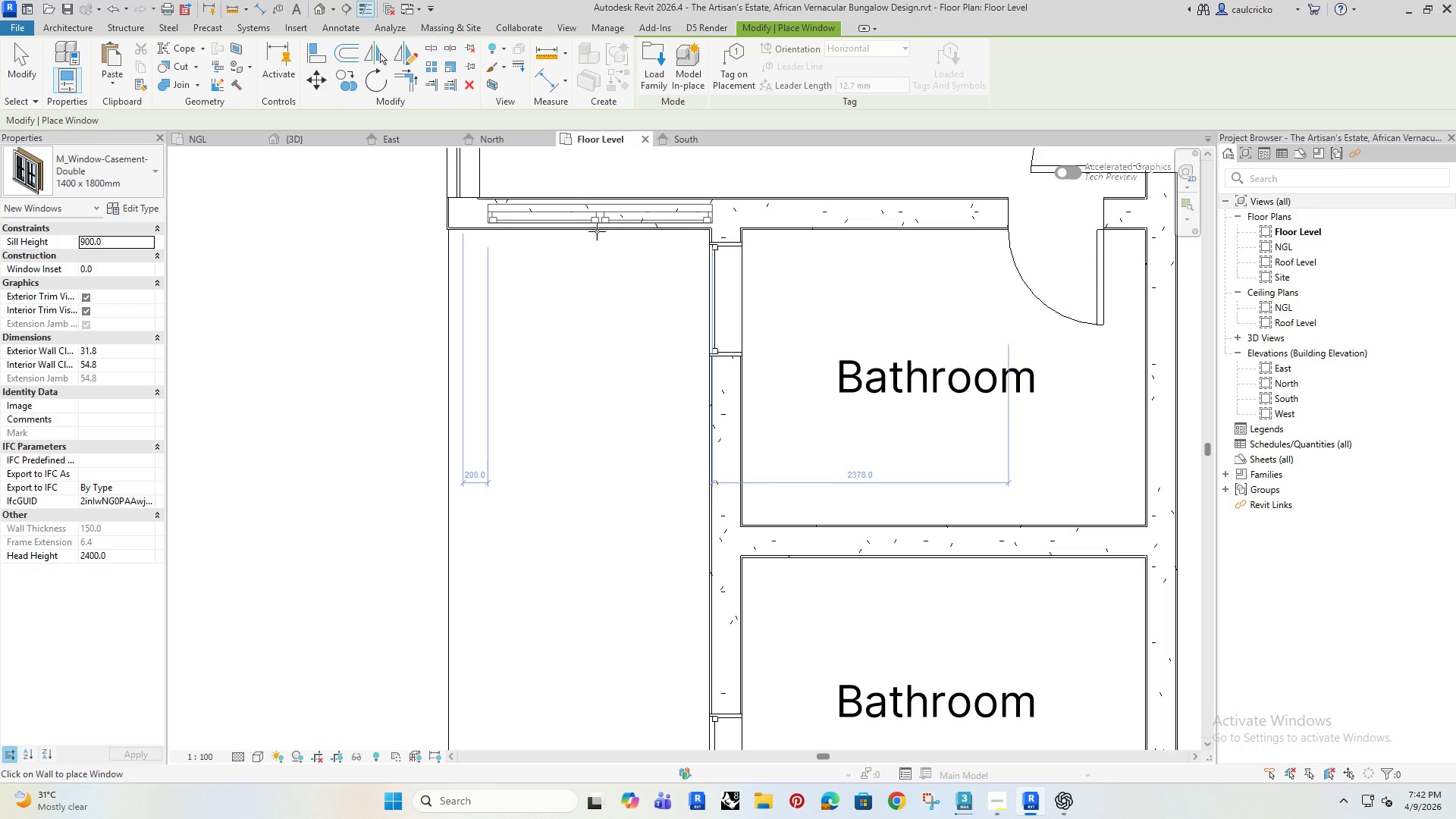 
wait(5.92)
 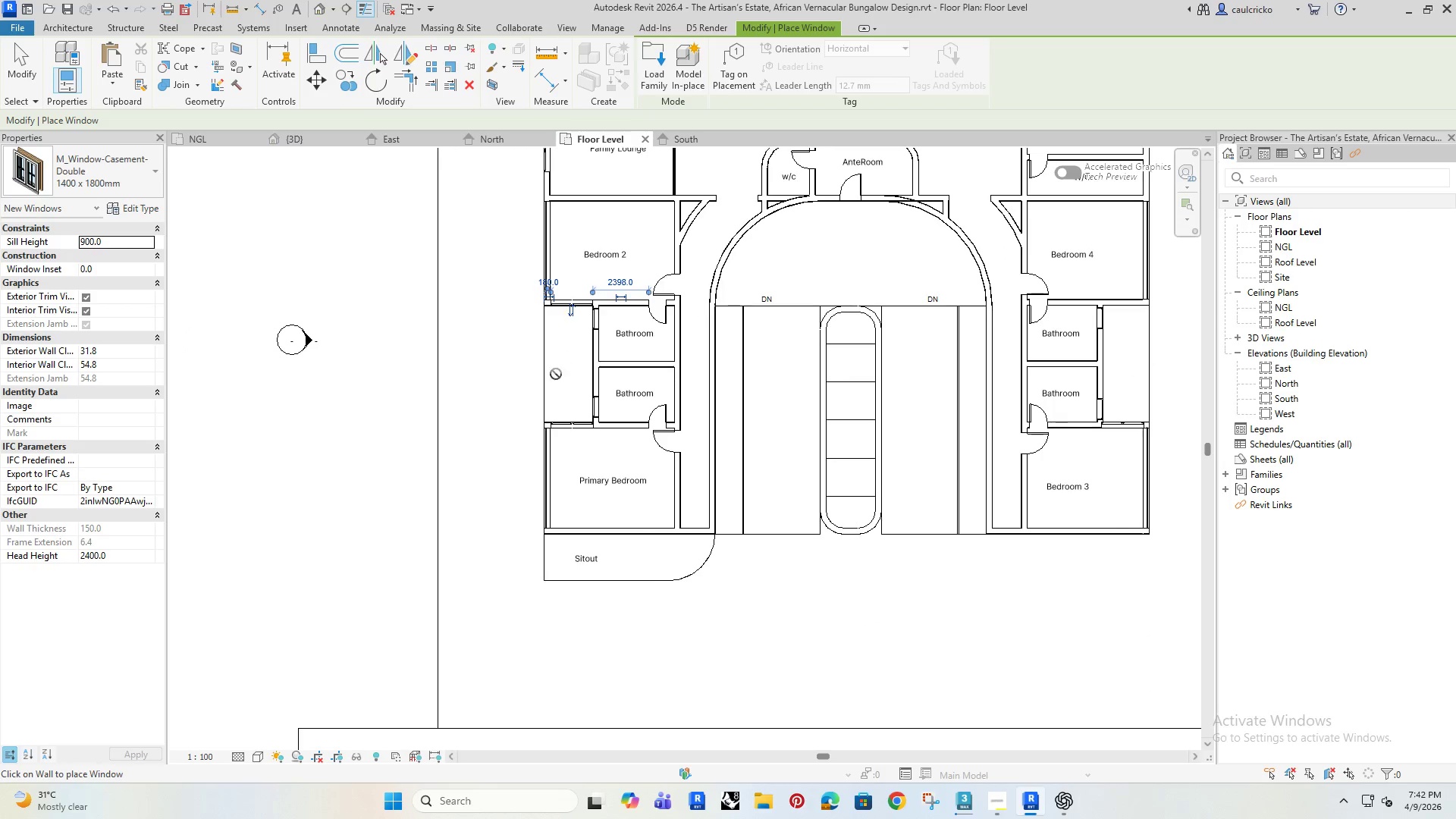 
key(Escape)
 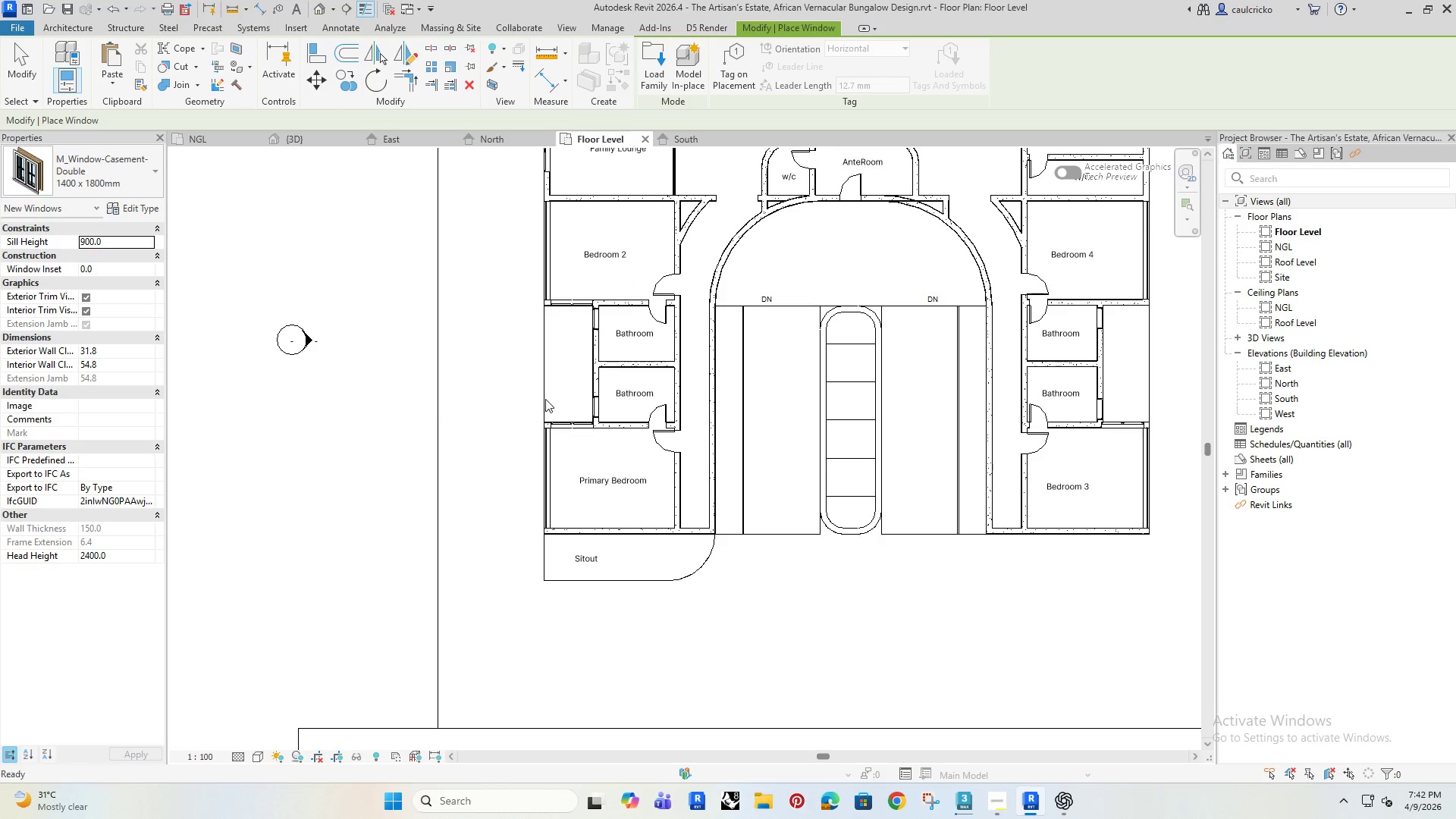 
scroll: coordinate [566, 343], scroll_direction: down, amount: 12.0
 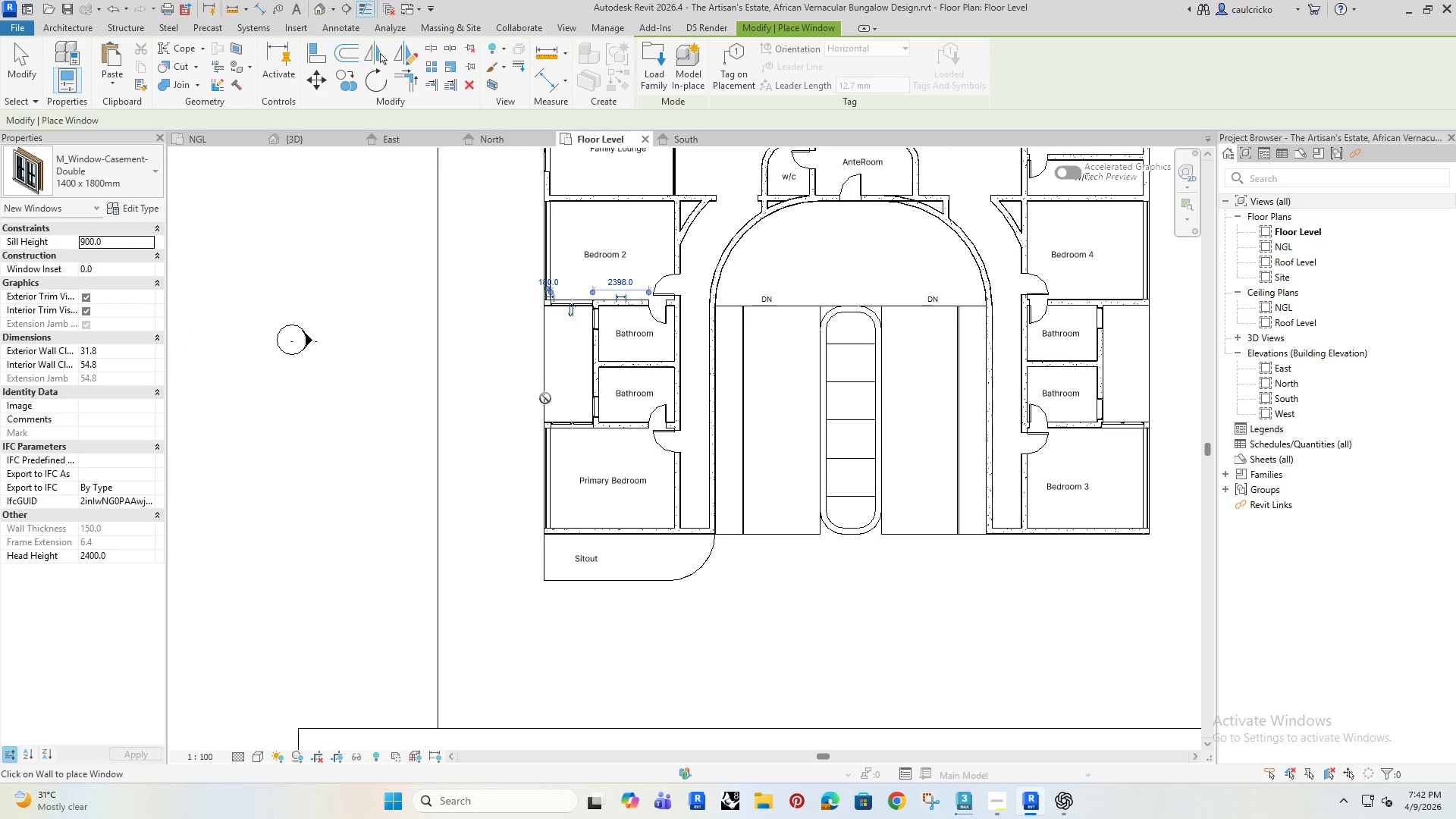 
key(Escape)
 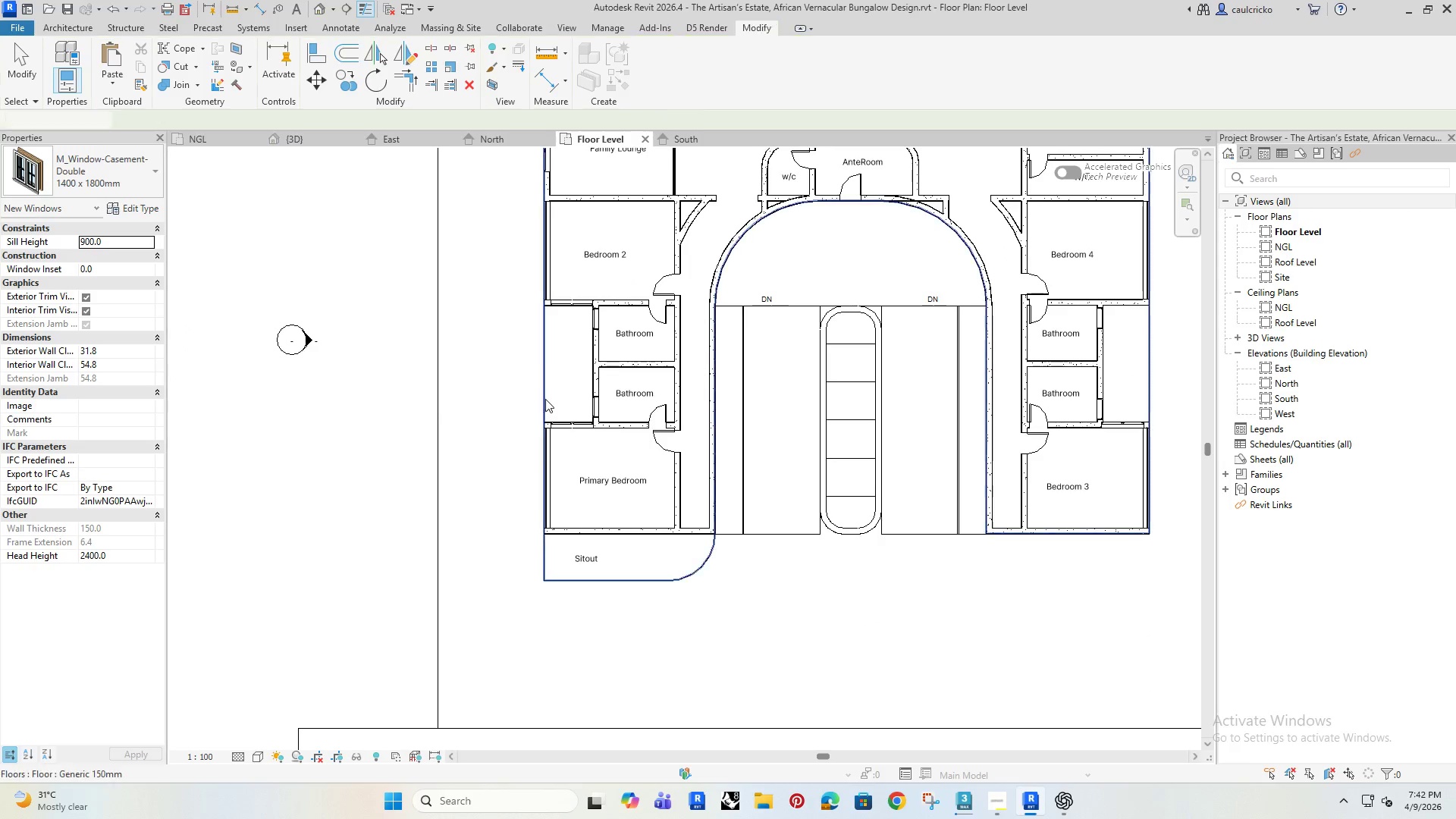 
key(Escape)
 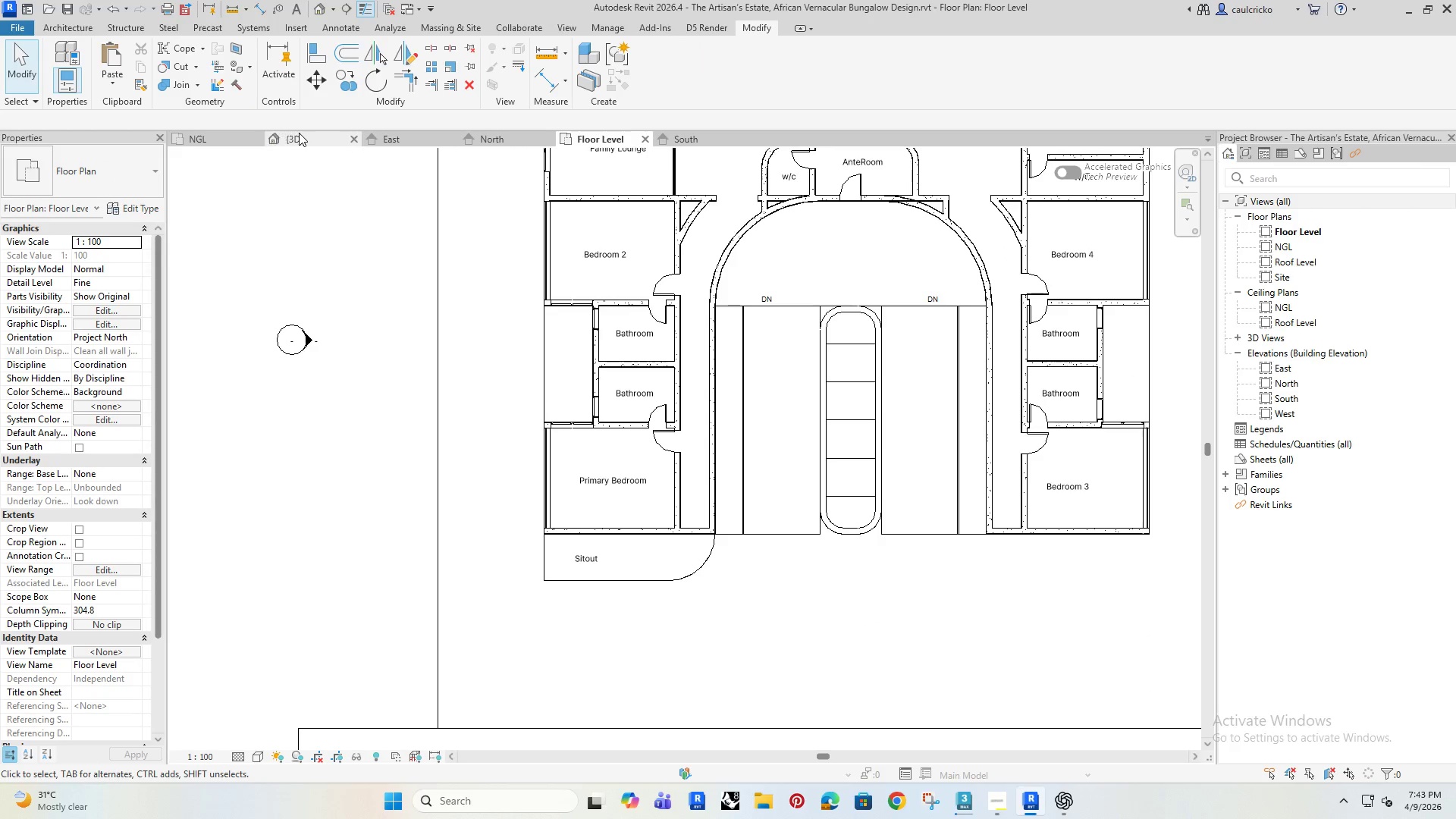 
left_click([306, 139])
 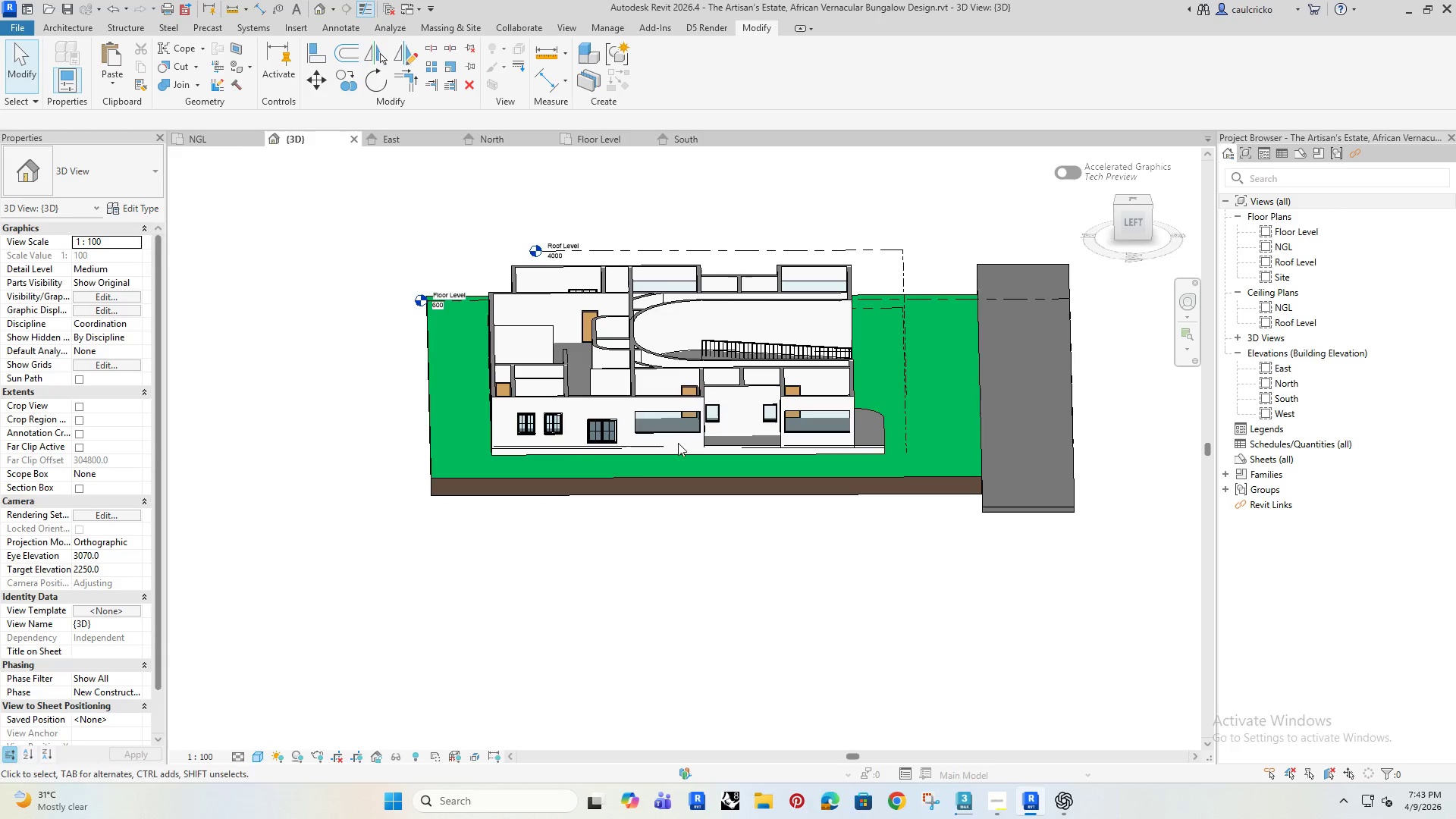 
hold_key(key=ShiftRight, duration=1.52)
 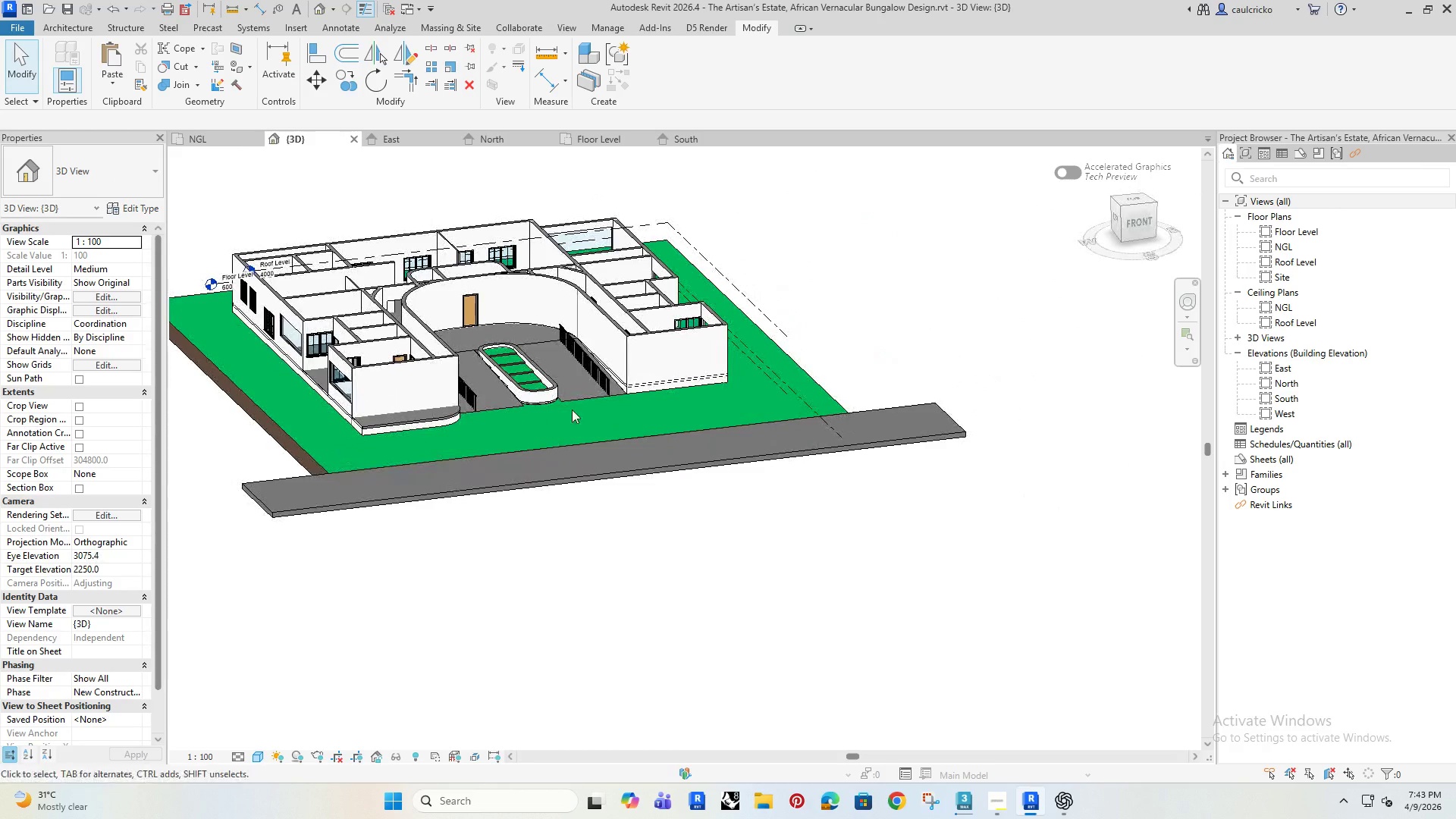 
hold_key(key=ShiftRight, duration=0.41)
 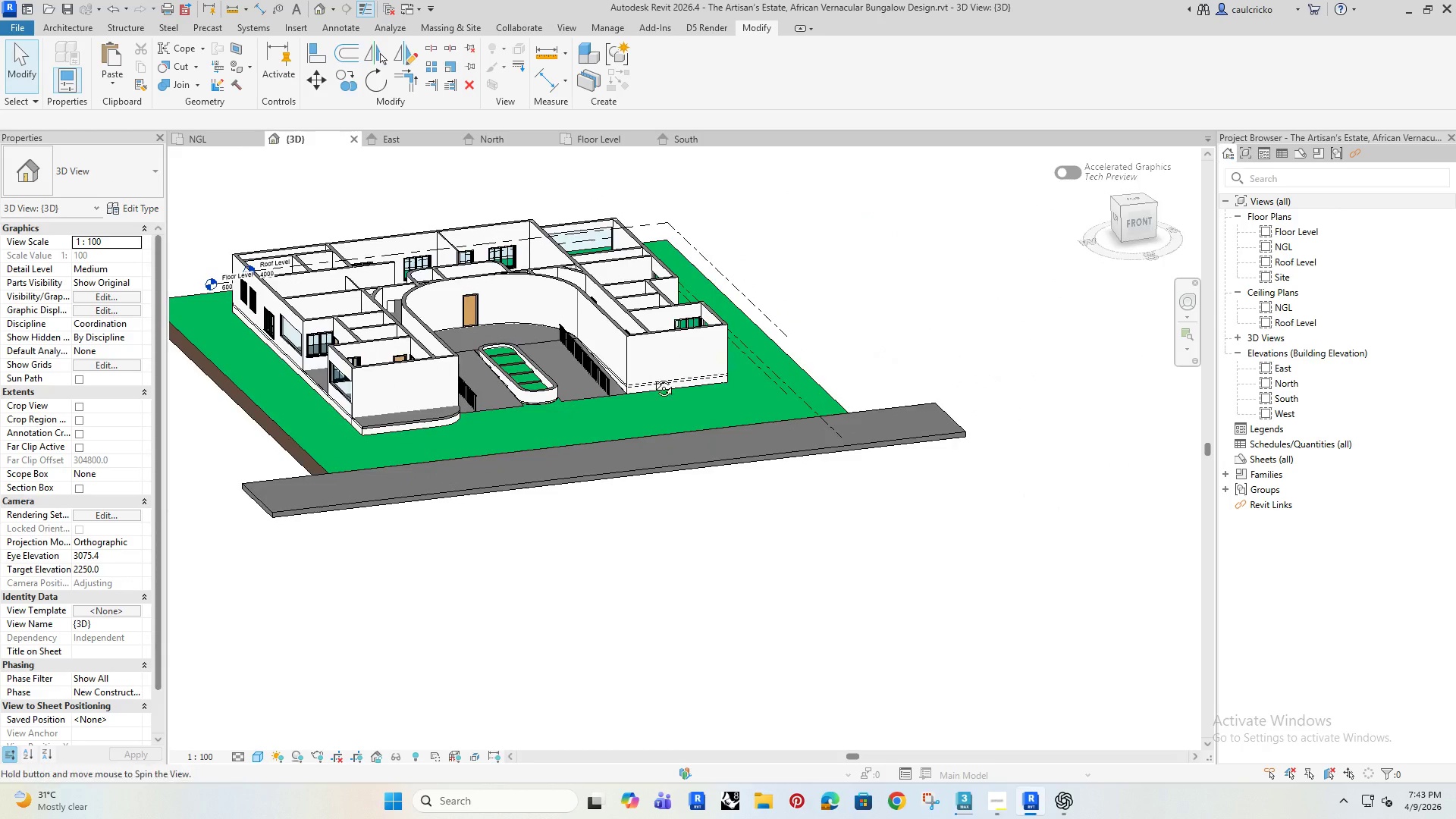 
hold_key(key=ShiftRight, duration=1.52)
 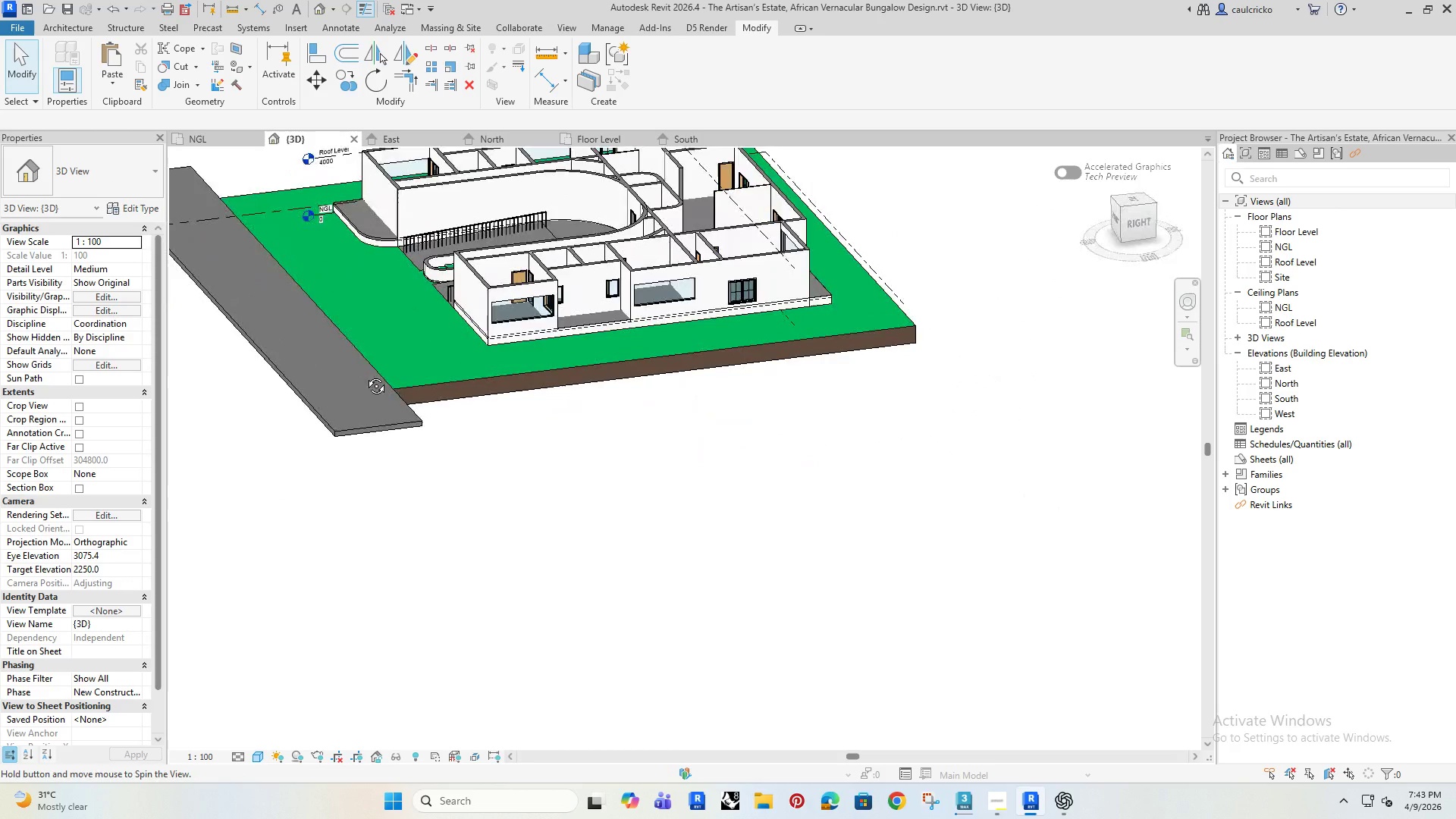 
hold_key(key=ShiftRight, duration=1.51)
 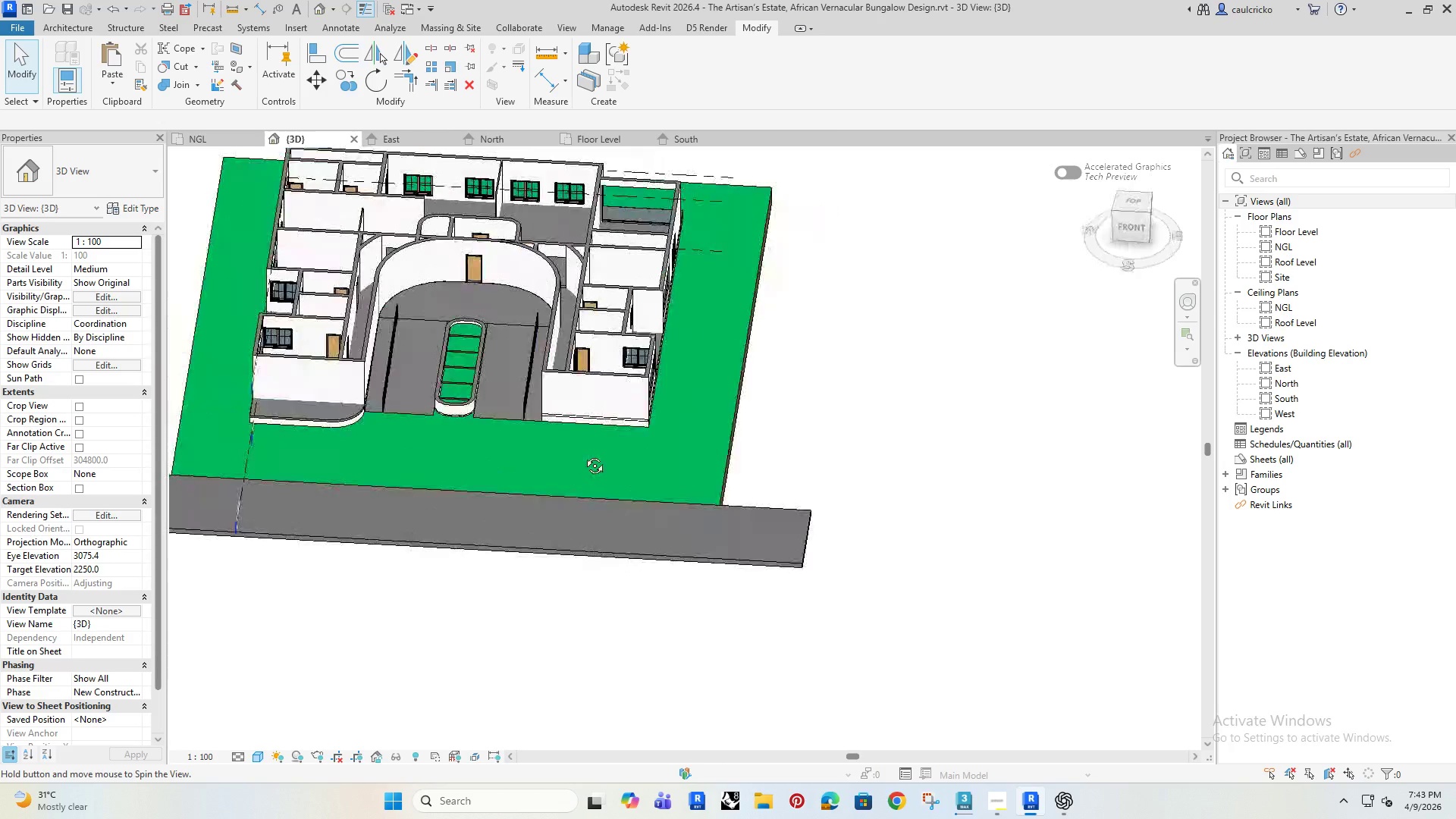 
hold_key(key=ShiftRight, duration=1.52)
 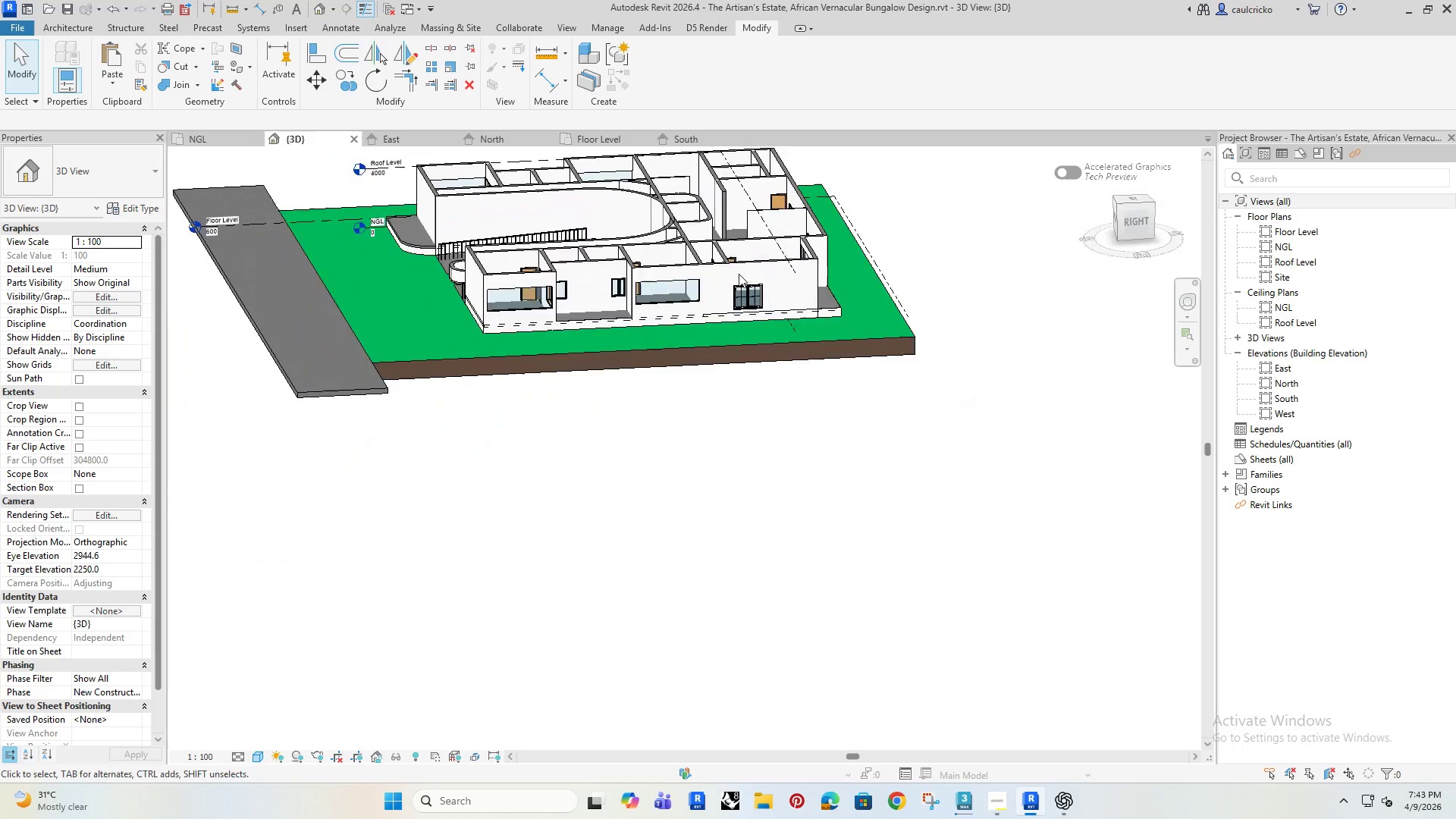 
key(Shift+ShiftRight)
 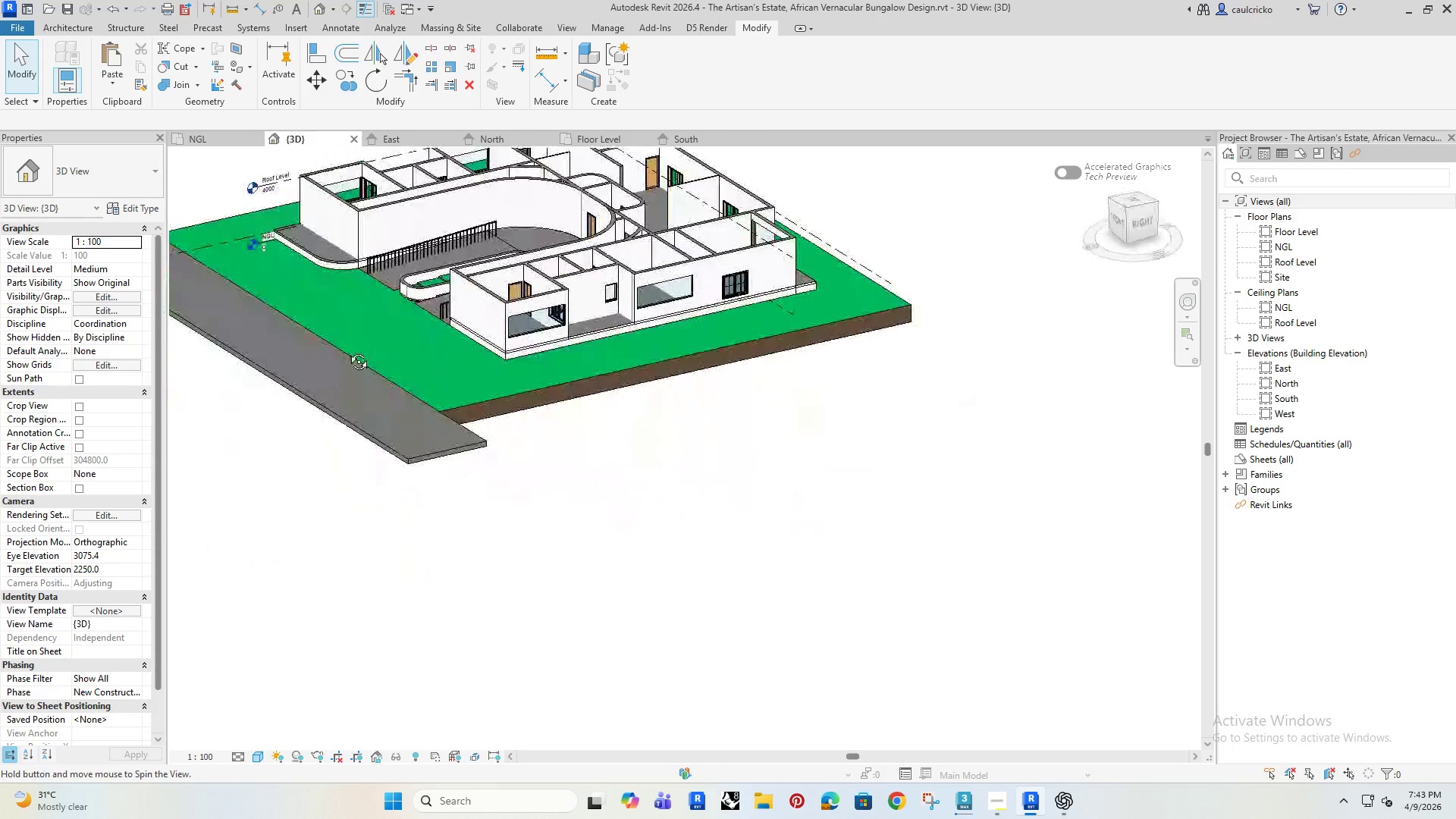 
key(Shift+ShiftRight)
 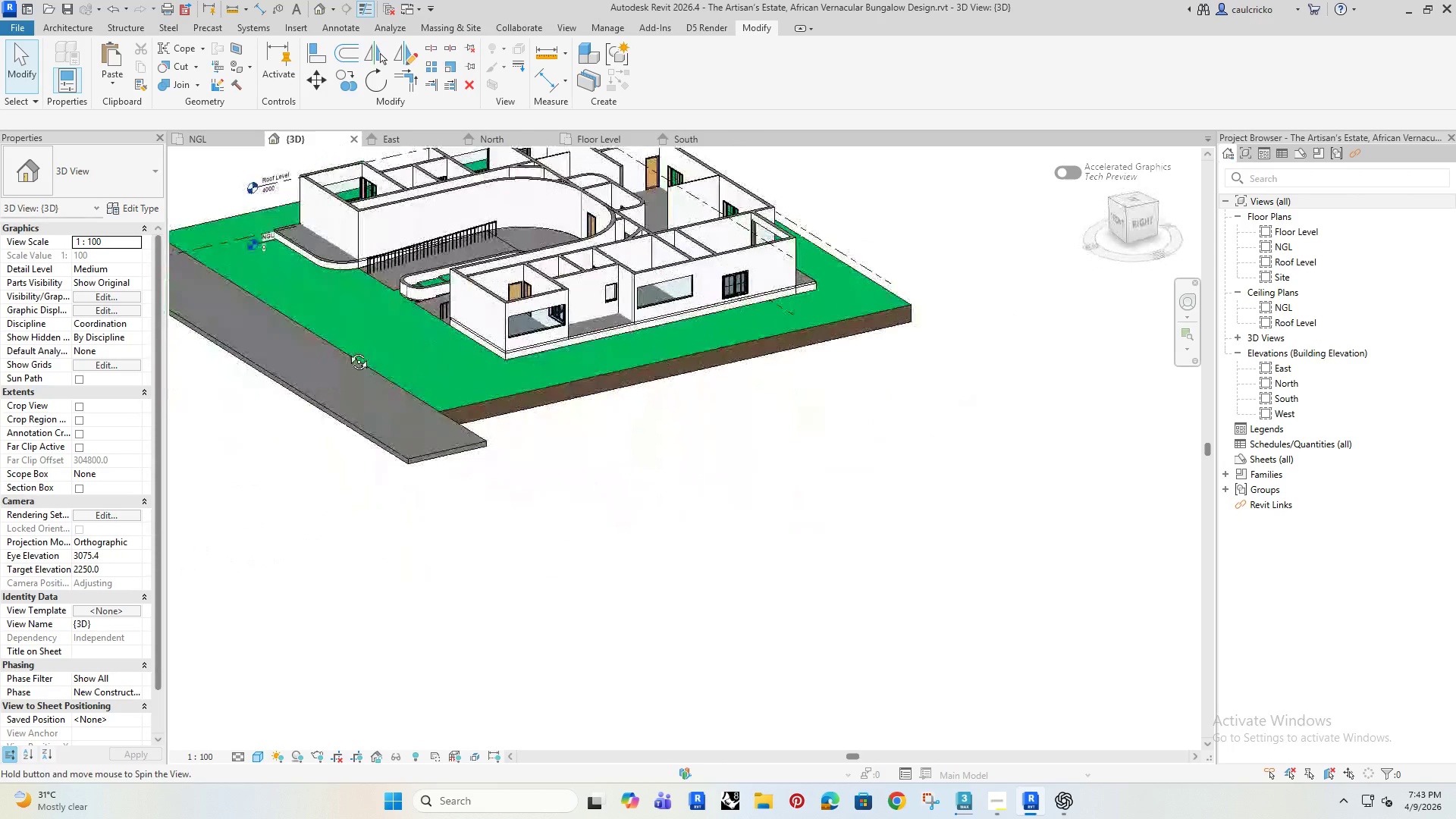 
key(Shift+ShiftRight)
 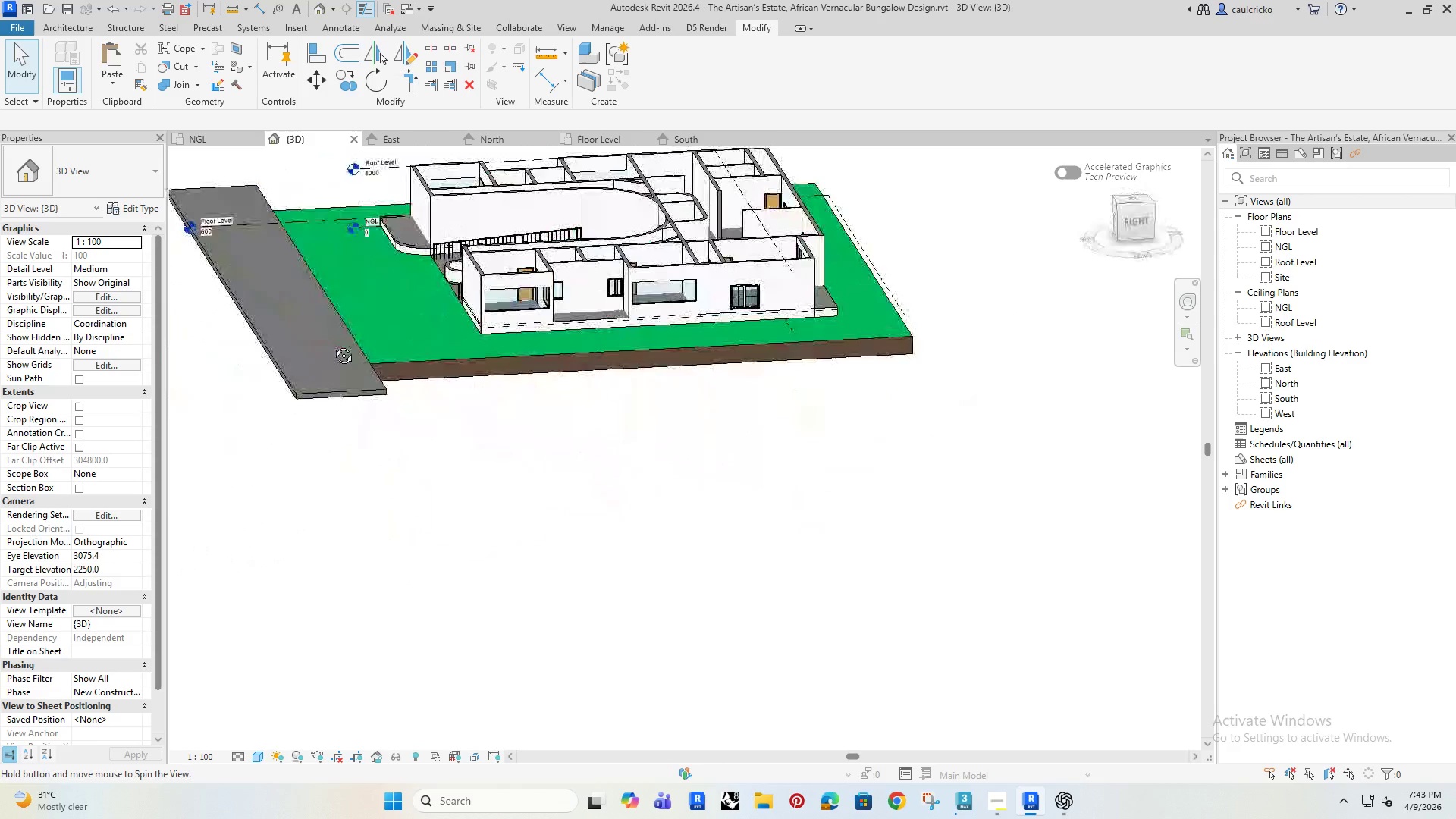 
key(Shift+ShiftRight)
 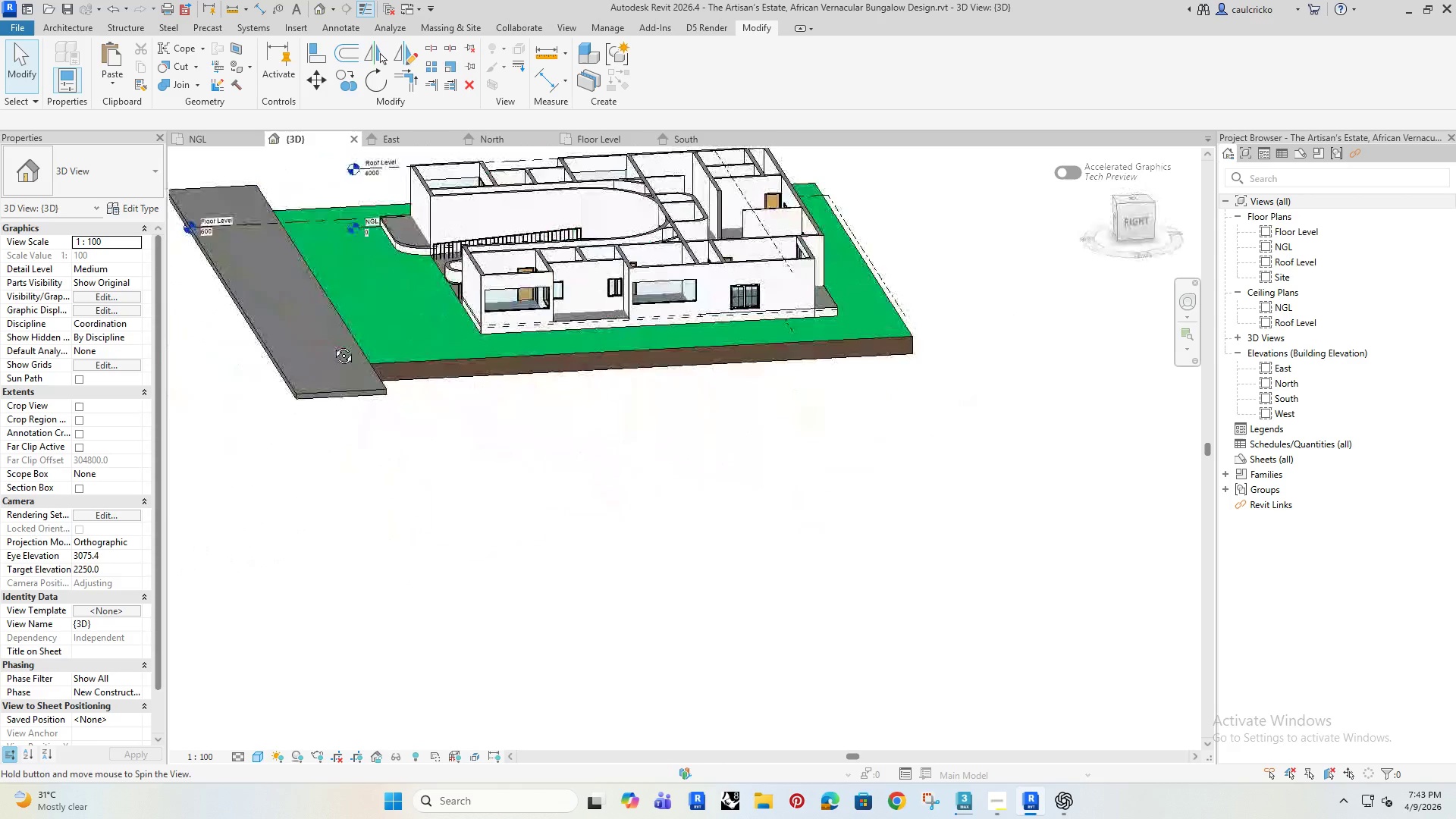 
key(Shift+ShiftRight)
 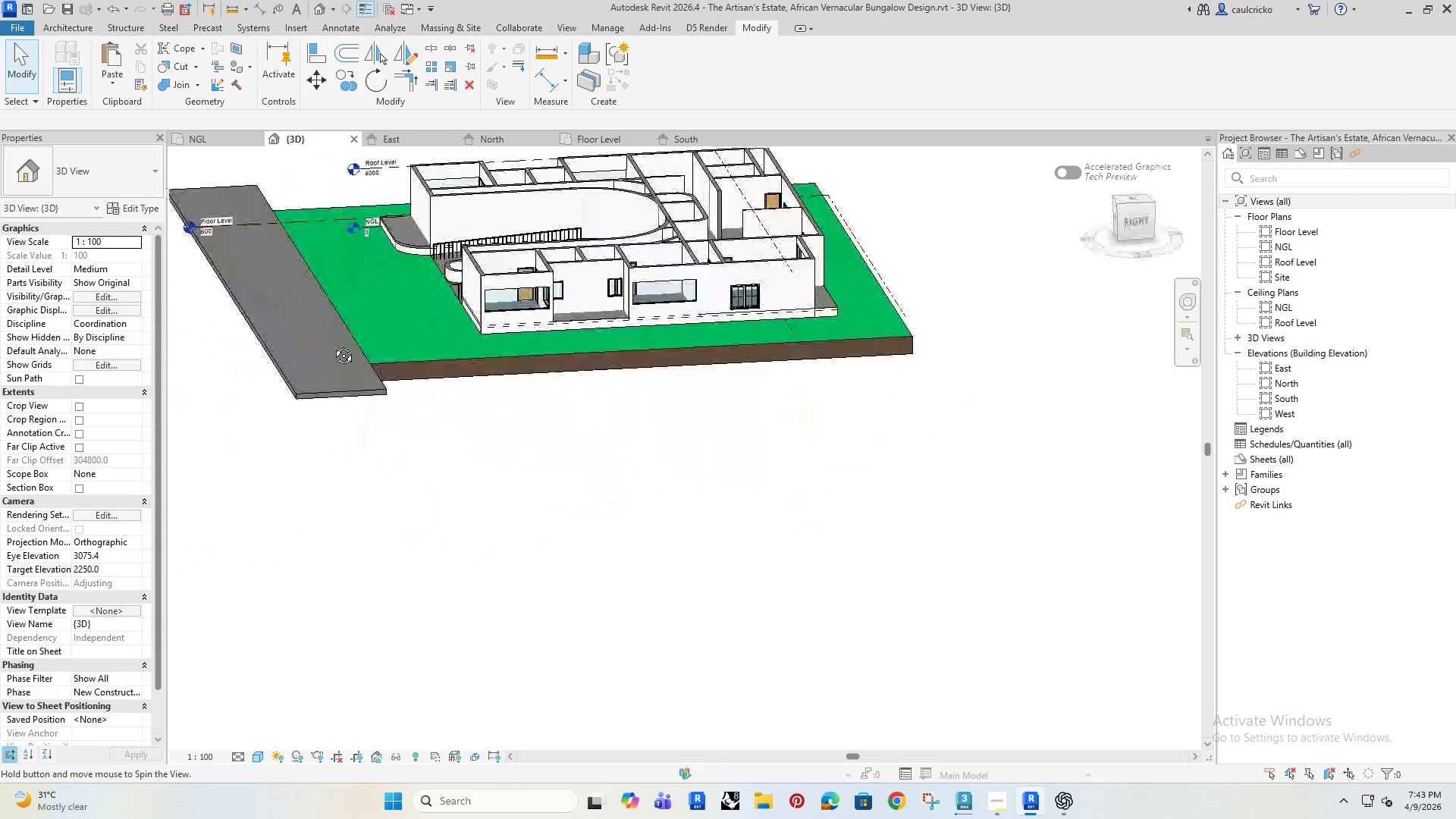 
key(Shift+ShiftRight)
 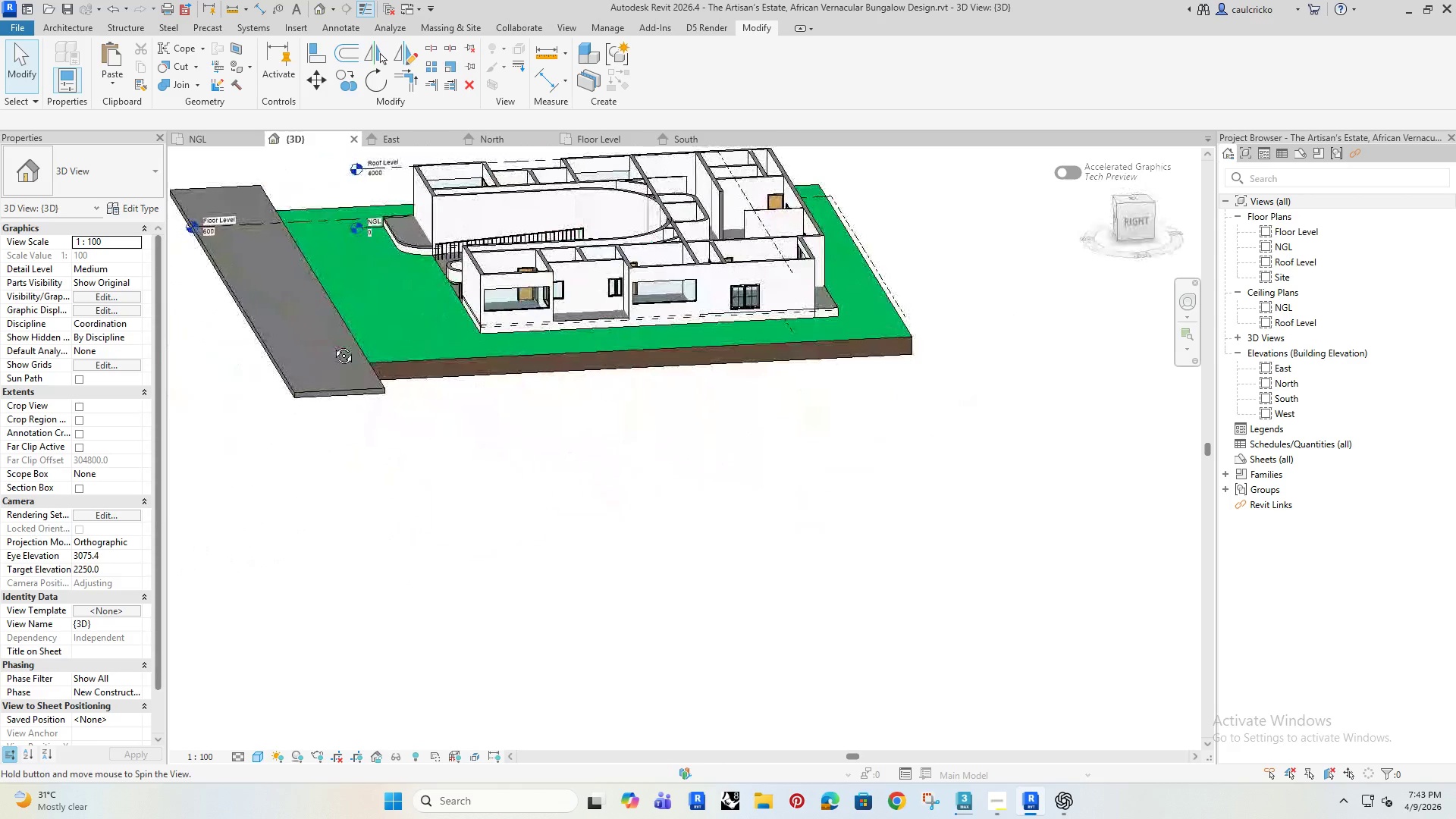 
key(Shift+ShiftRight)
 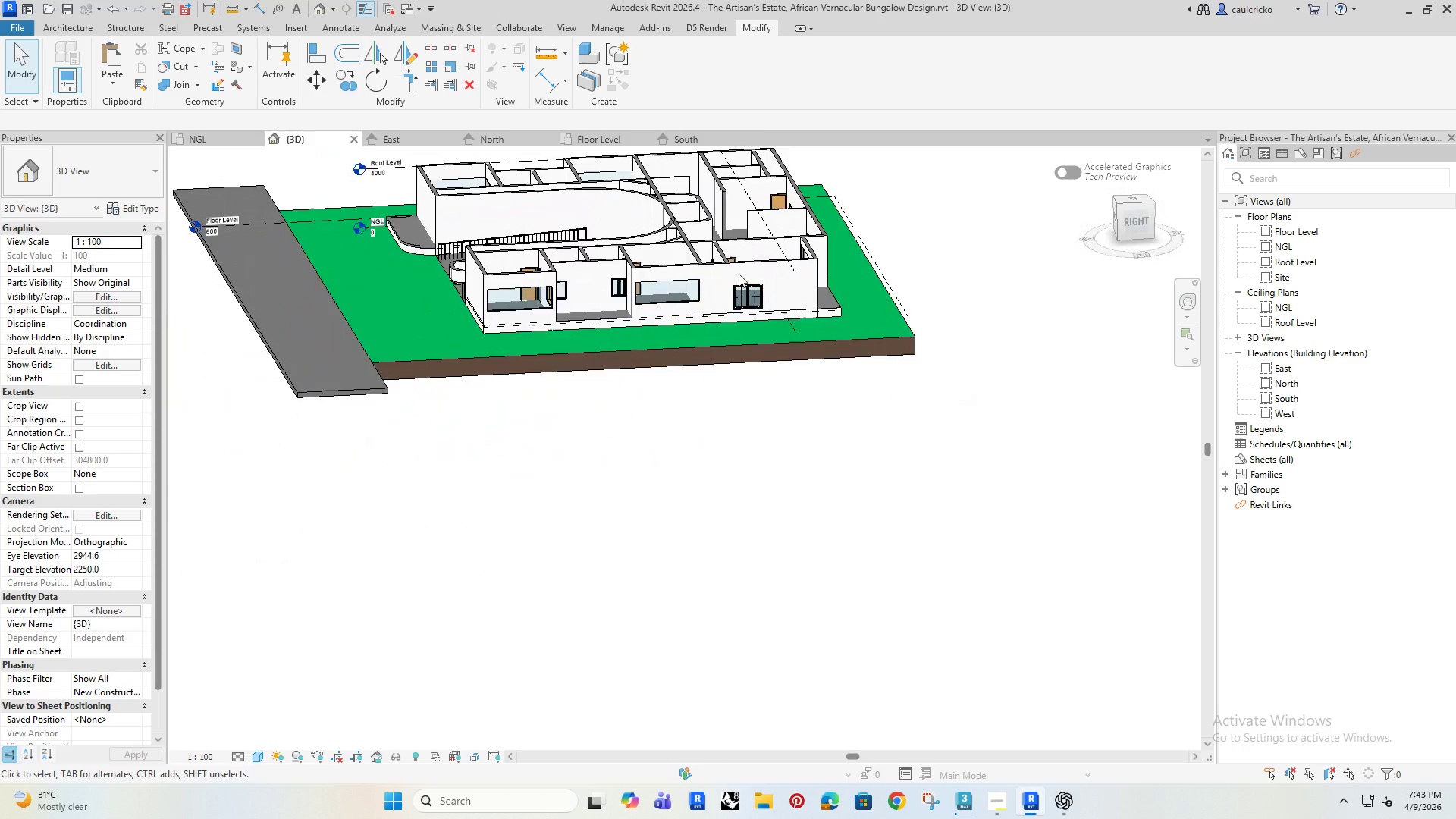 
scroll: coordinate [742, 271], scroll_direction: up, amount: 5.0
 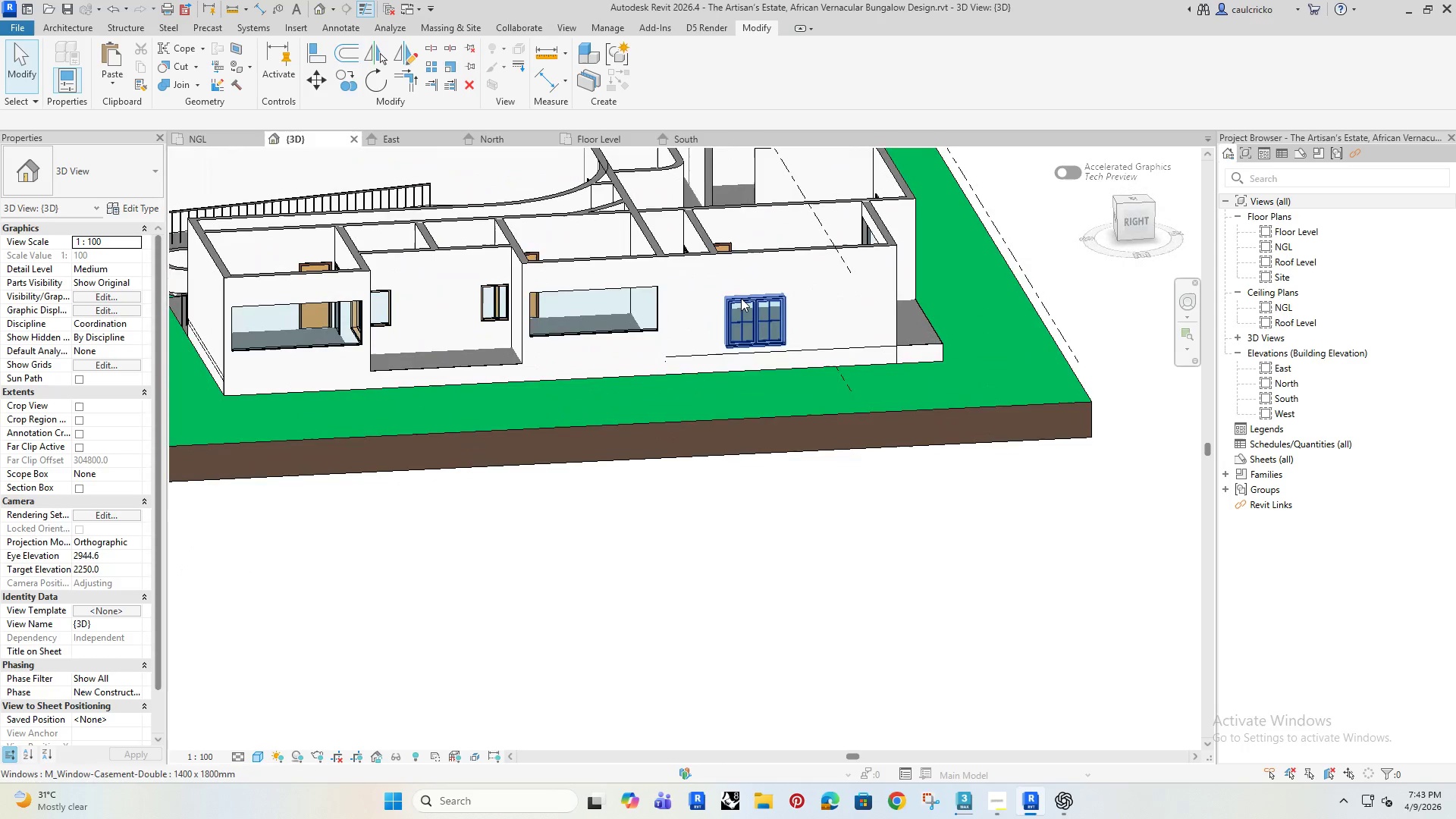 
left_click([741, 298])
 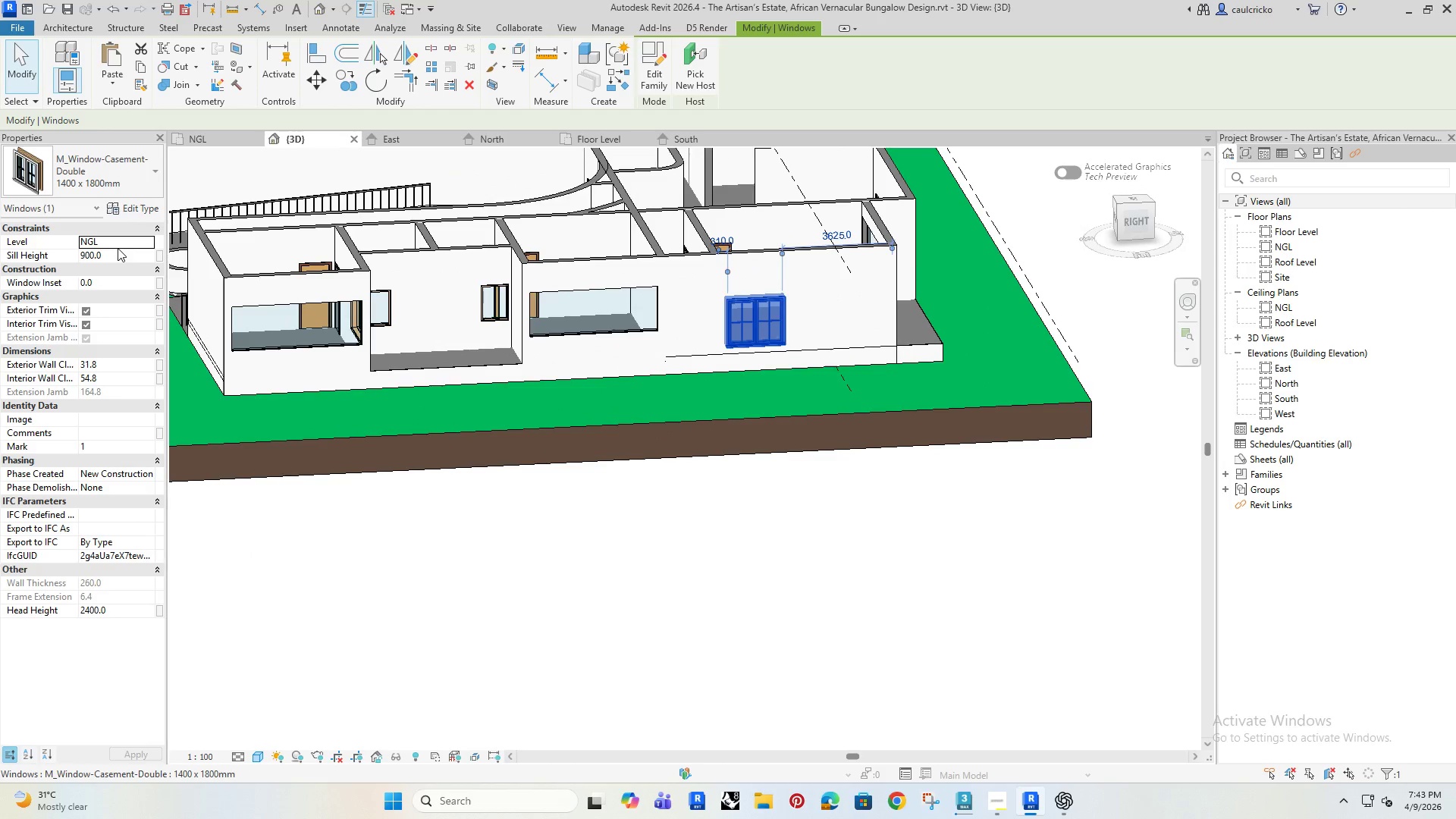 
left_click([129, 241])
 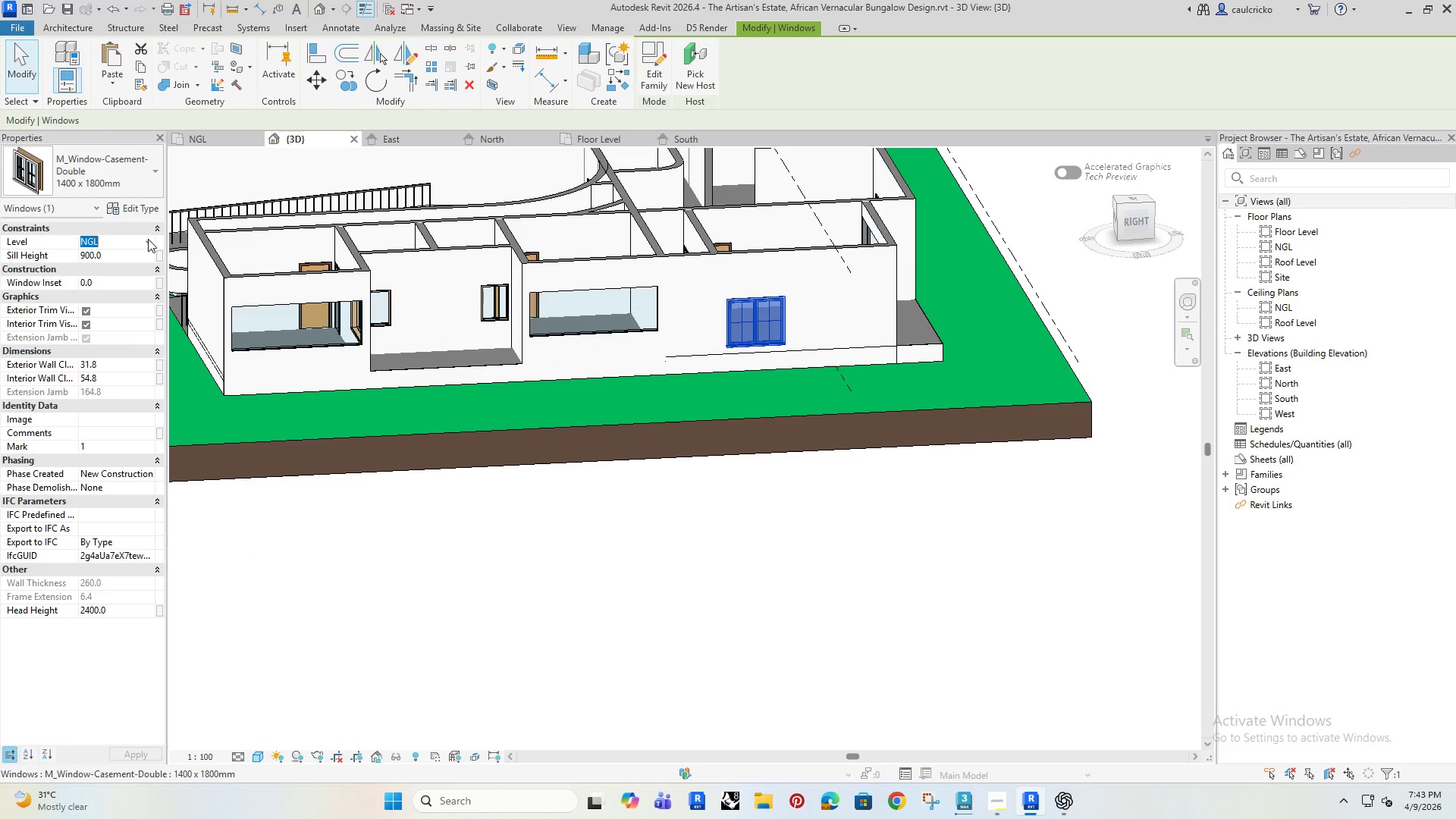 
left_click([148, 239])
 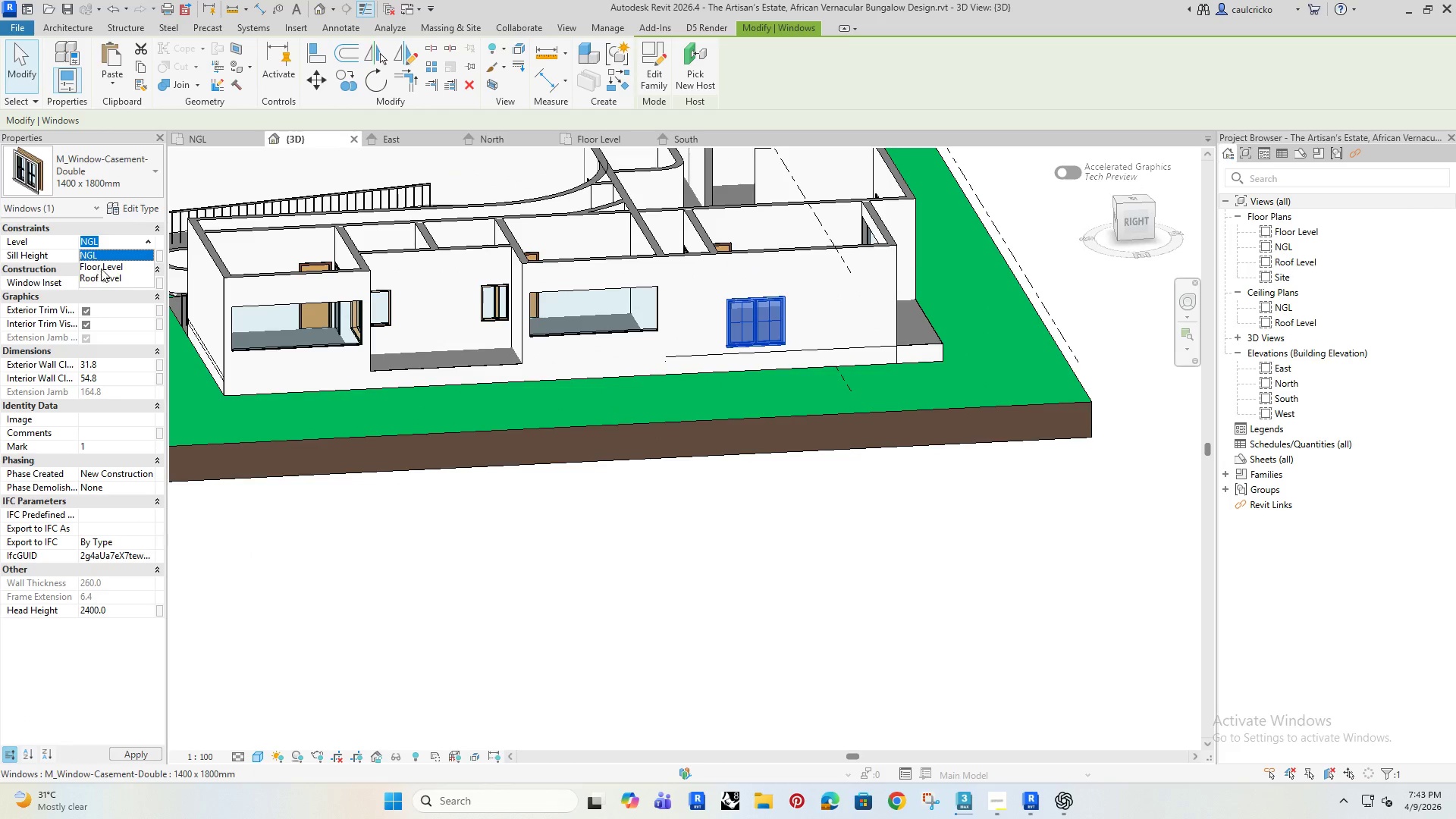 
left_click([103, 268])
 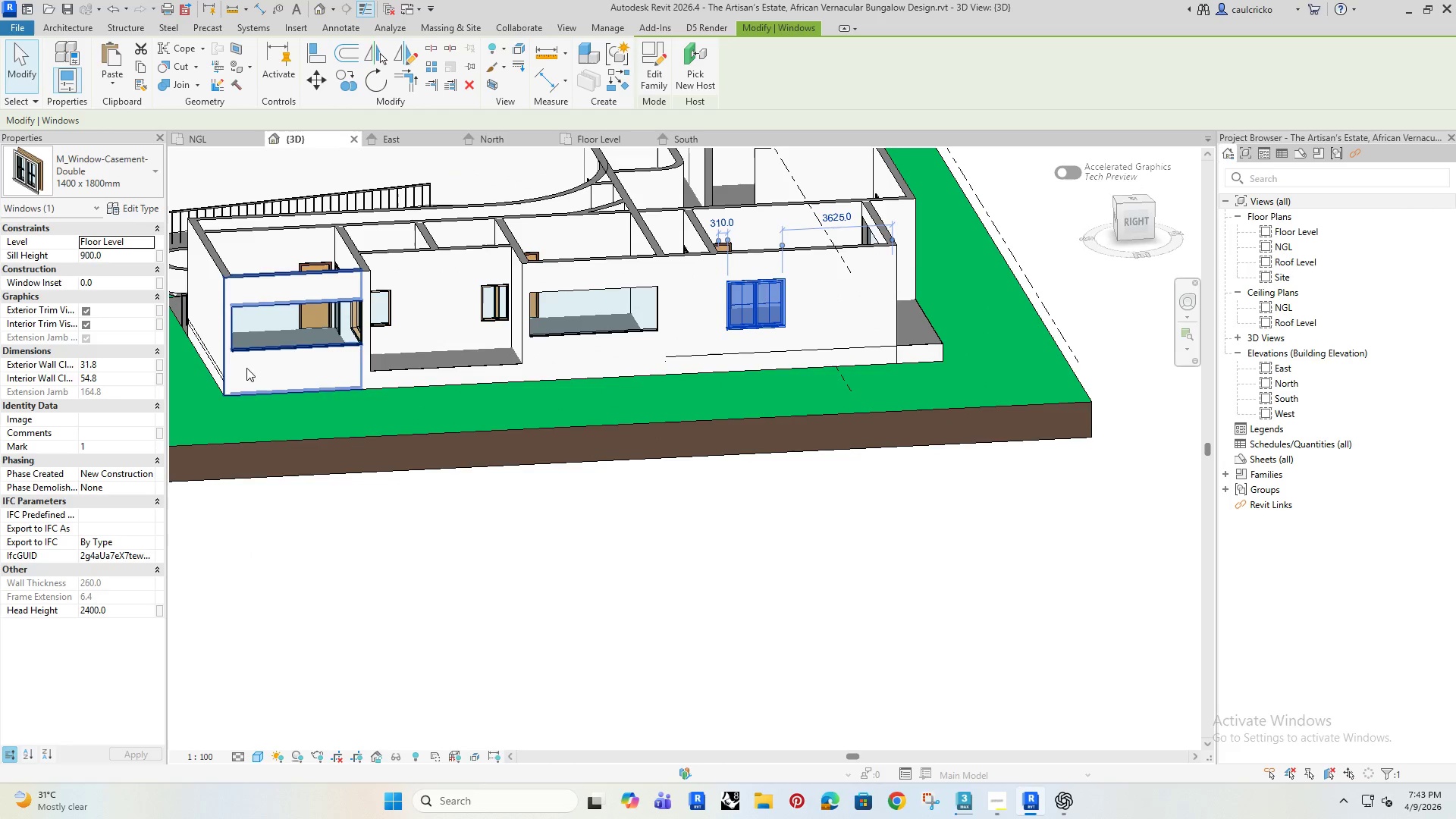 
hold_key(key=ShiftRight, duration=1.06)
 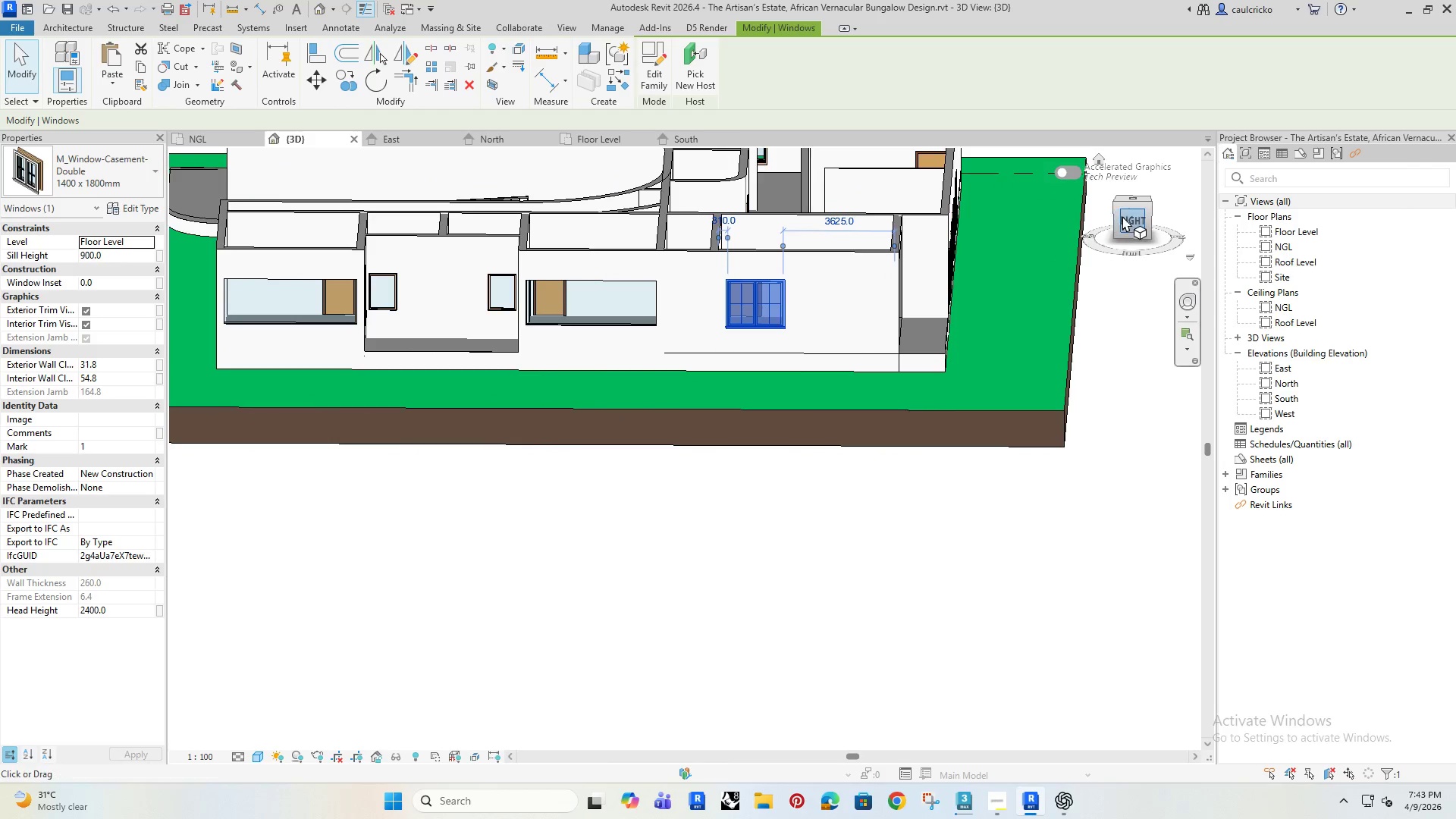 
left_click([1127, 216])
 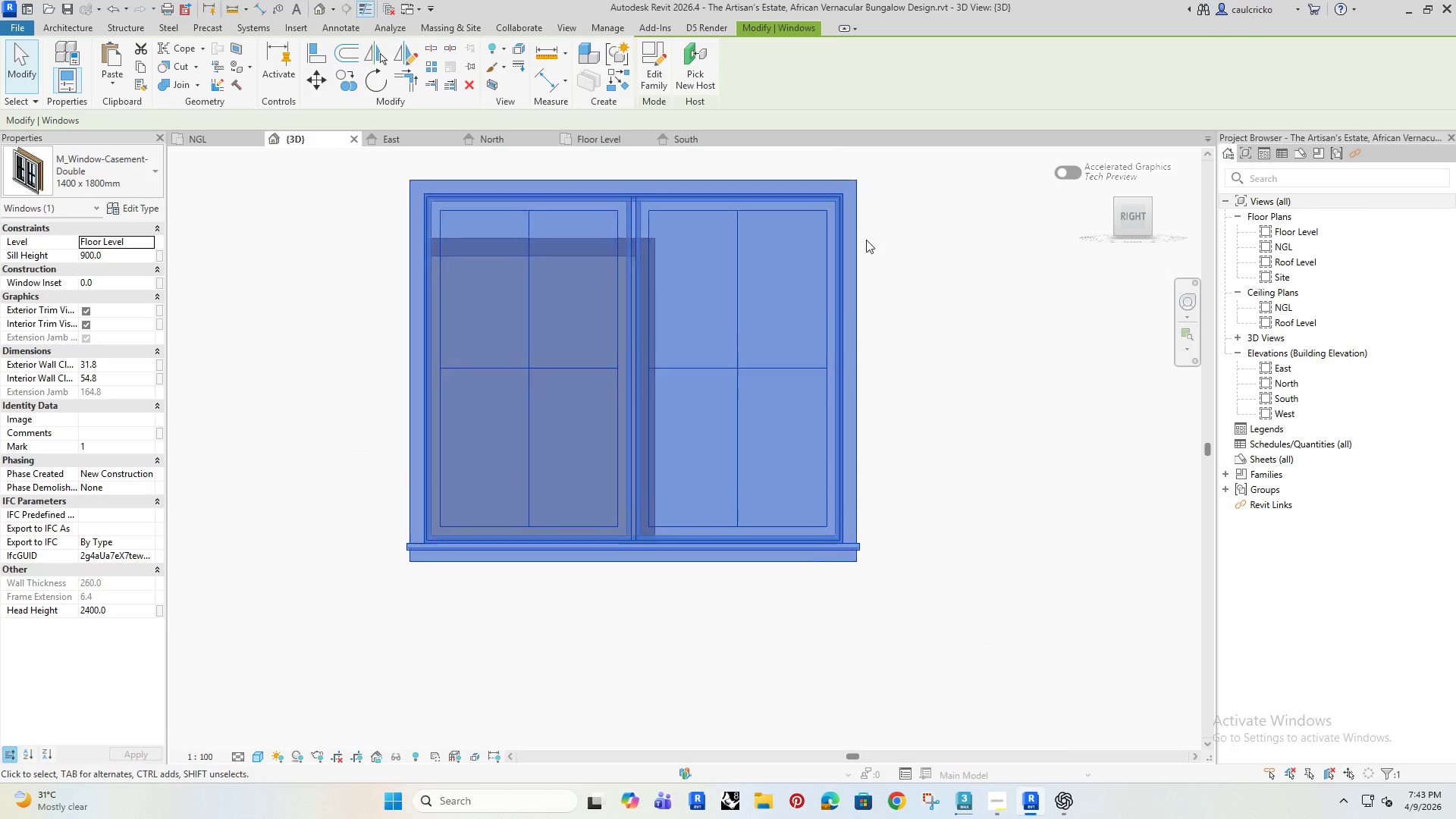 
scroll: coordinate [738, 281], scroll_direction: down, amount: 5.0
 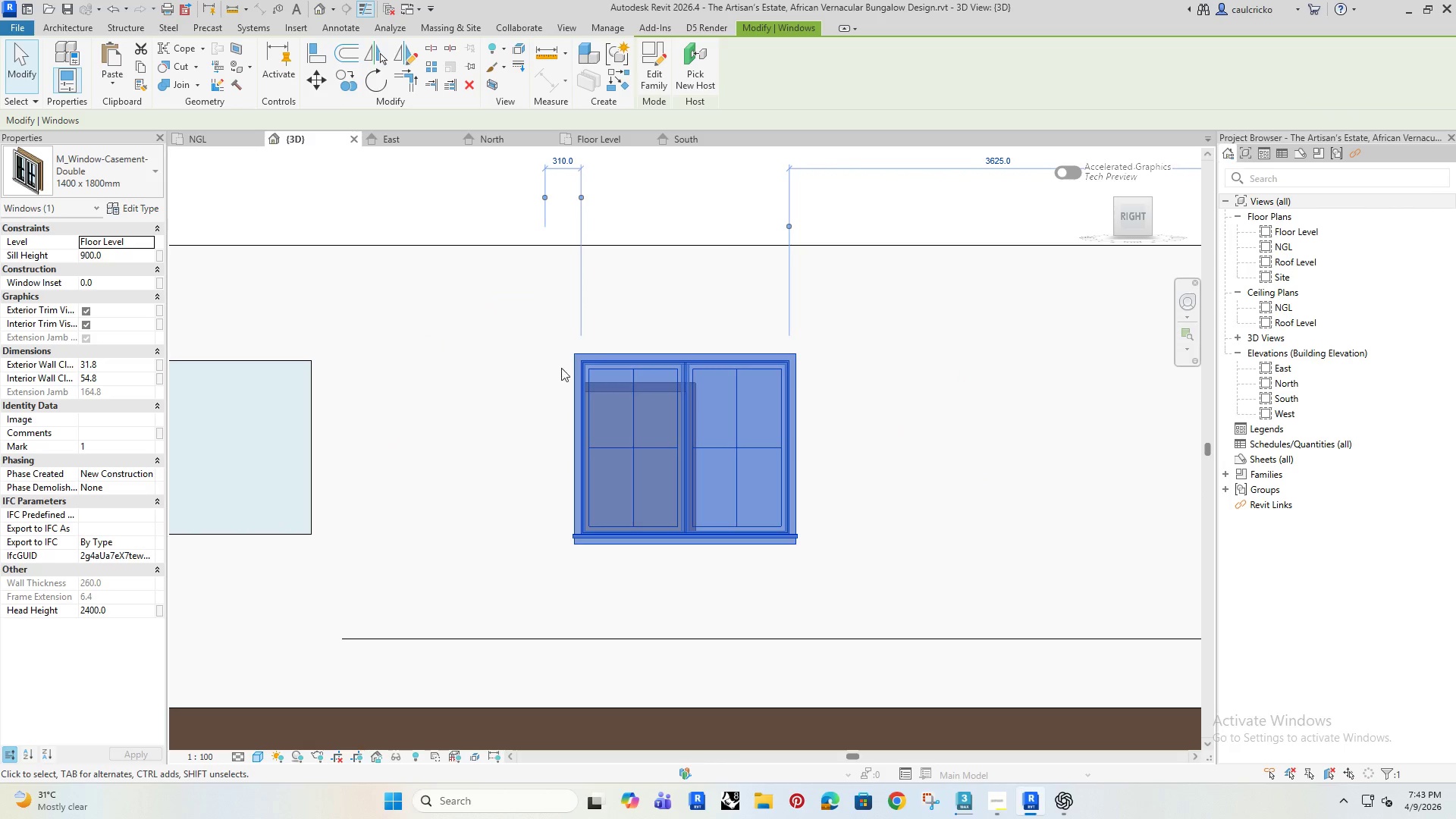 
hold_key(key=ShiftRight, duration=1.5)
 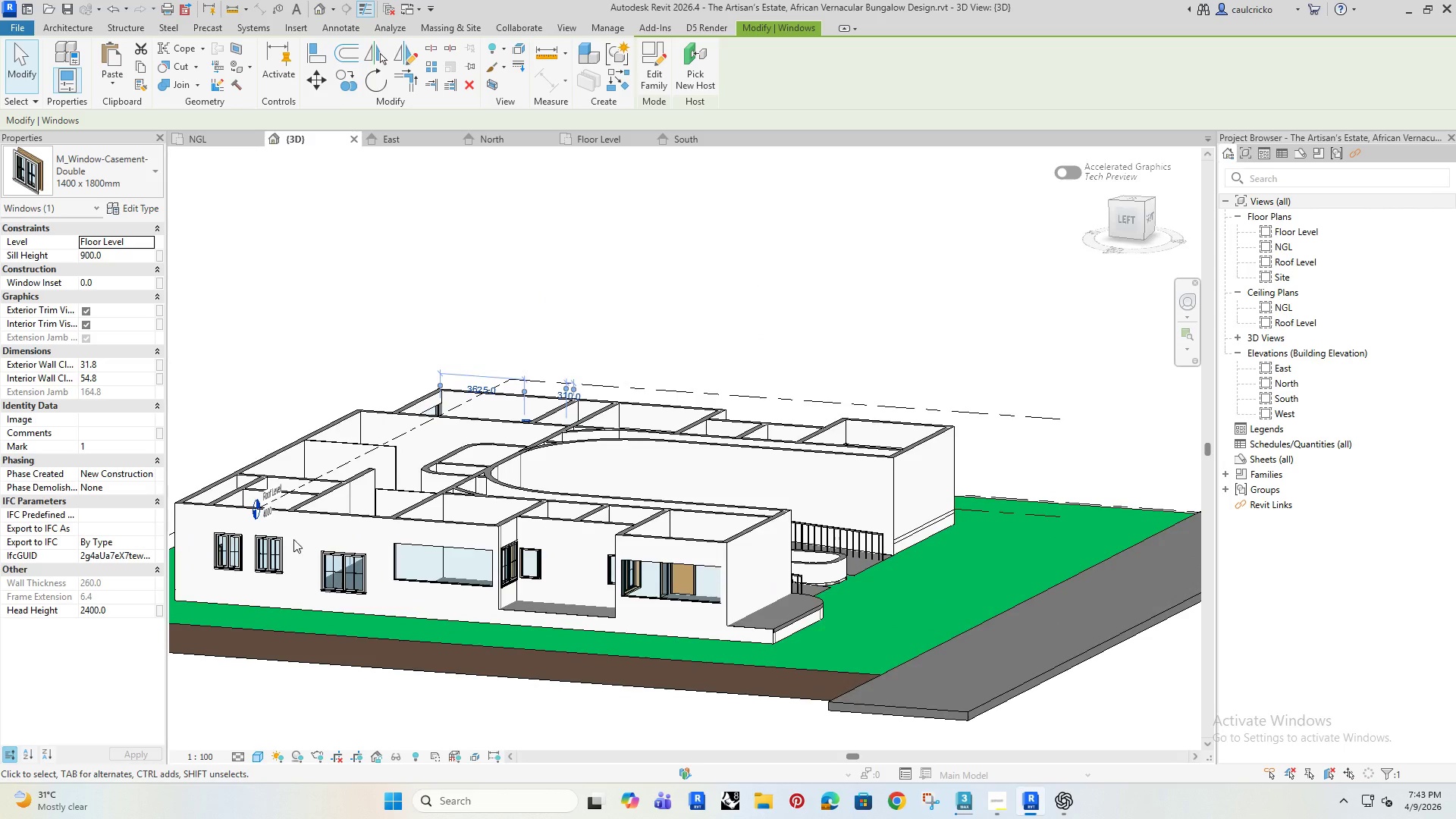 
scroll: coordinate [526, 431], scroll_direction: down, amount: 11.0
 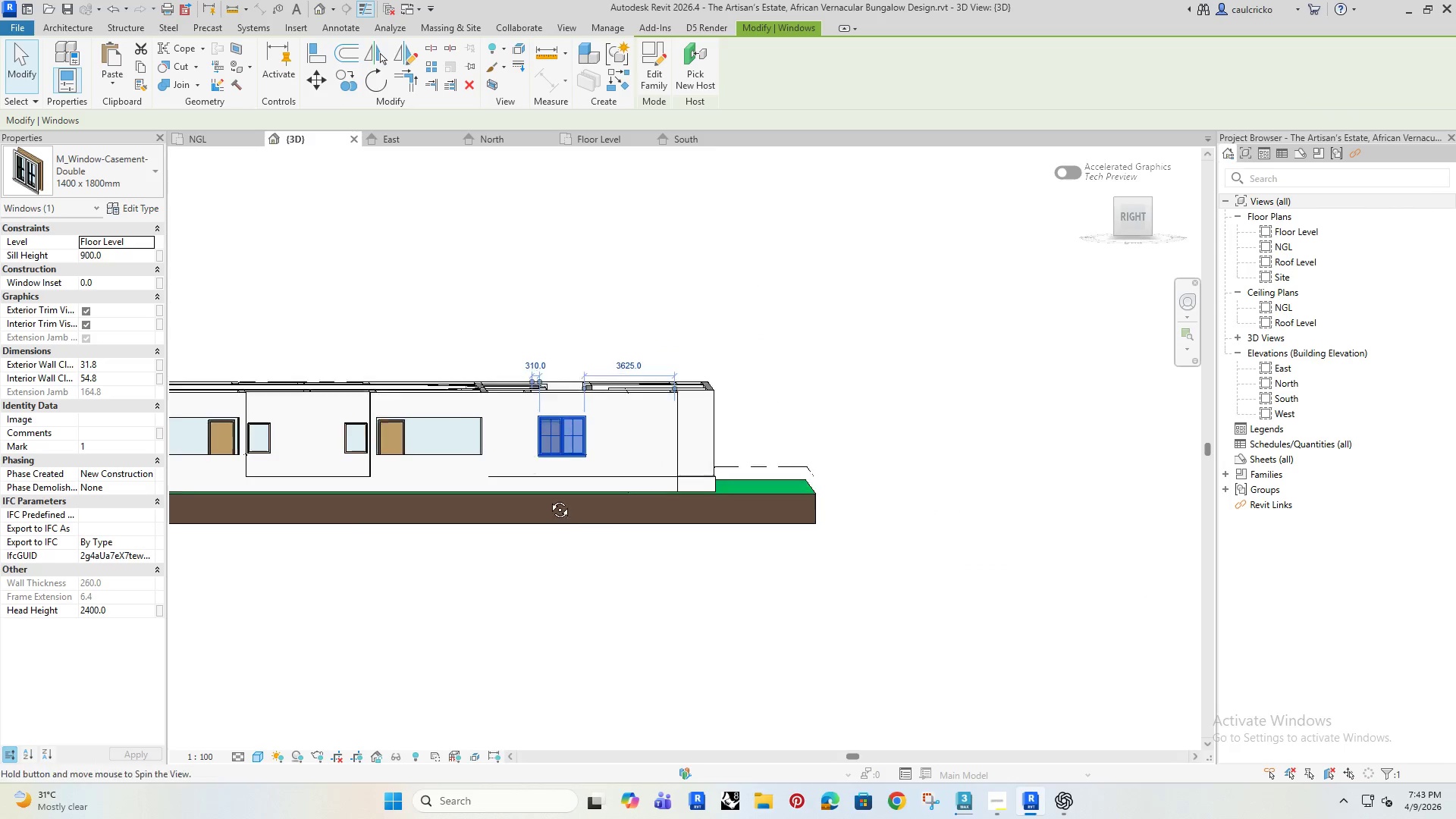 
key(Shift+ShiftRight)
 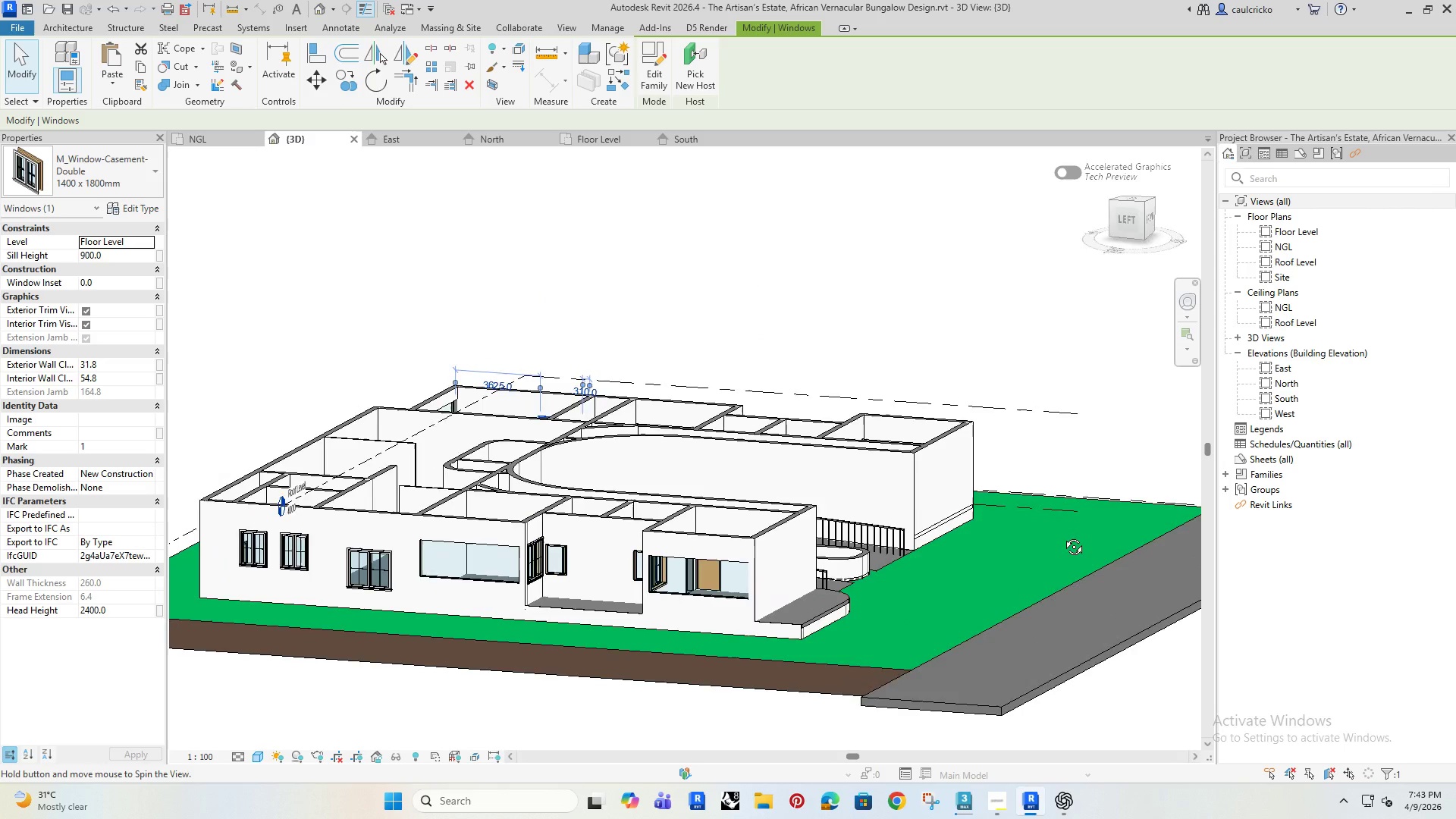 
key(Shift+ShiftRight)
 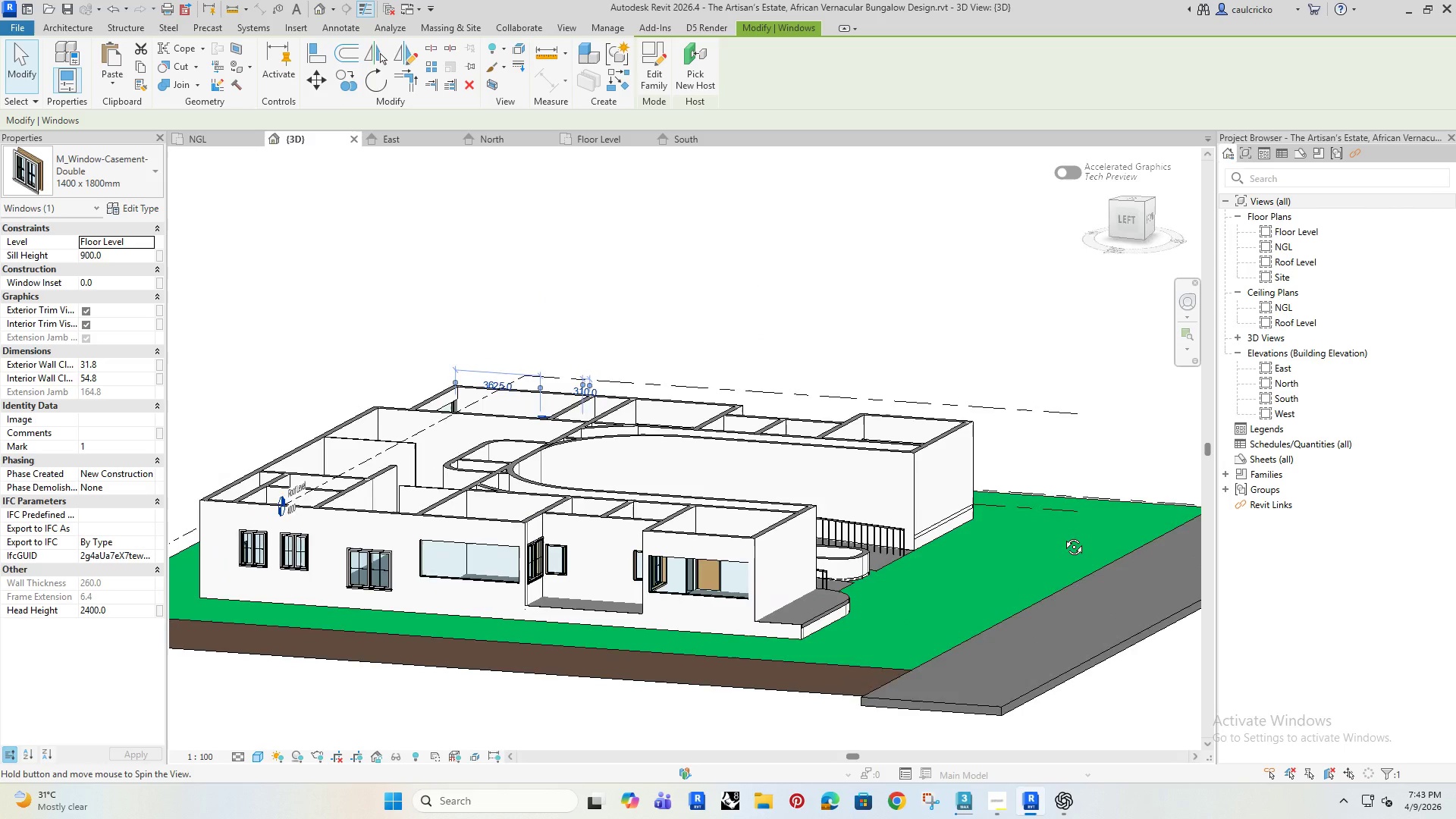 
key(Shift+ShiftRight)
 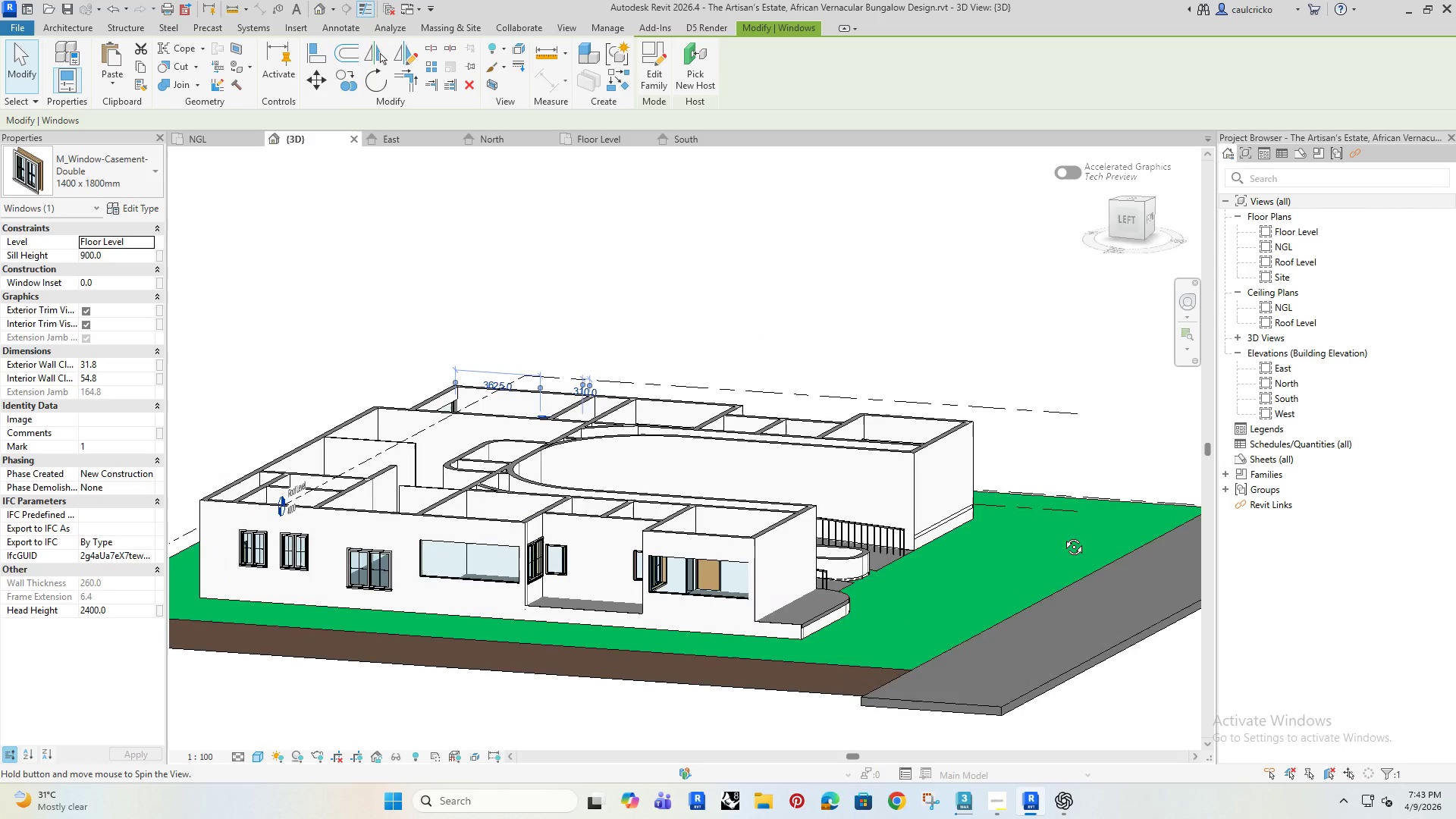 
key(Shift+ShiftRight)
 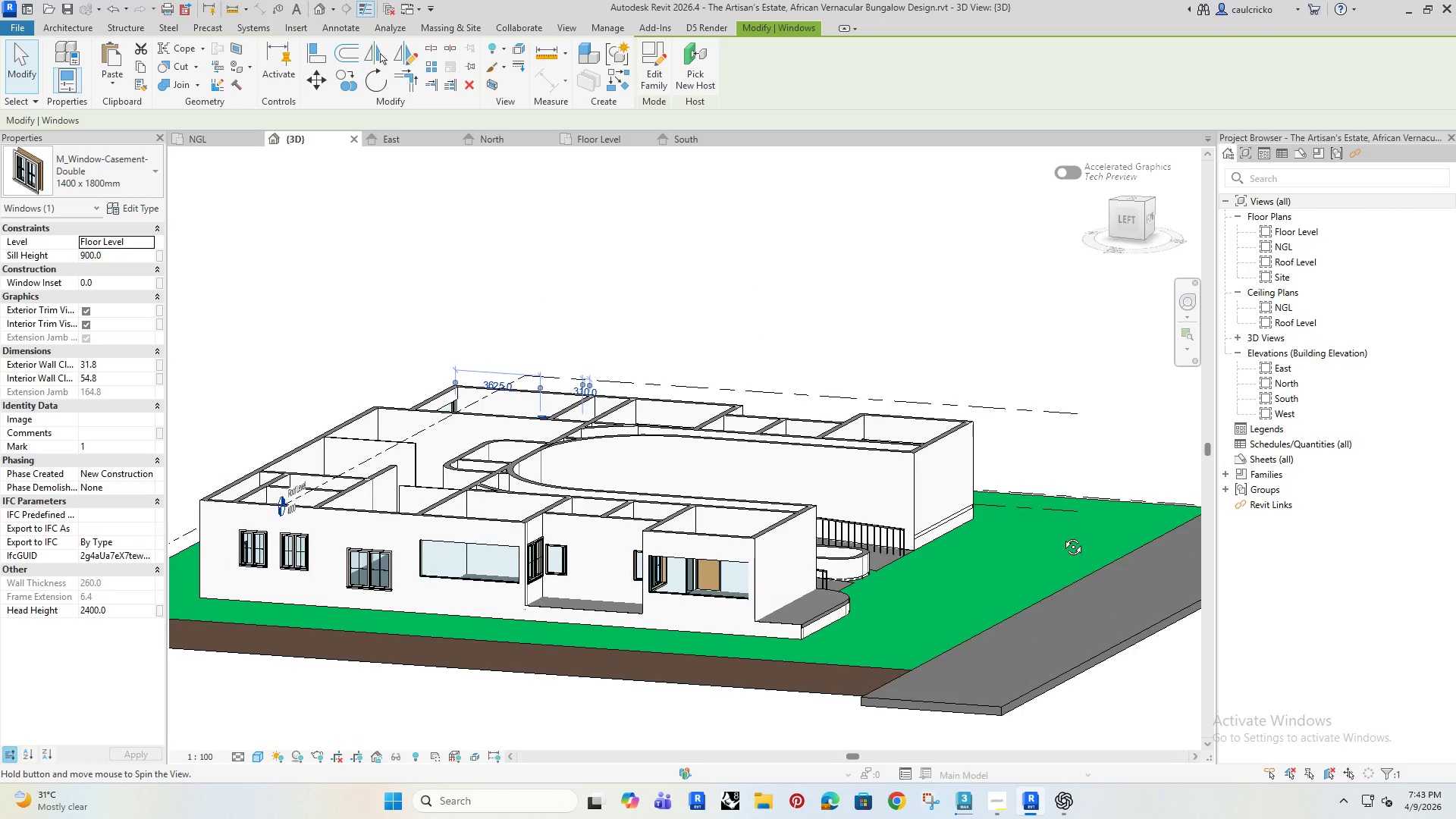 
key(Shift+ShiftRight)
 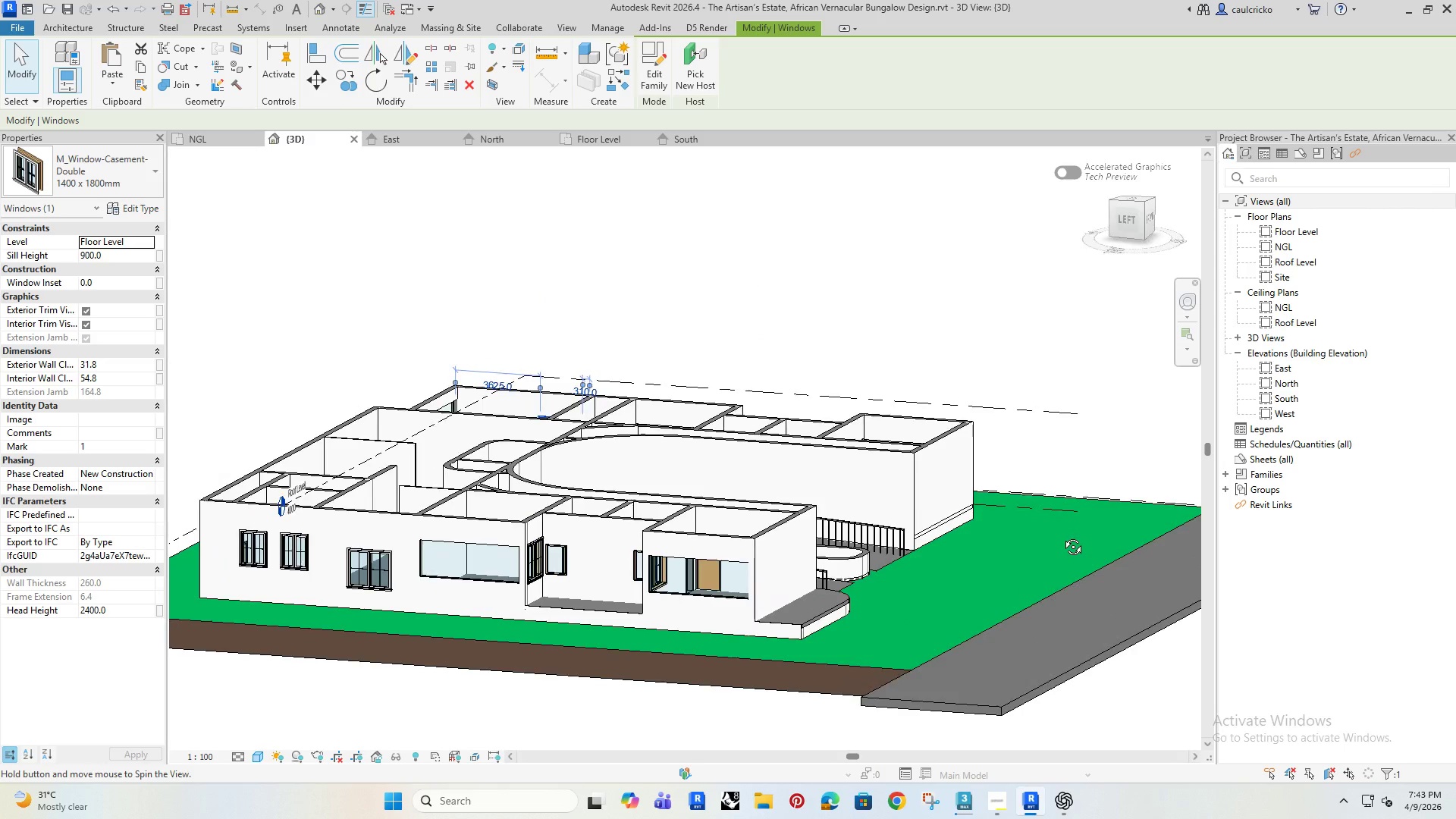 
key(Shift+ShiftRight)
 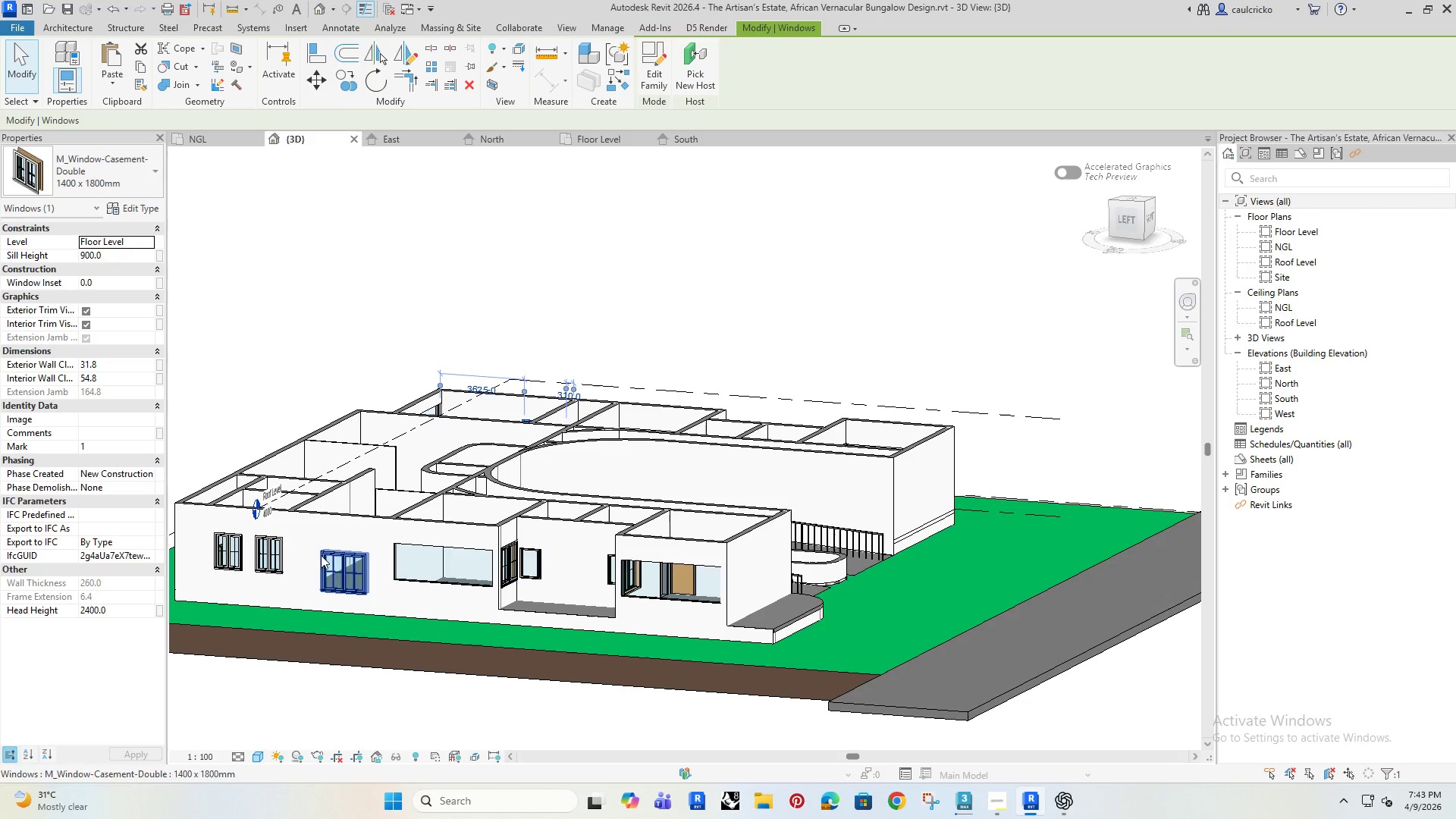 
left_click([326, 555])
 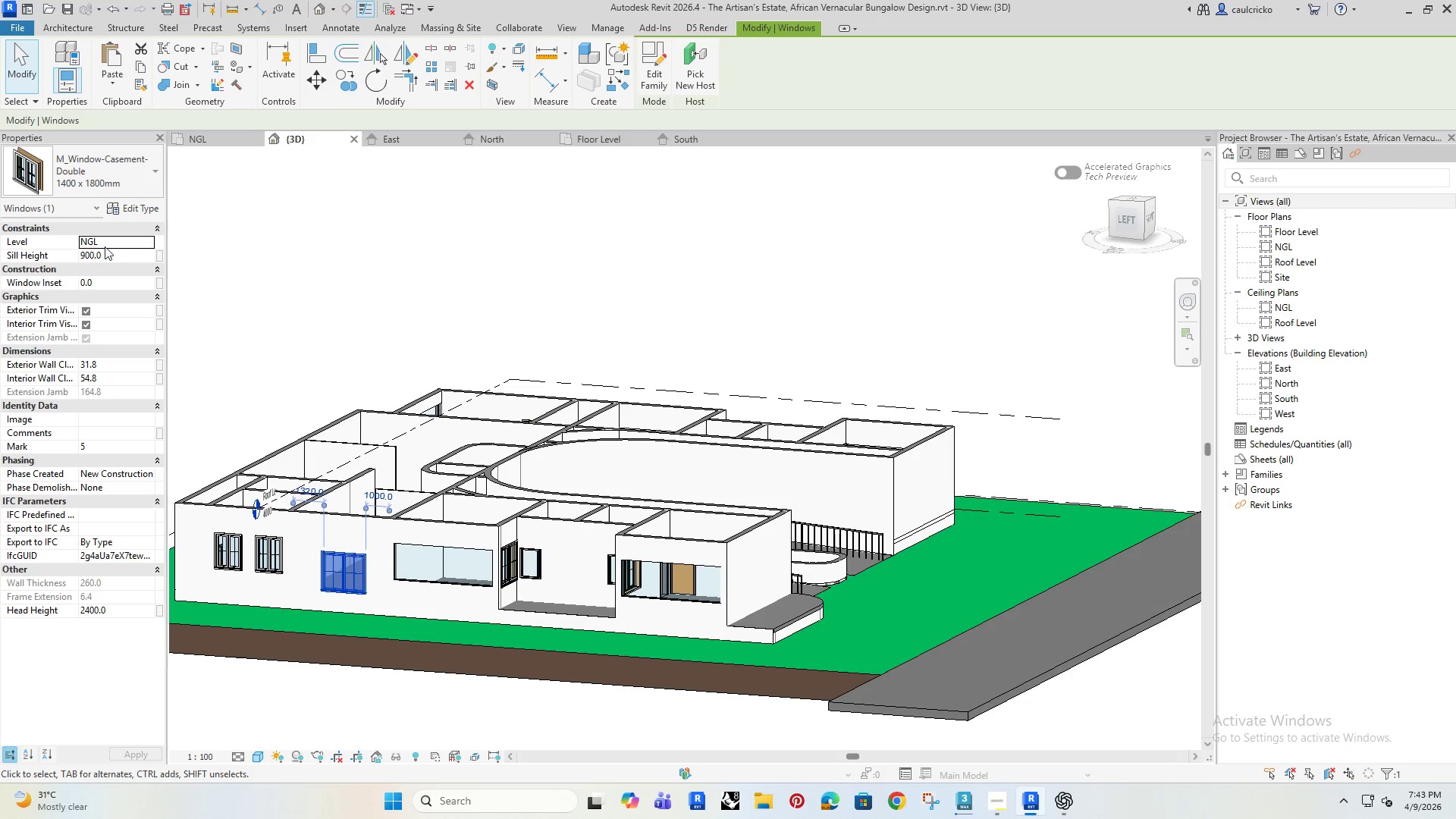 
left_click([118, 242])
 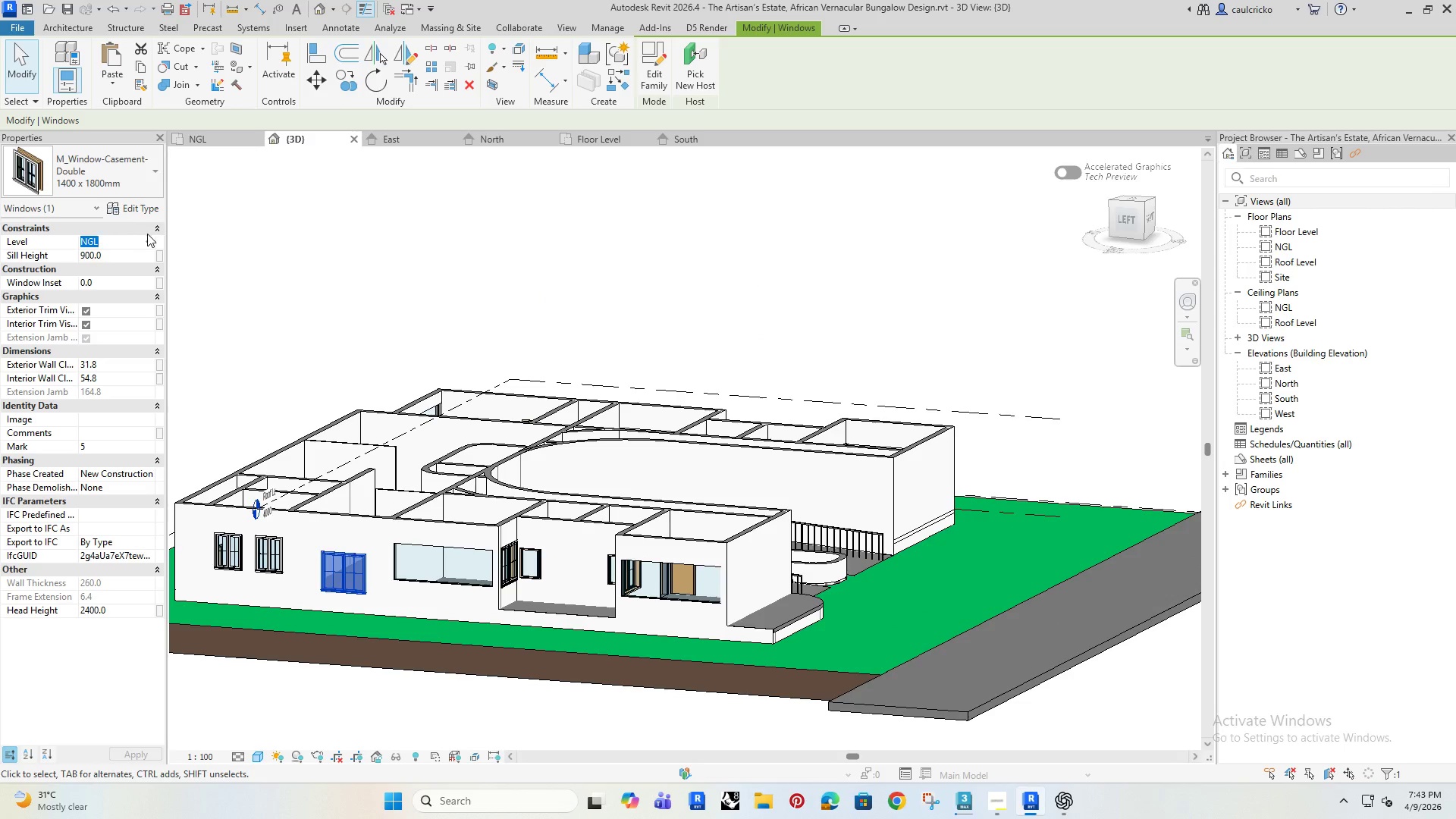 
left_click([148, 237])
 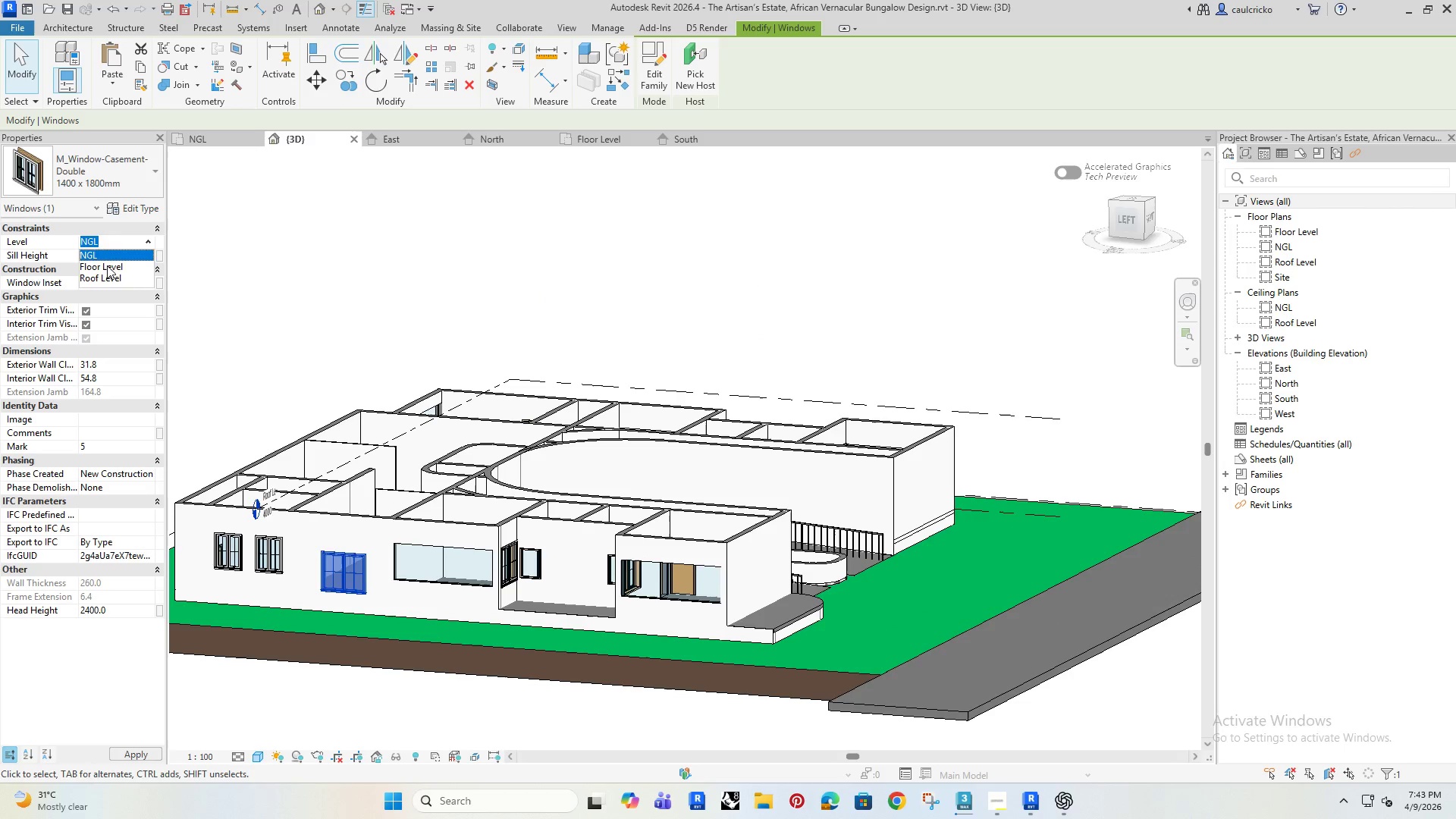 
left_click([107, 265])
 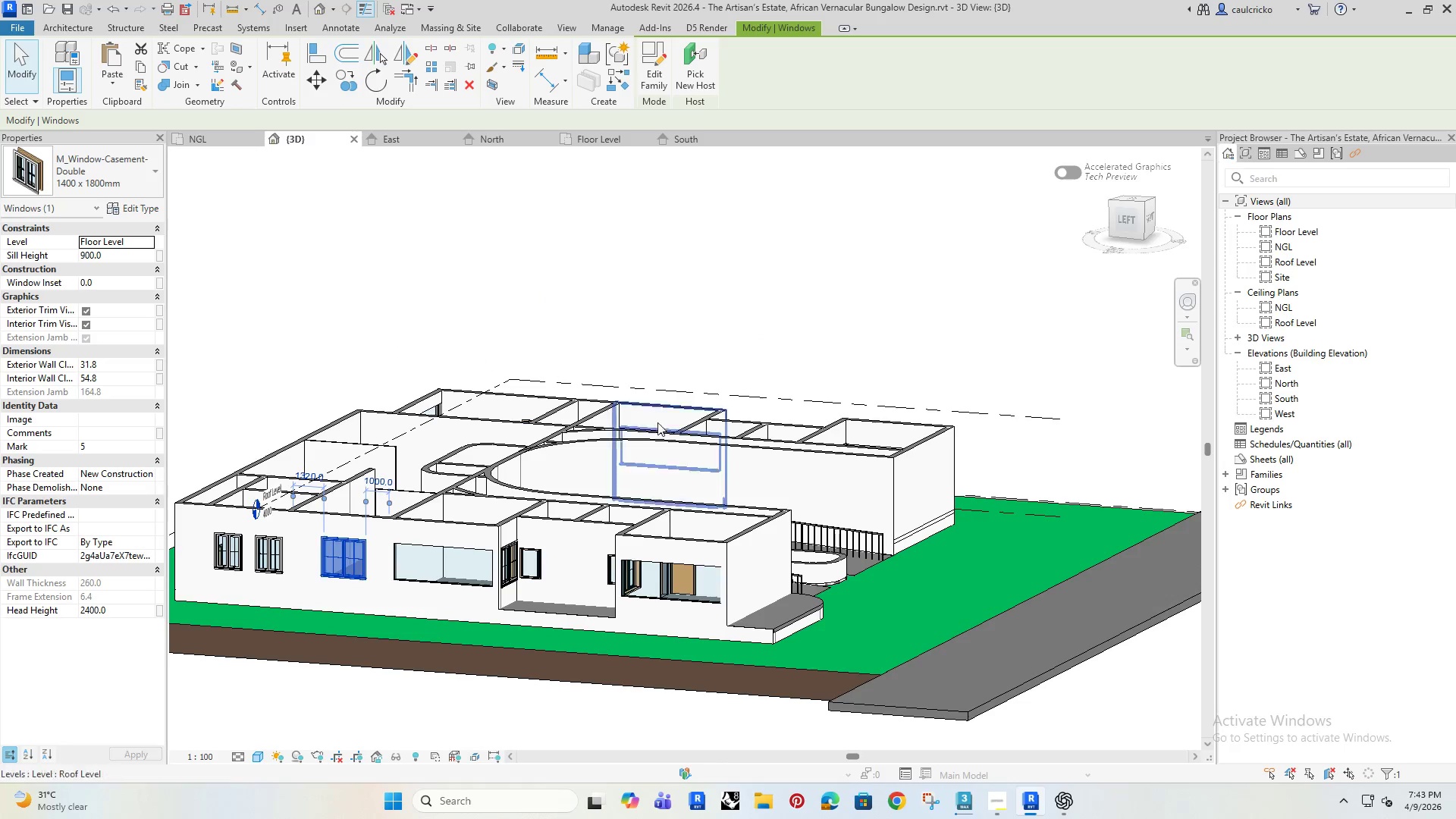 
hold_key(key=ShiftRight, duration=1.52)
 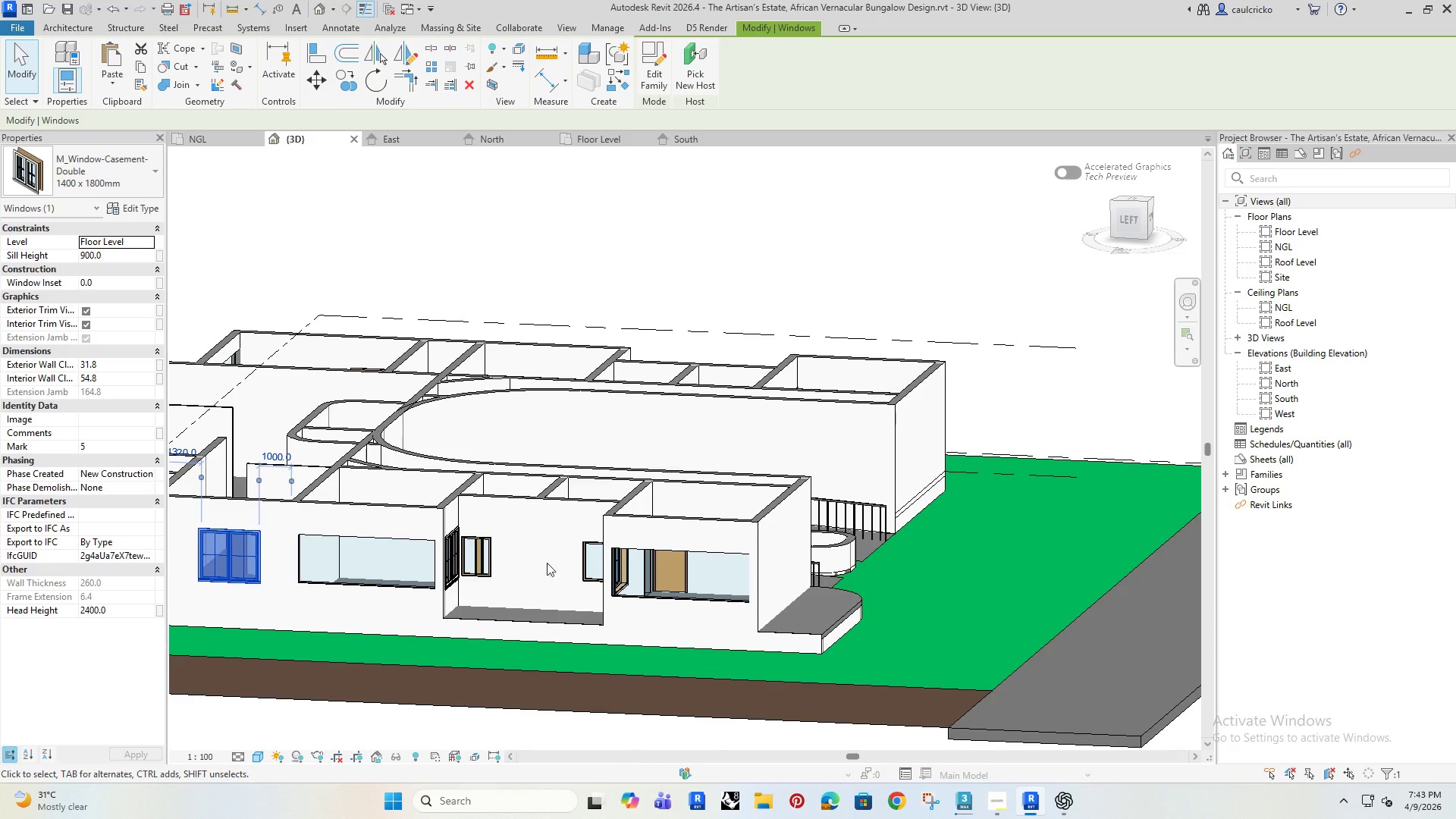 
key(Shift+ShiftRight)
 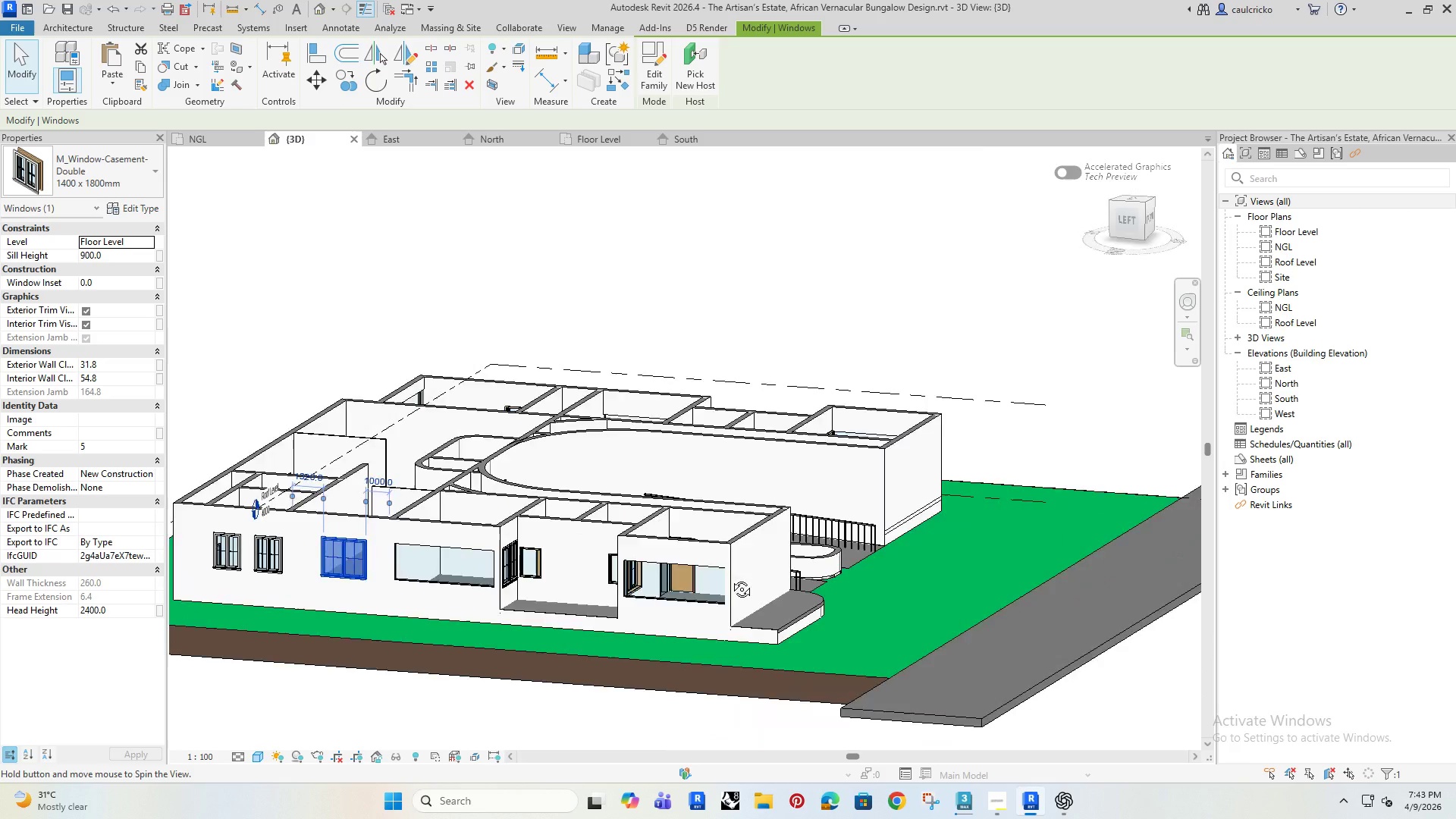 
key(Shift+ShiftRight)
 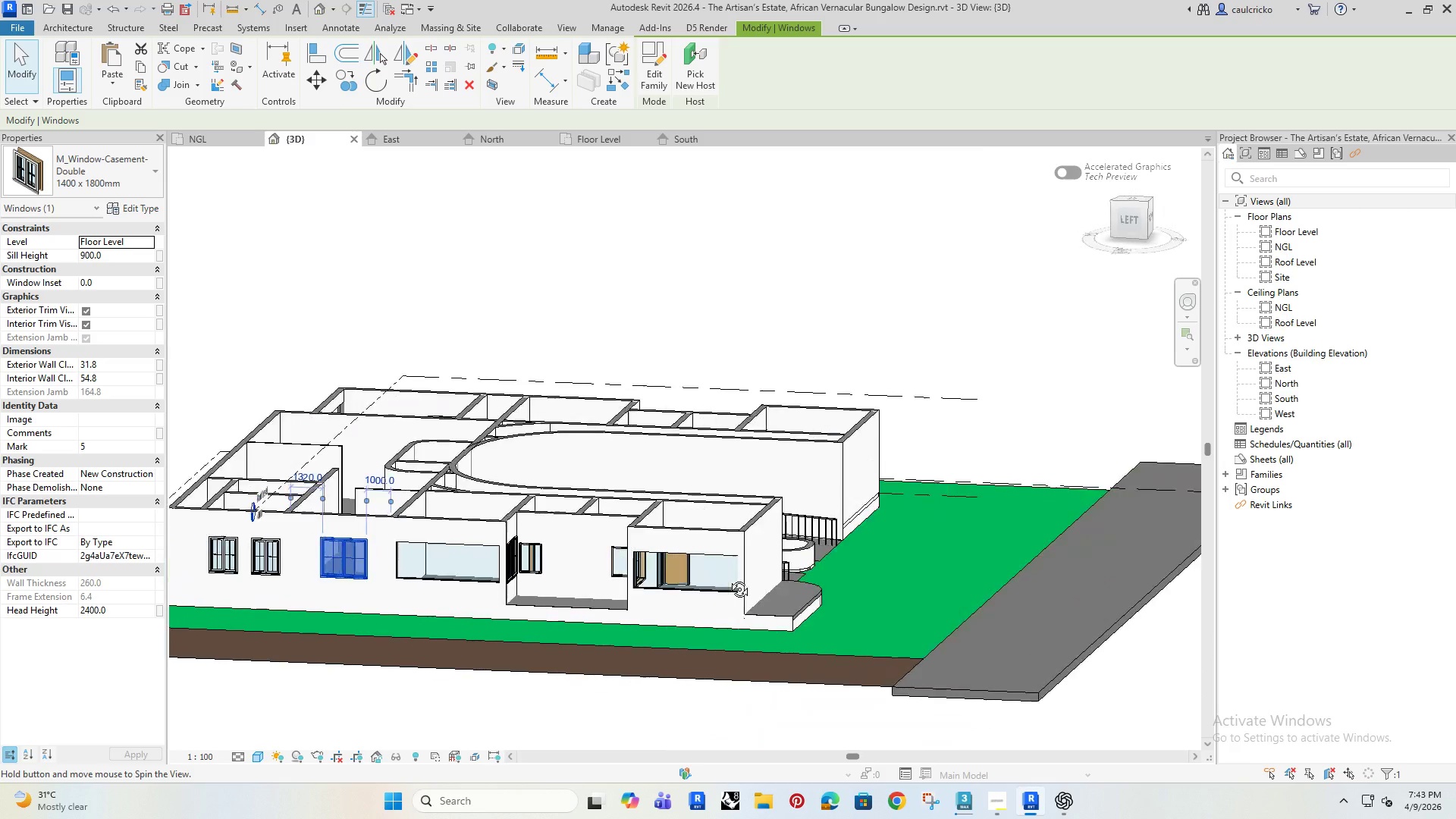 
key(Shift+ShiftRight)
 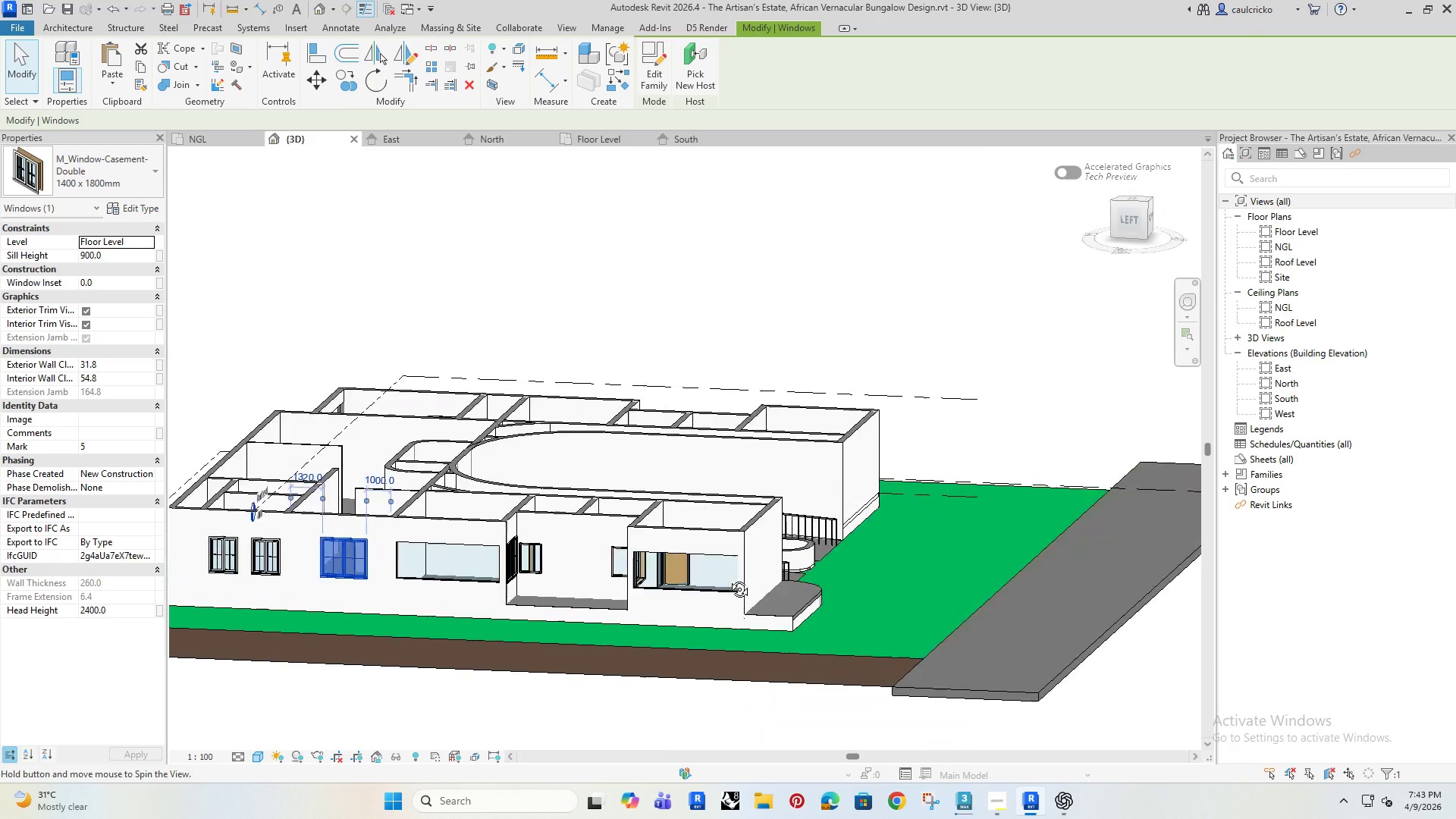 
key(Shift+ShiftRight)
 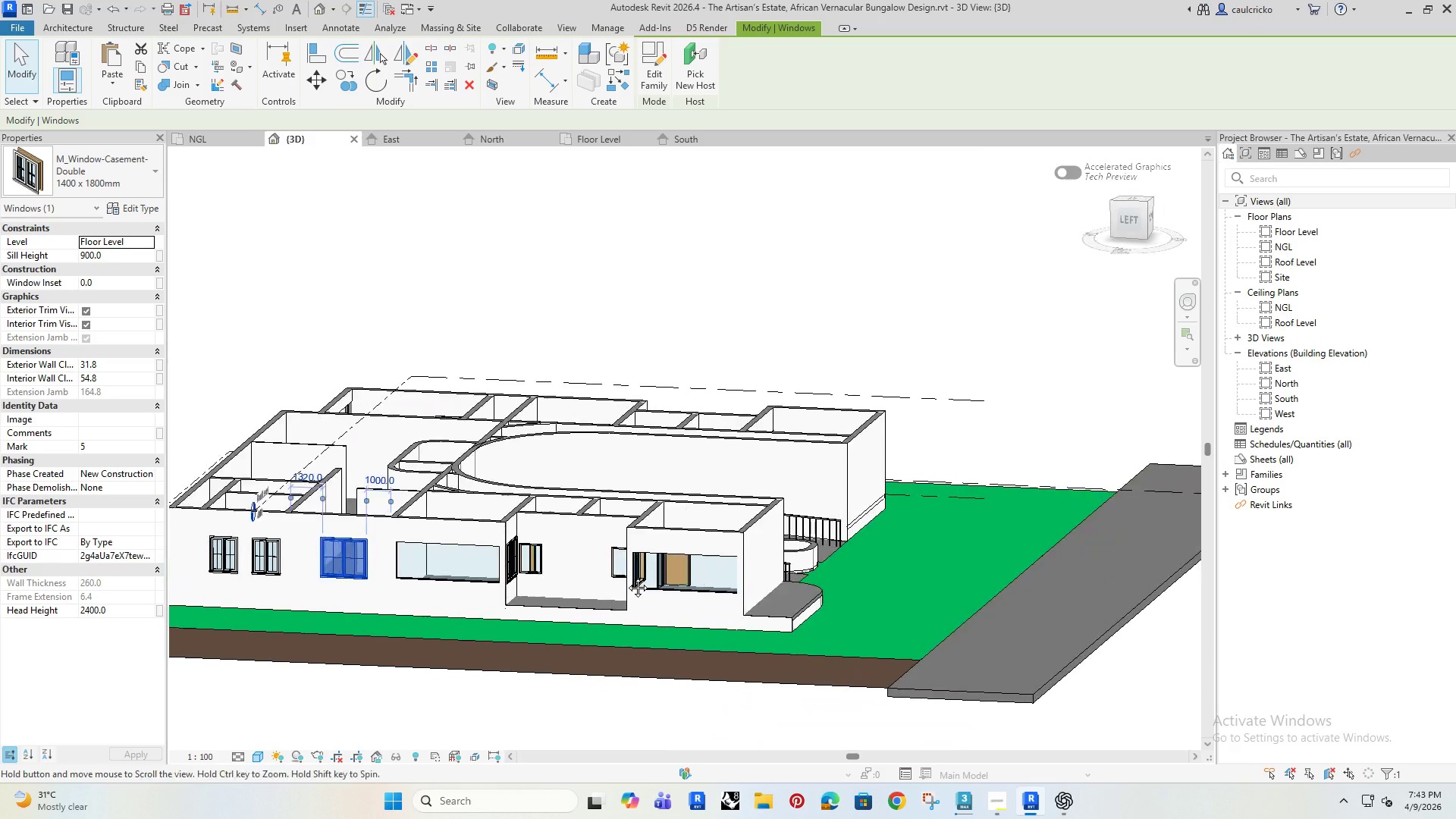 
key(Shift+ShiftRight)
 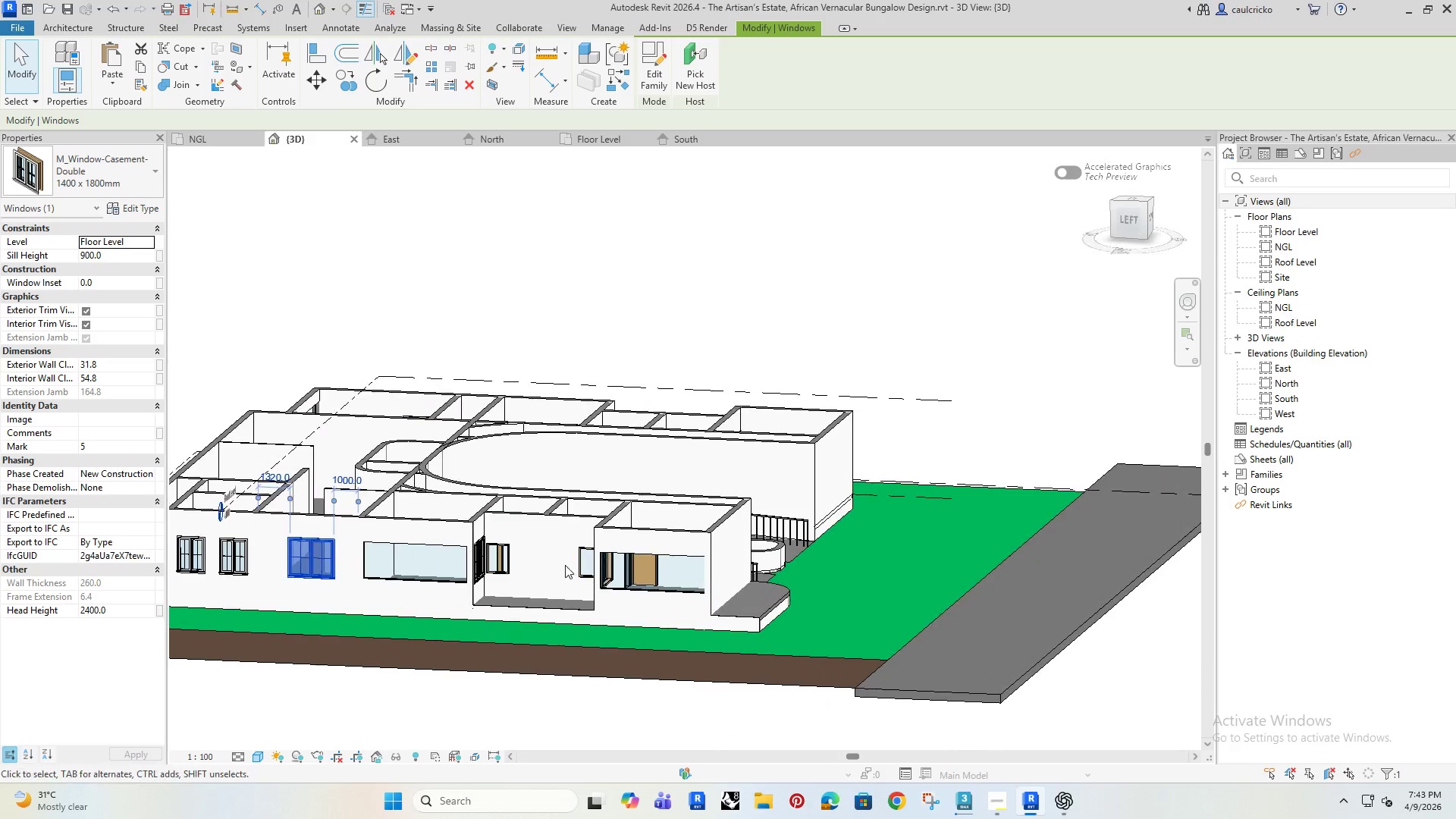 
scroll: coordinate [565, 565], scroll_direction: up, amount: 2.0
 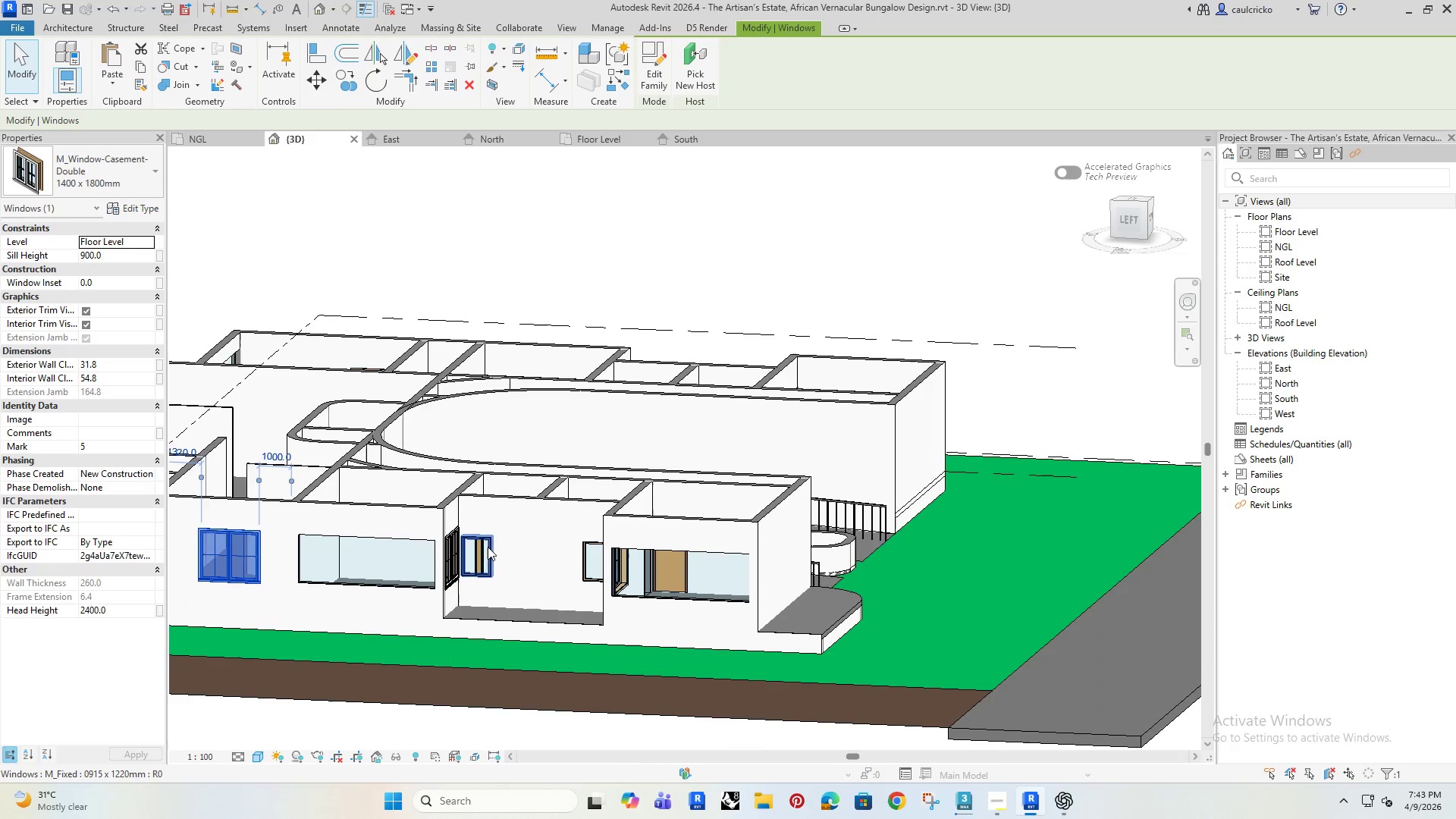 
left_click([488, 547])
 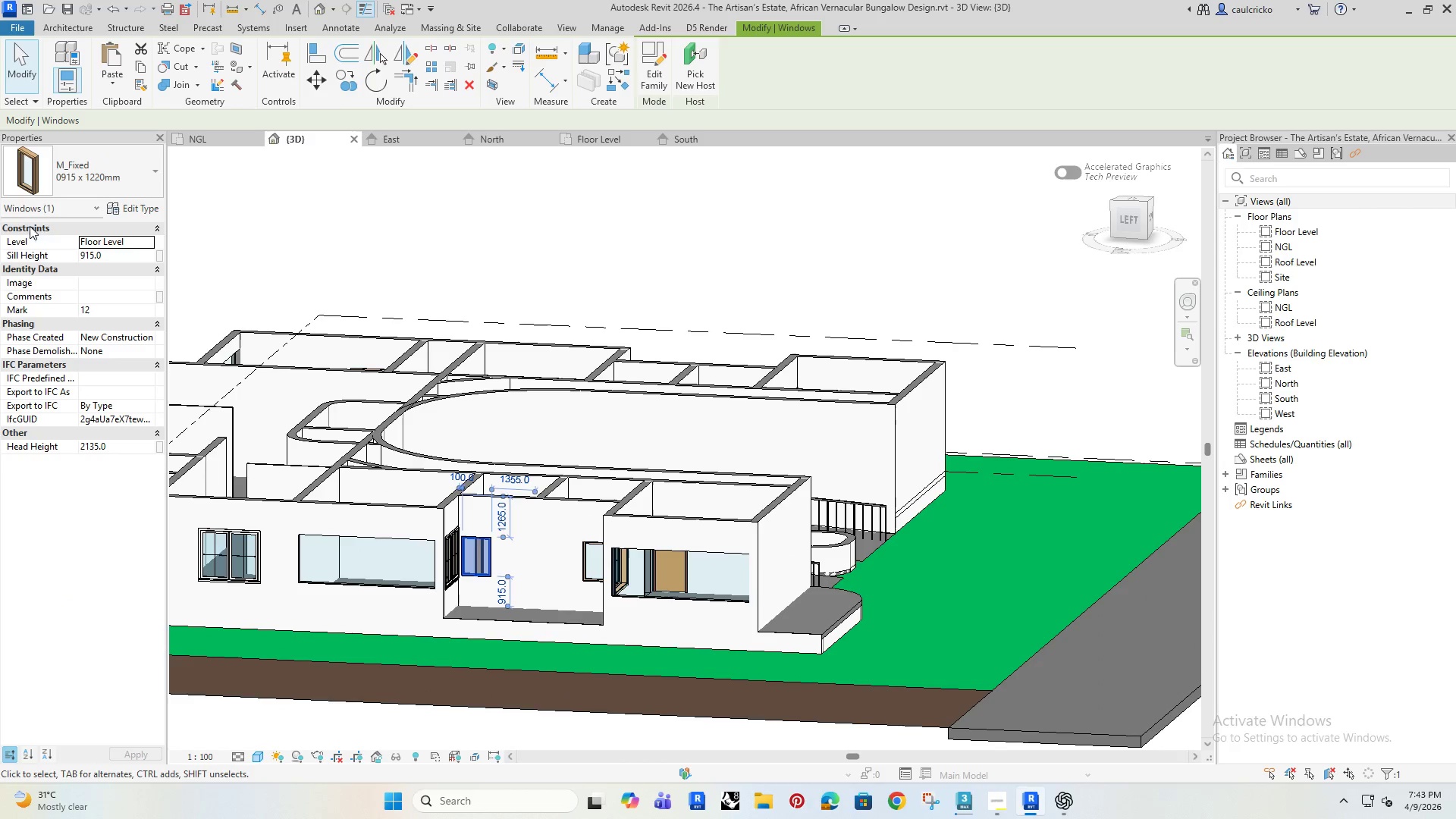 
left_click([109, 255])
 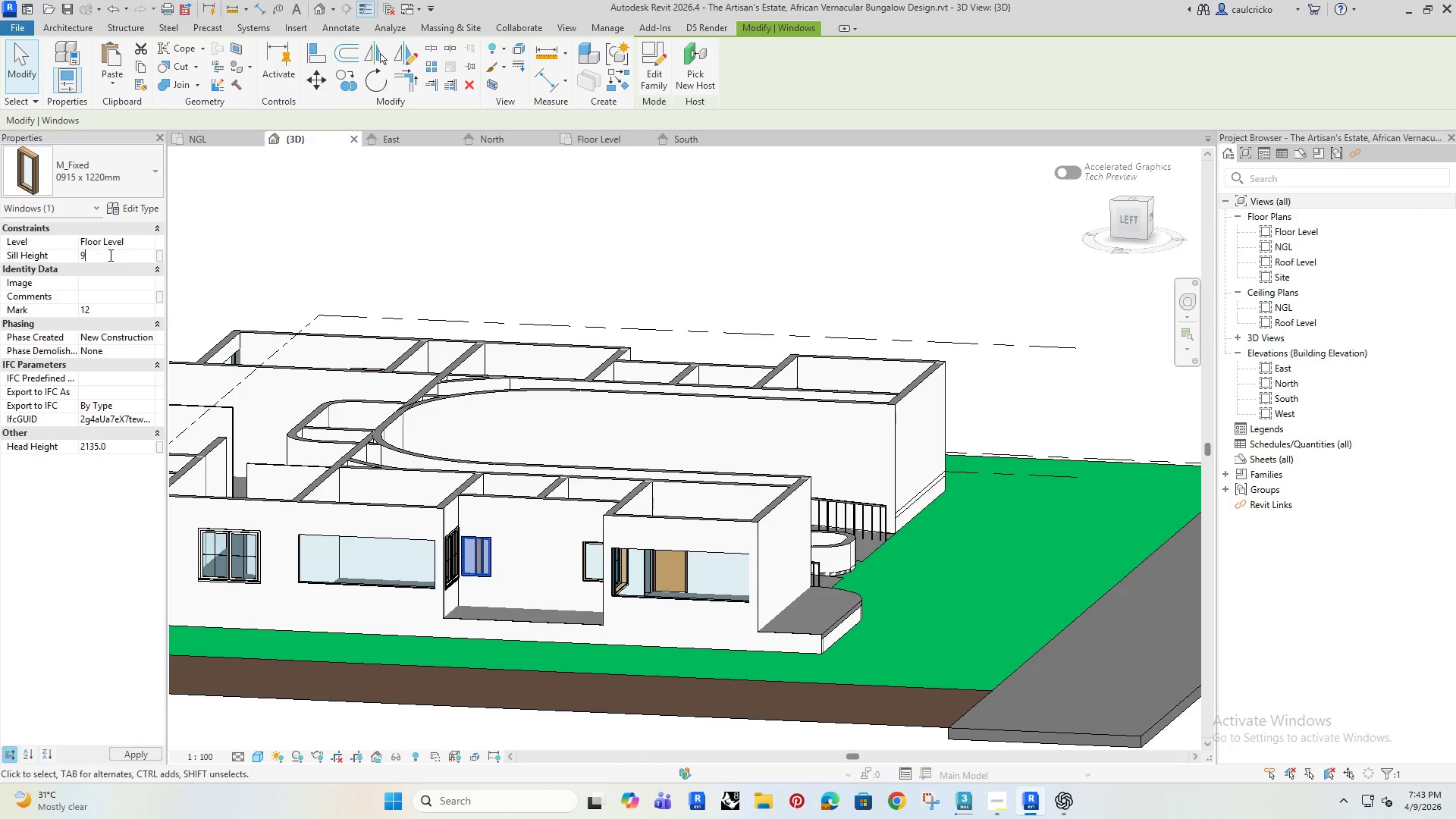 
type(900)
 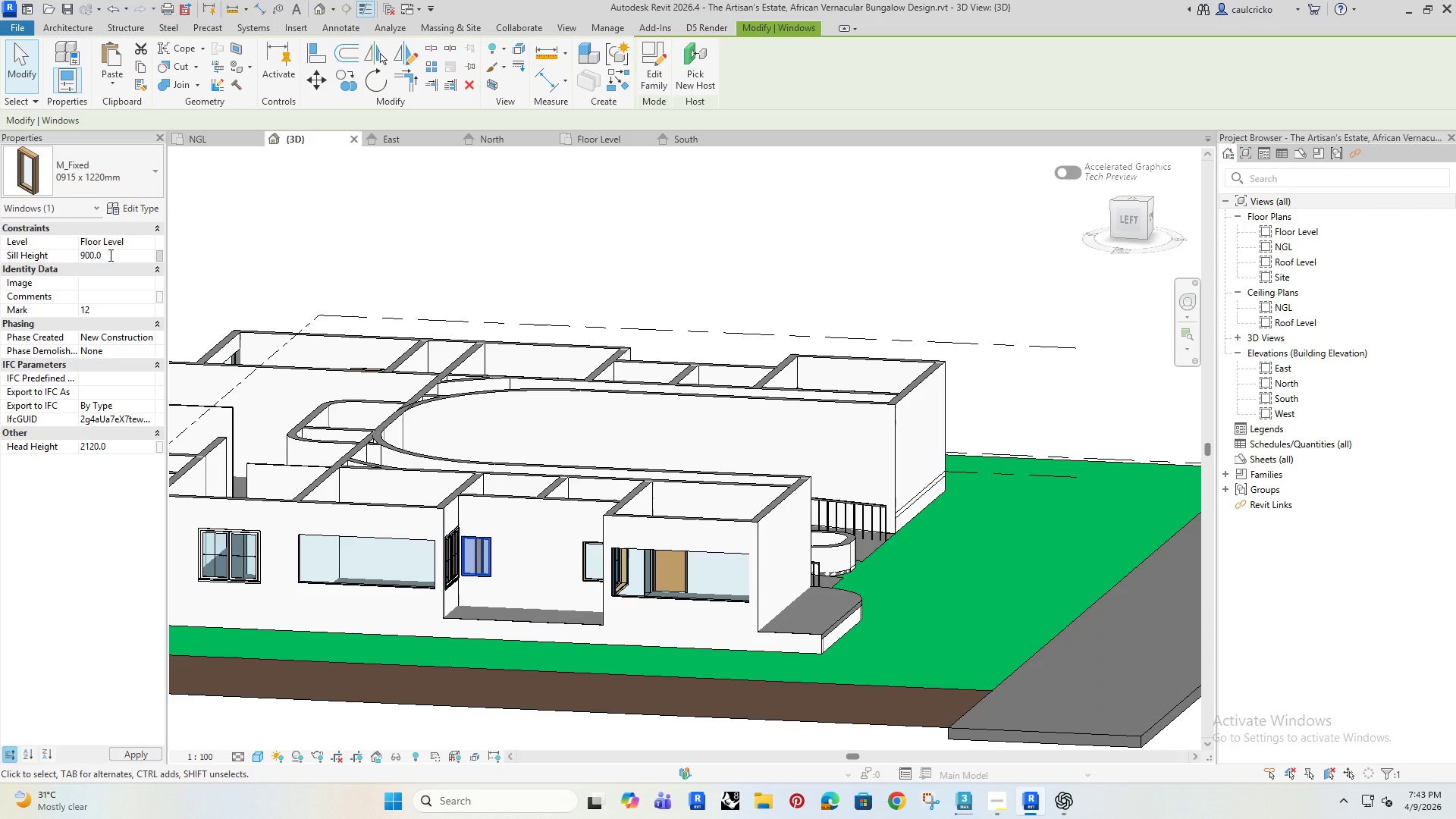 
key(Enter)
 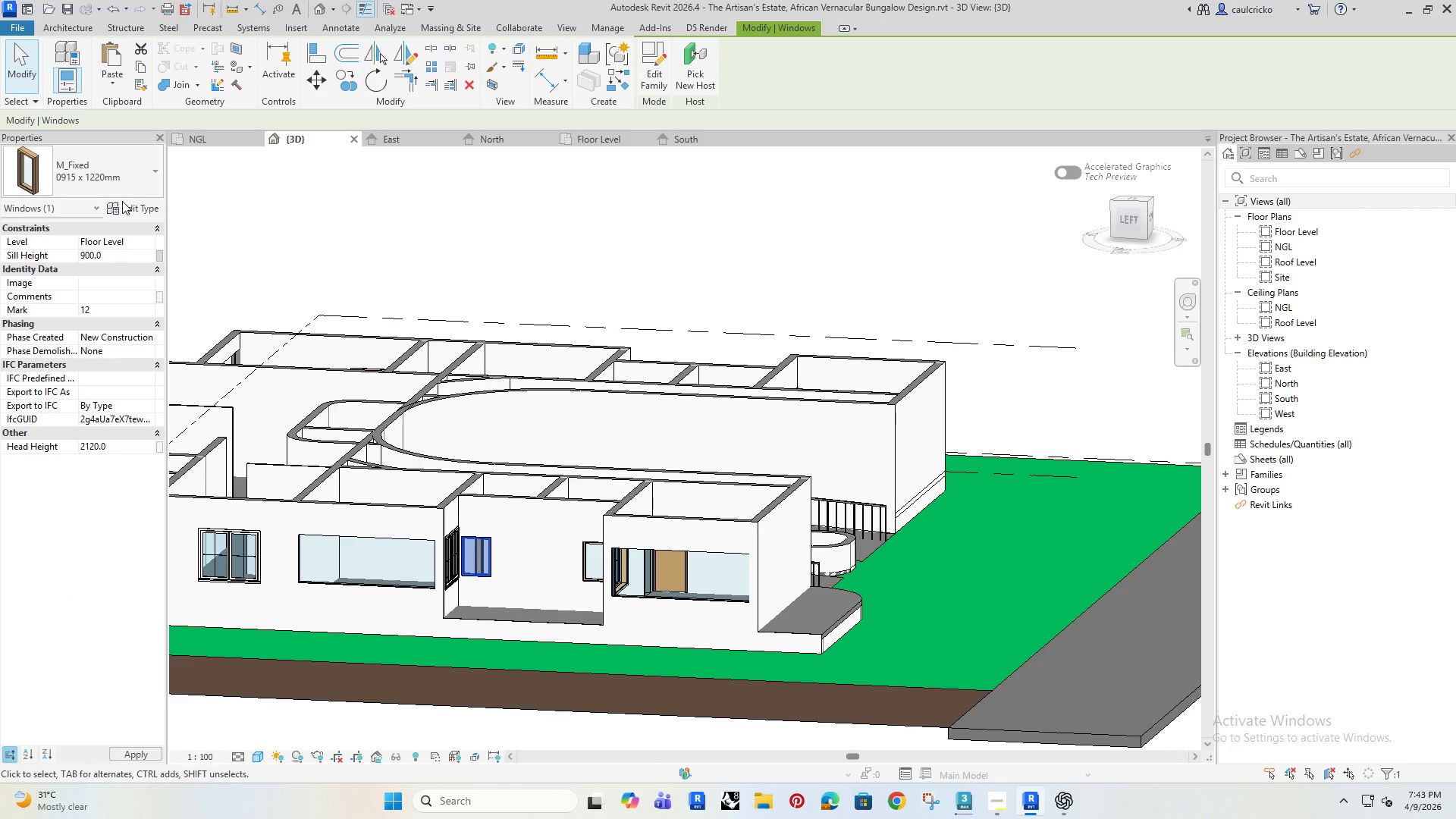 
left_click([124, 207])
 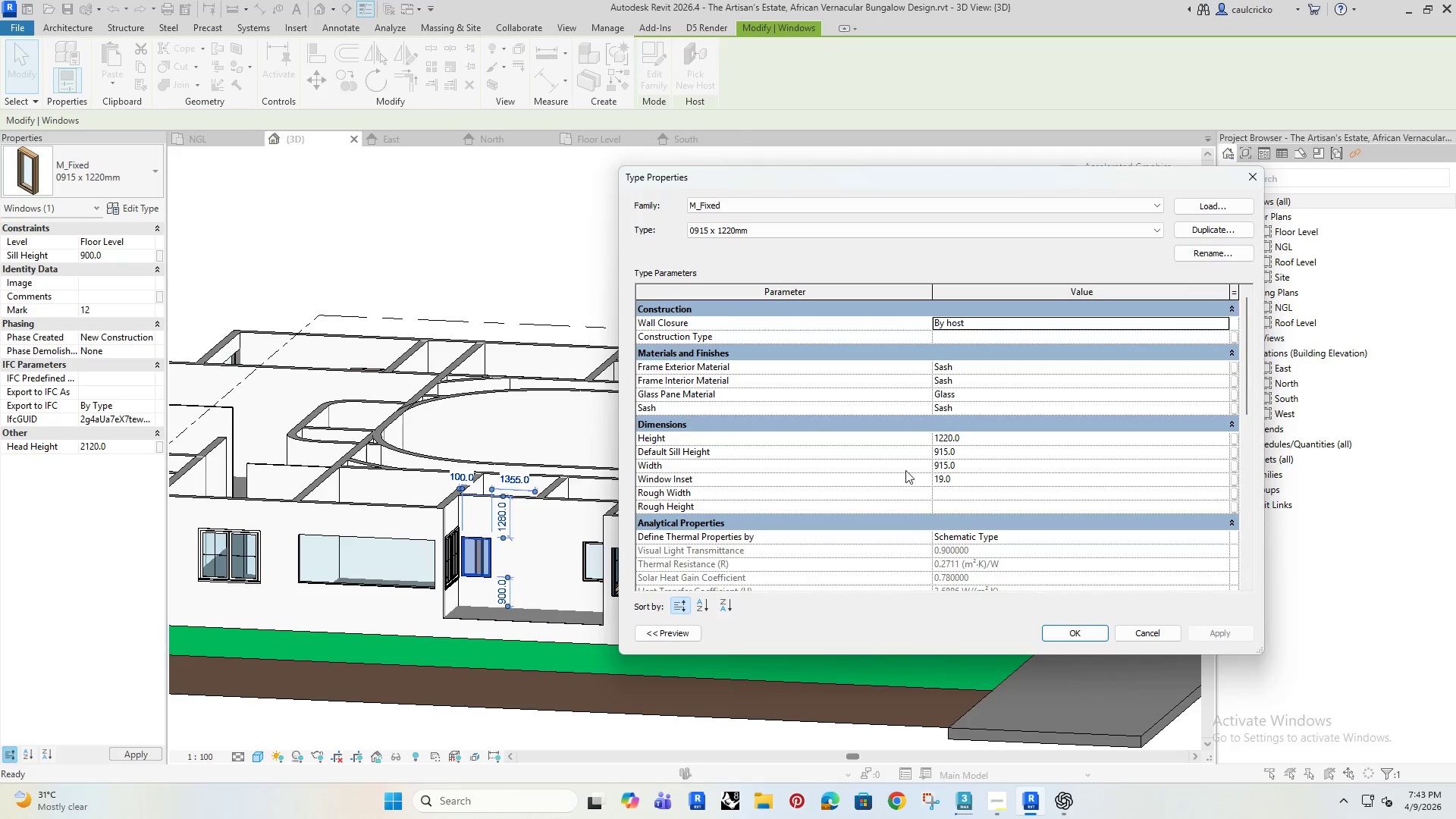 
left_click([971, 439])
 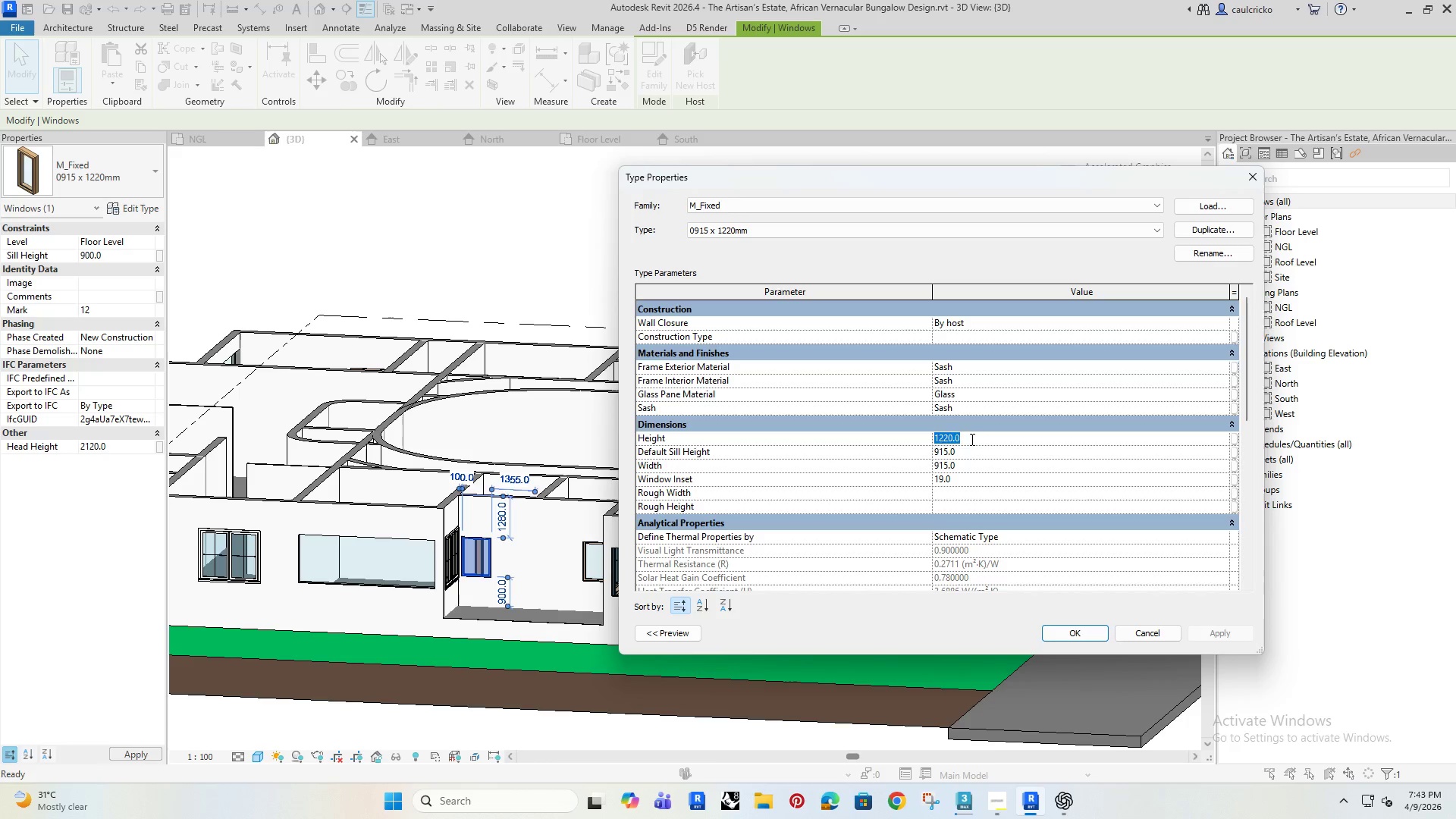 
type(1500)
 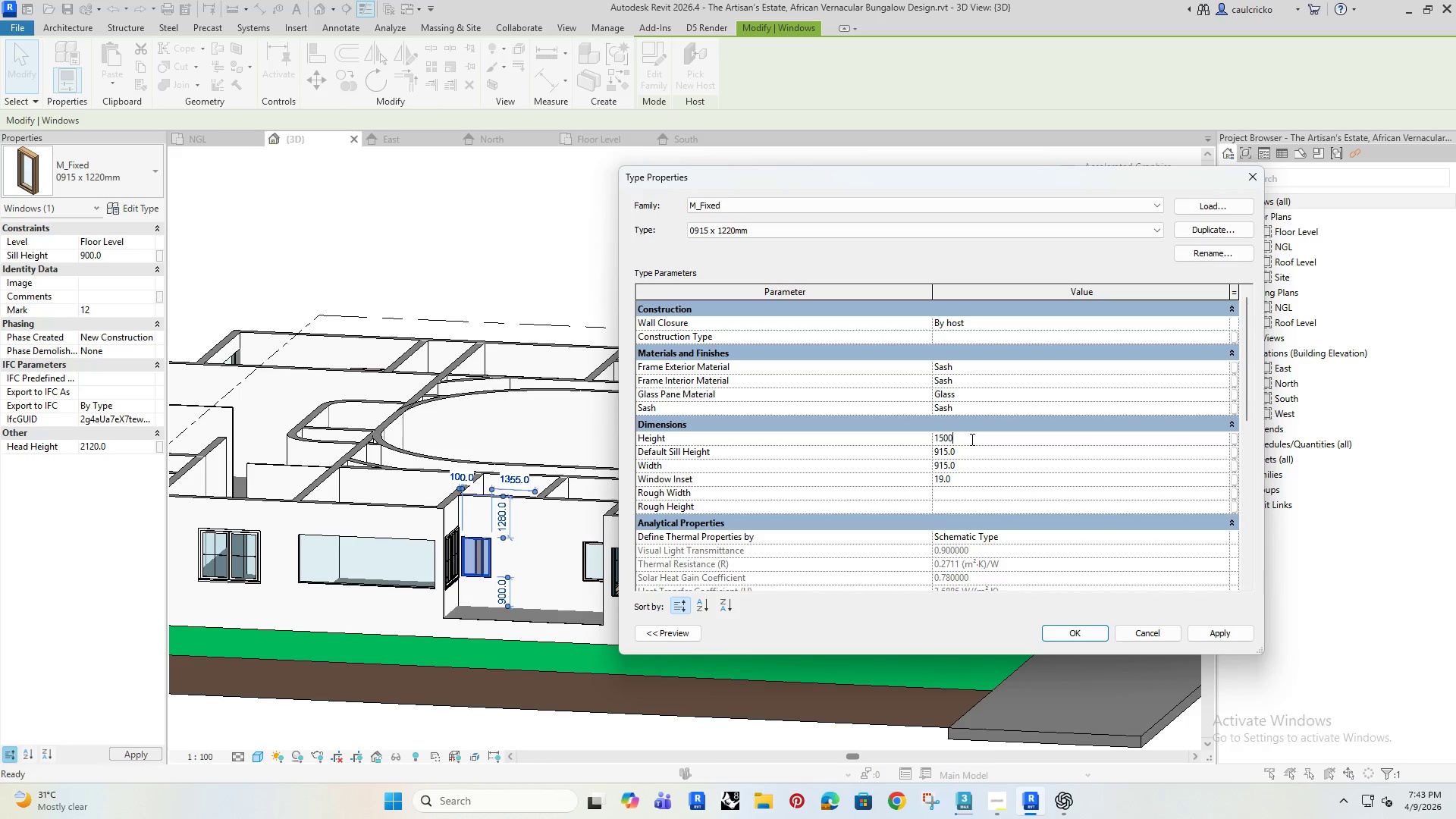 
key(Enter)
 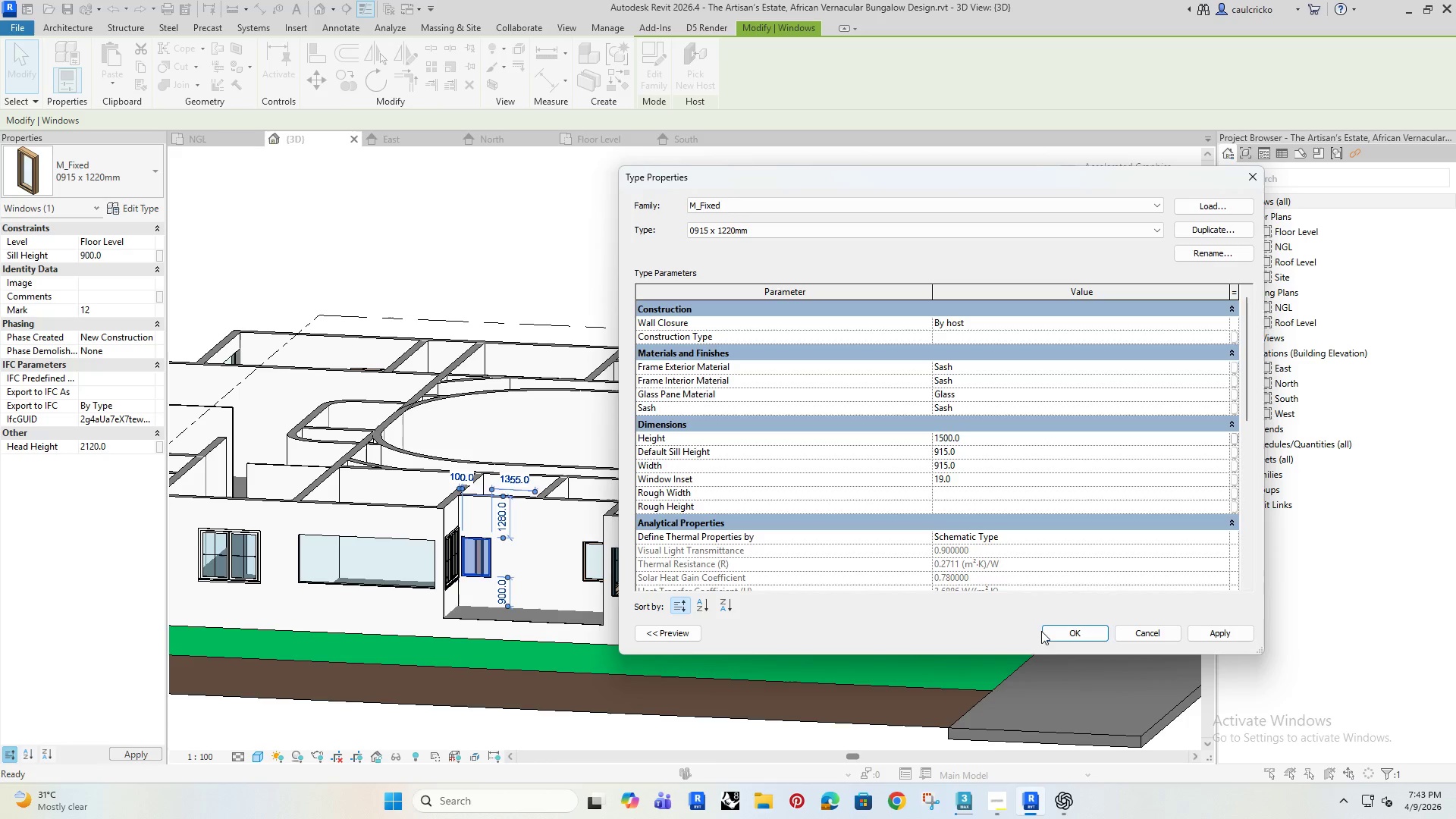 
left_click([1050, 630])
 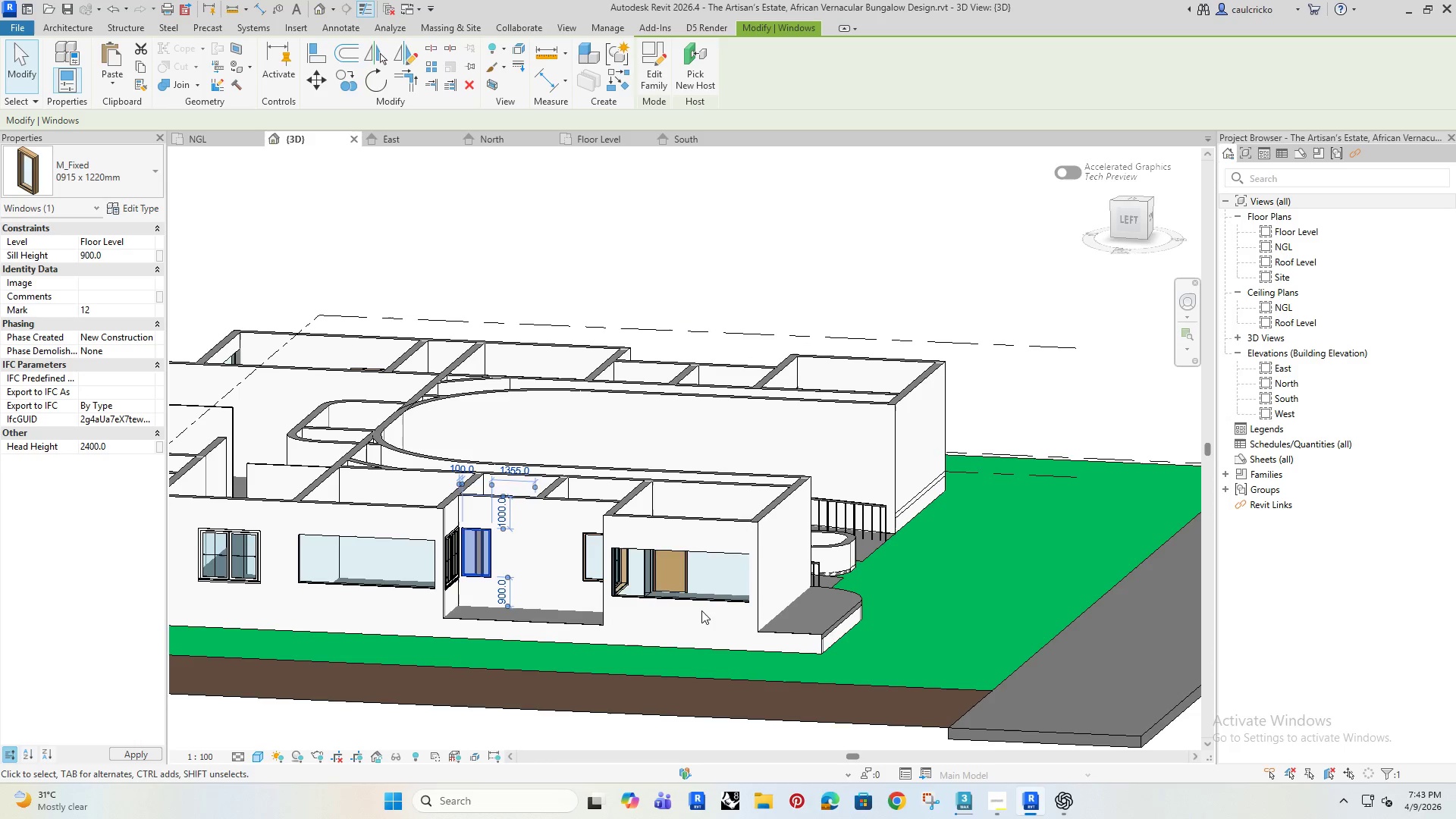 
hold_key(key=ShiftRight, duration=1.5)
 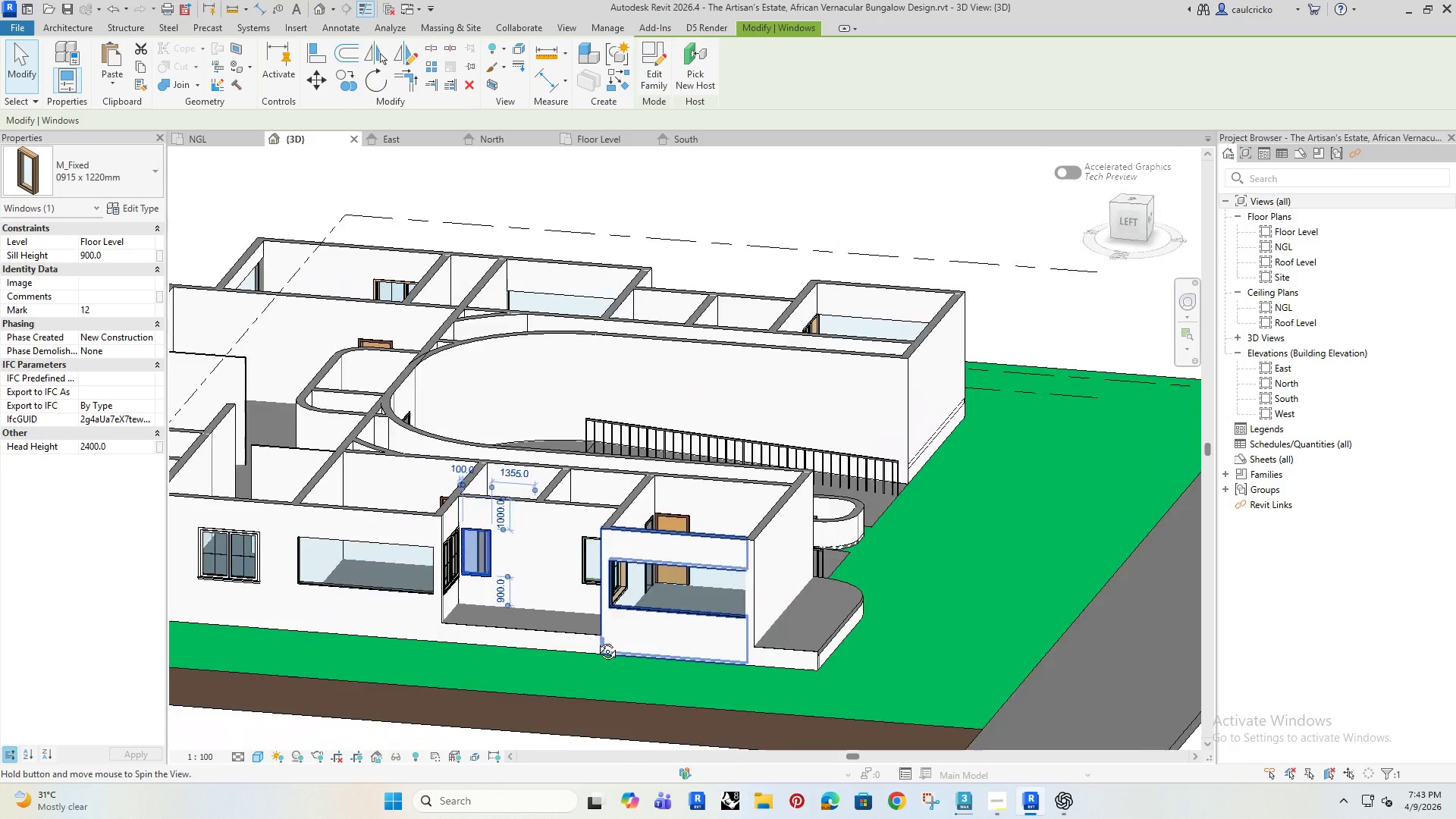 
hold_key(key=ShiftRight, duration=1.52)
 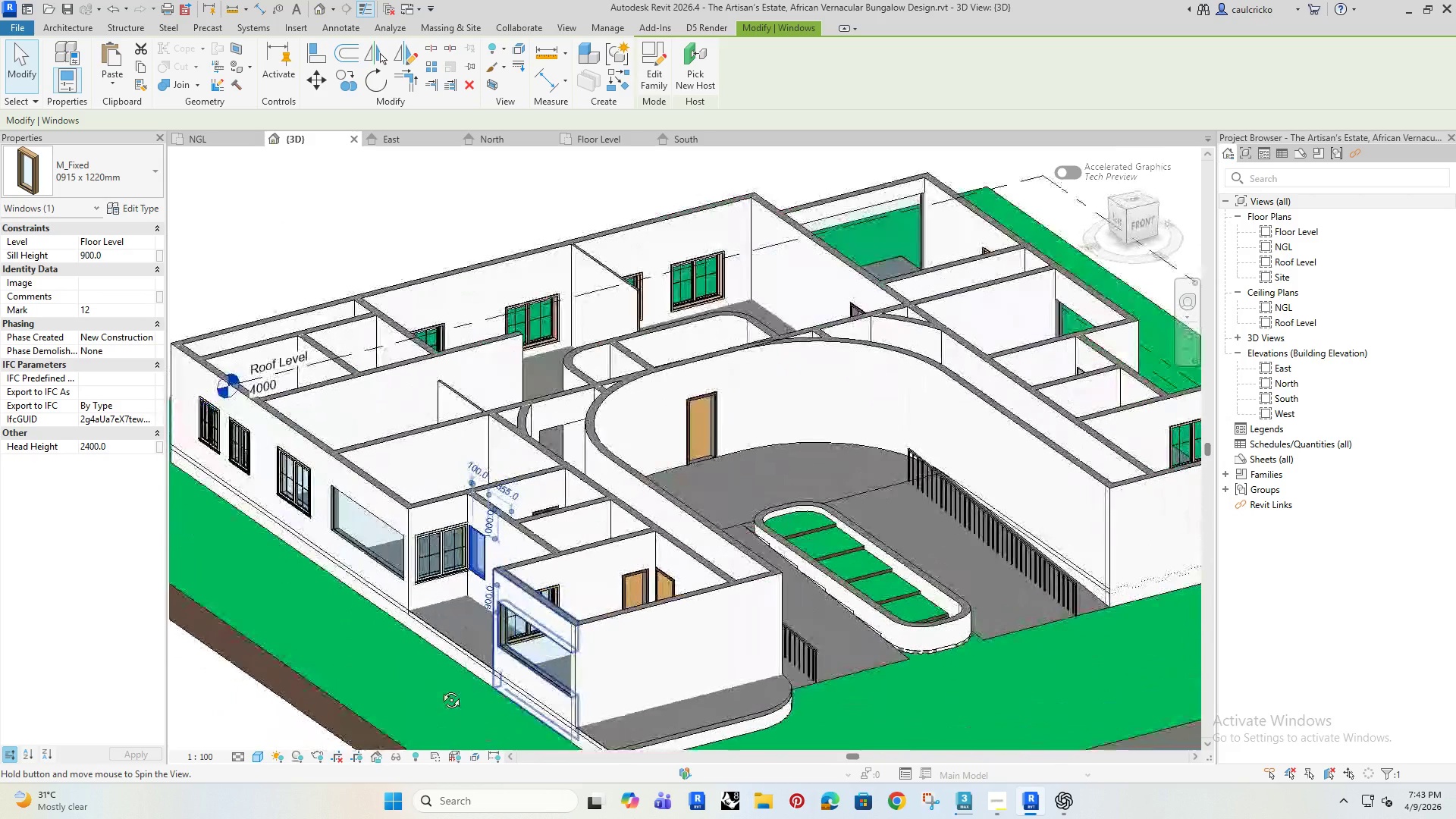 
hold_key(key=ShiftRight, duration=1.51)
 